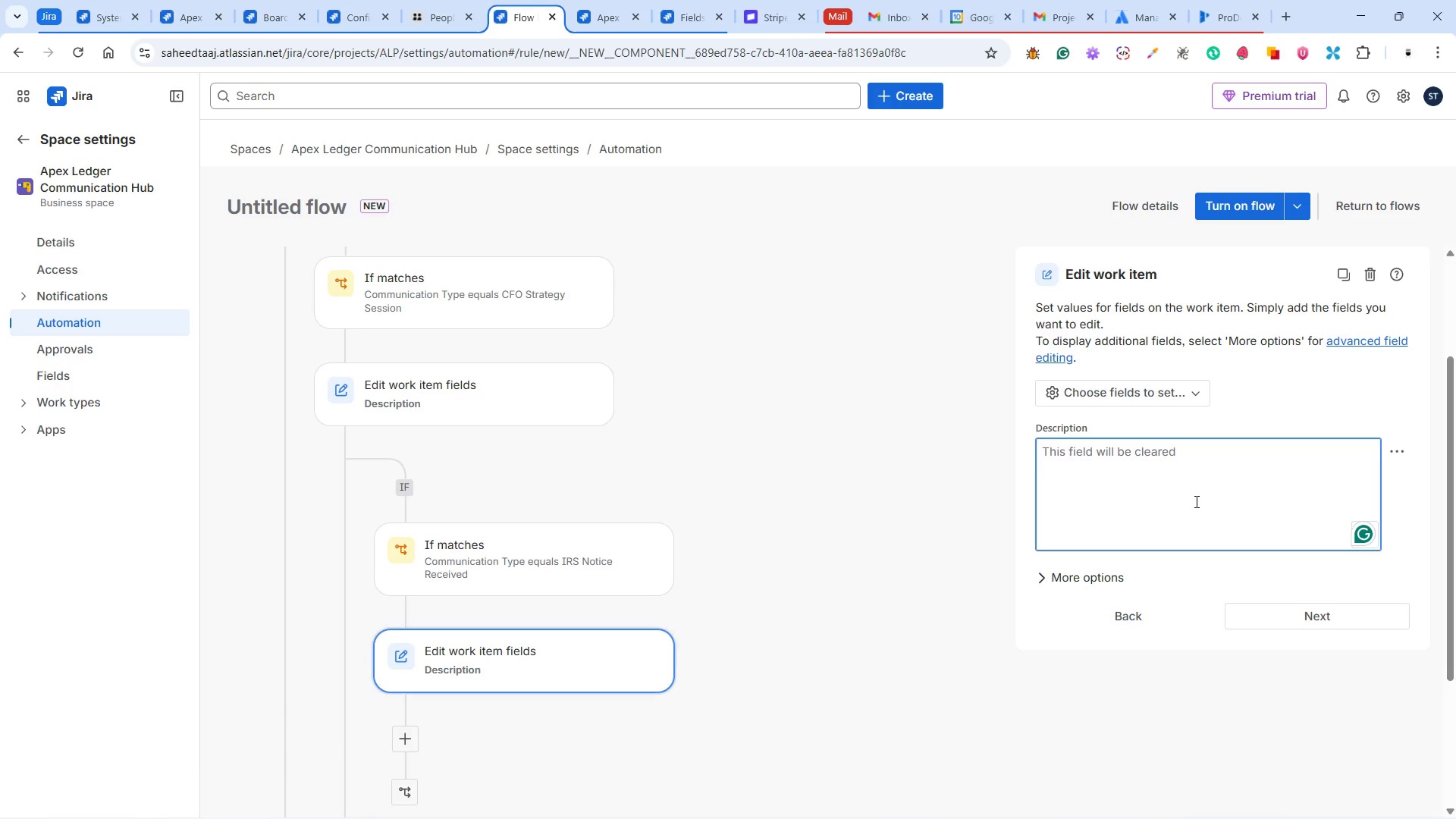 
scroll: coordinate [987, 524], scroll_direction: up, amount: 4.0
 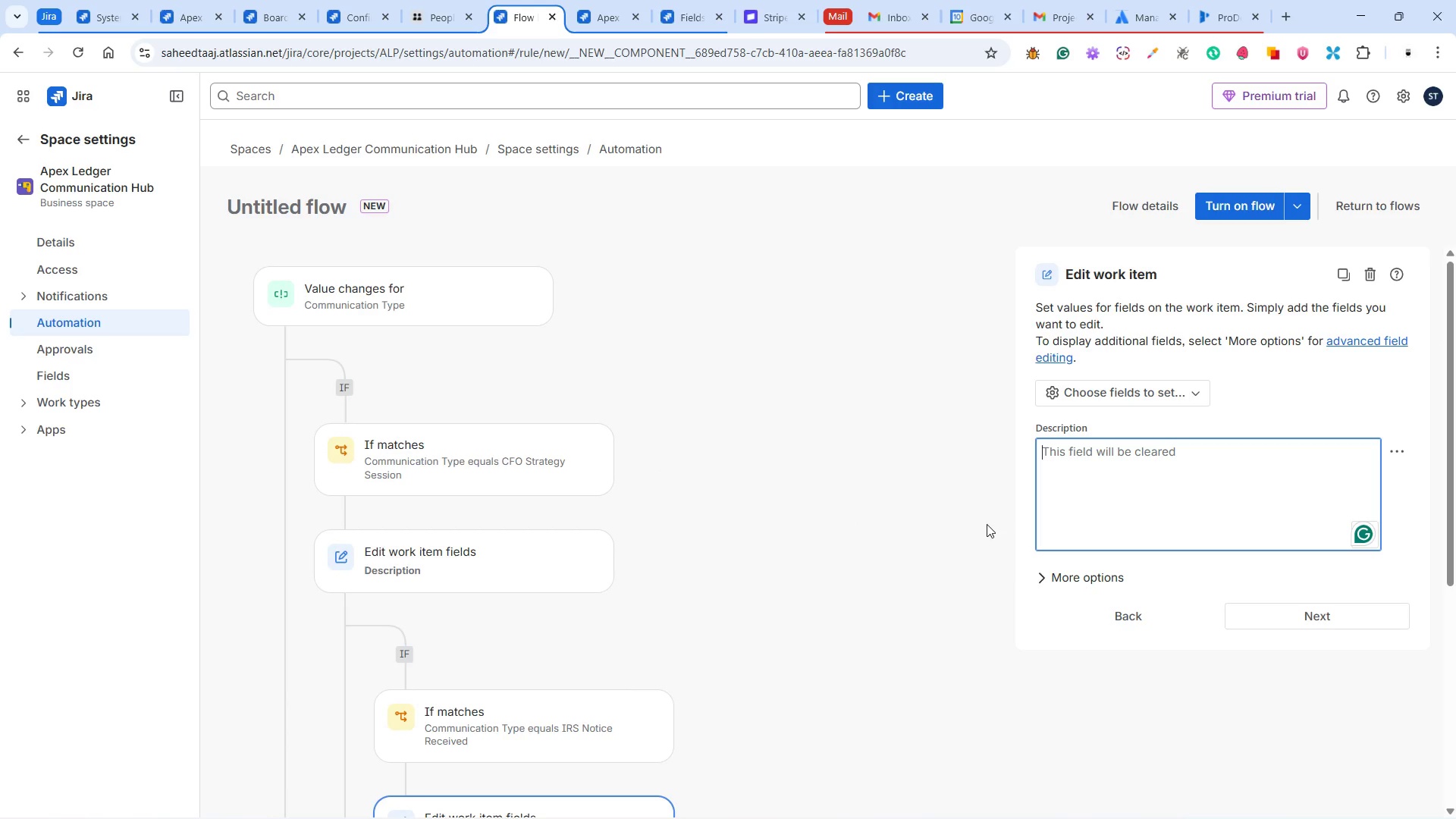 
scroll: coordinate [987, 524], scroll_direction: down, amount: 2.0
 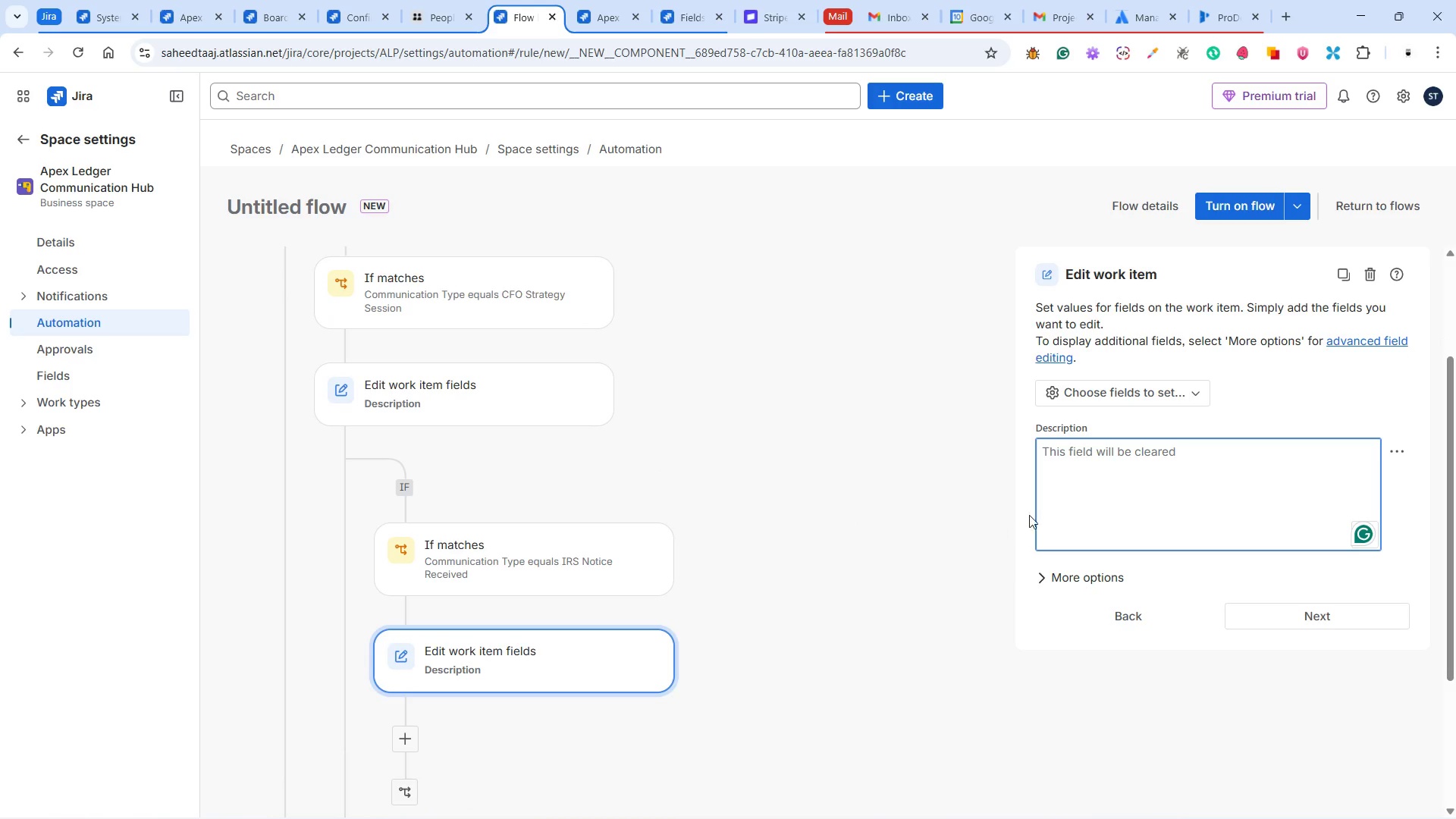 
left_click([1213, 492])
 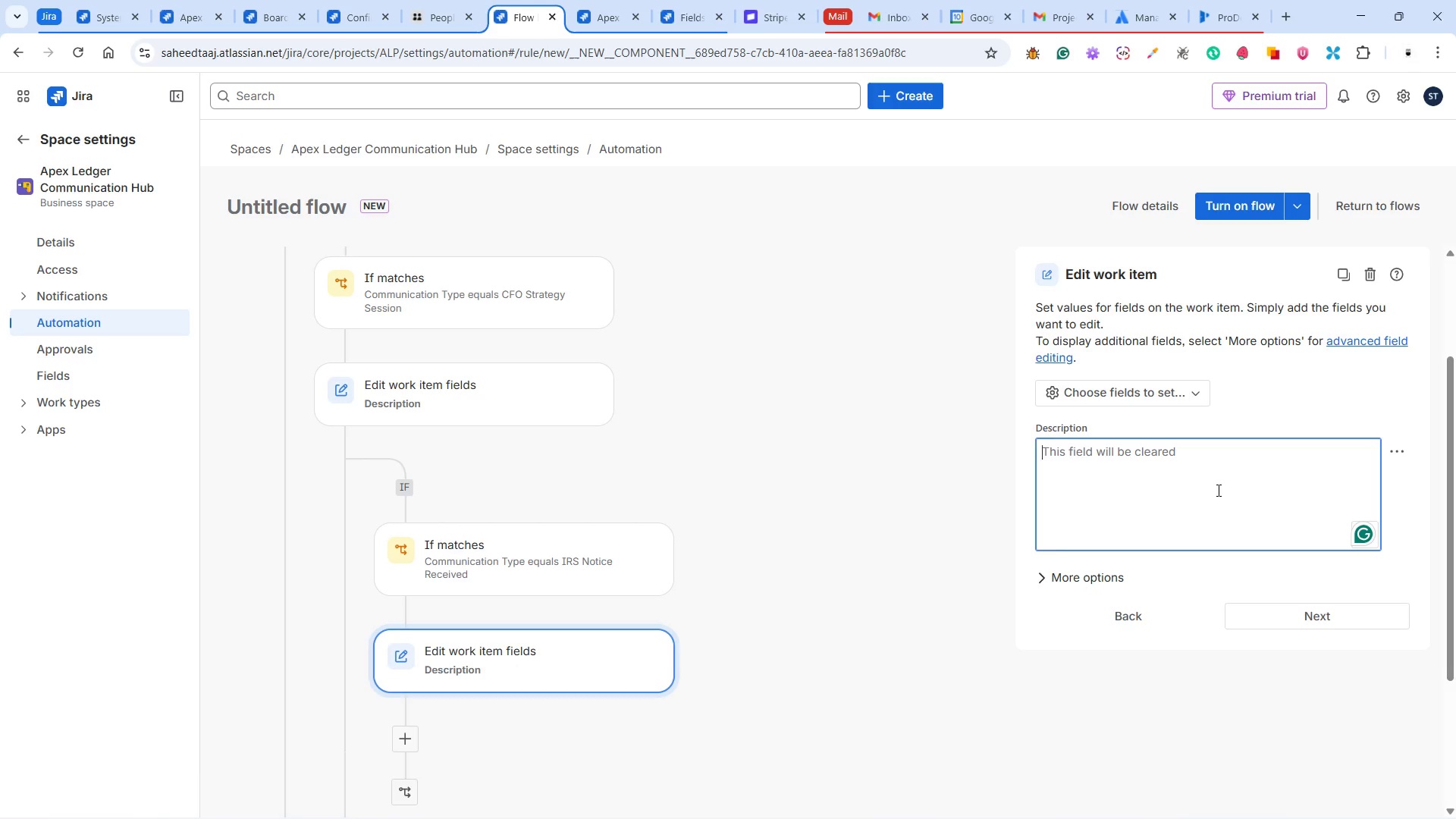 
wait(20.01)
 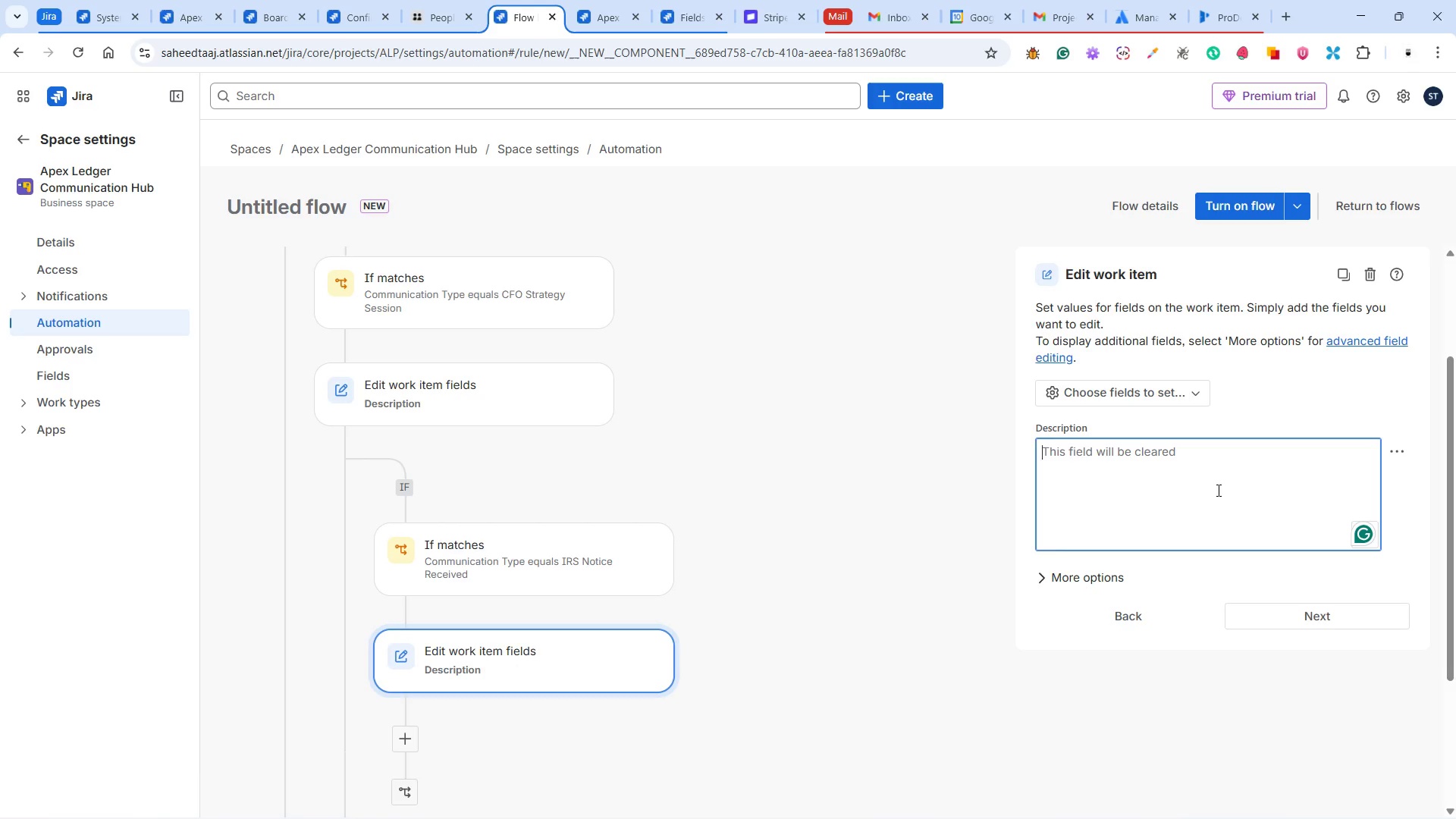 
left_click([1217, 490])
 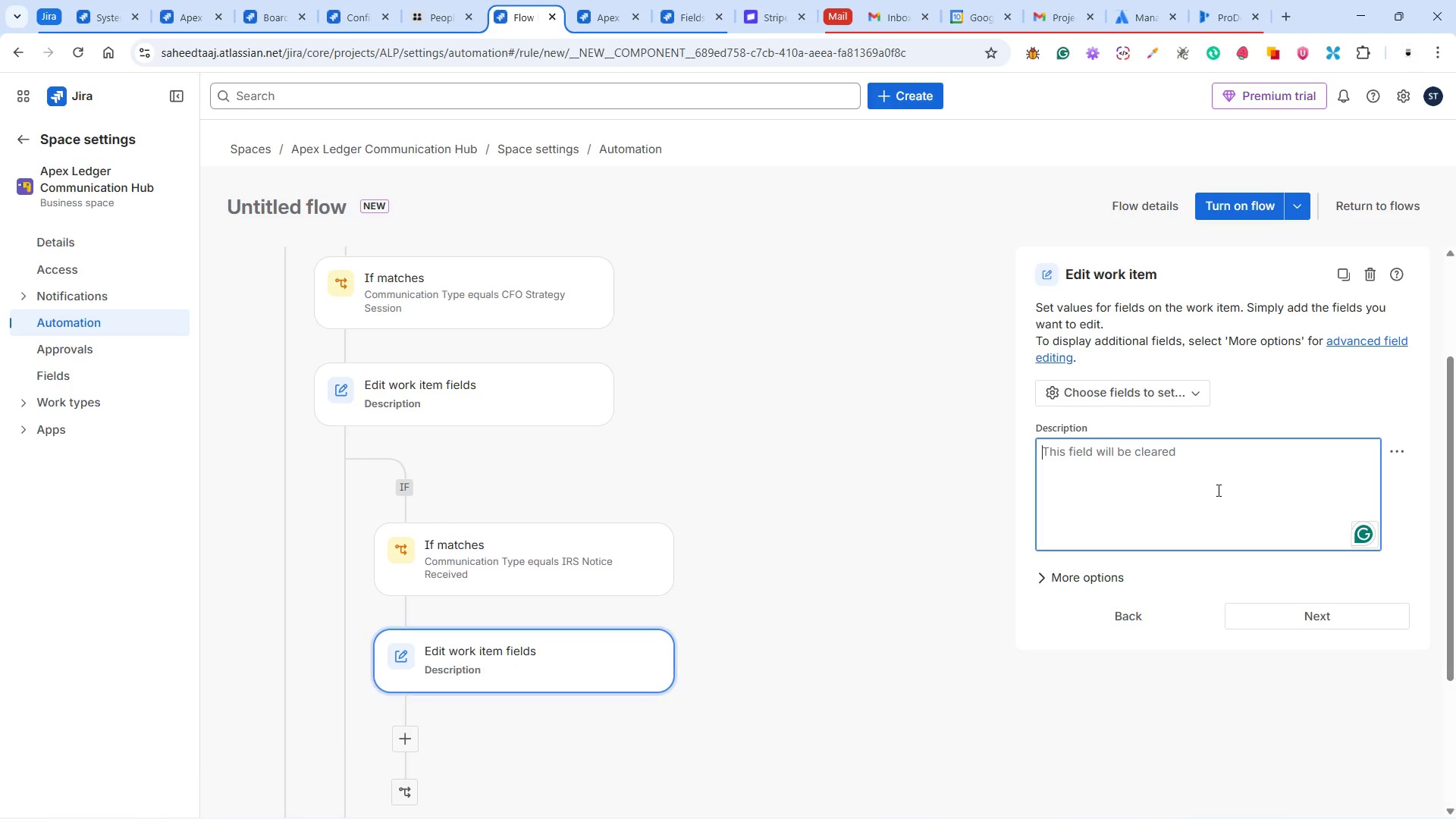 
type(# IRS Notice I)
 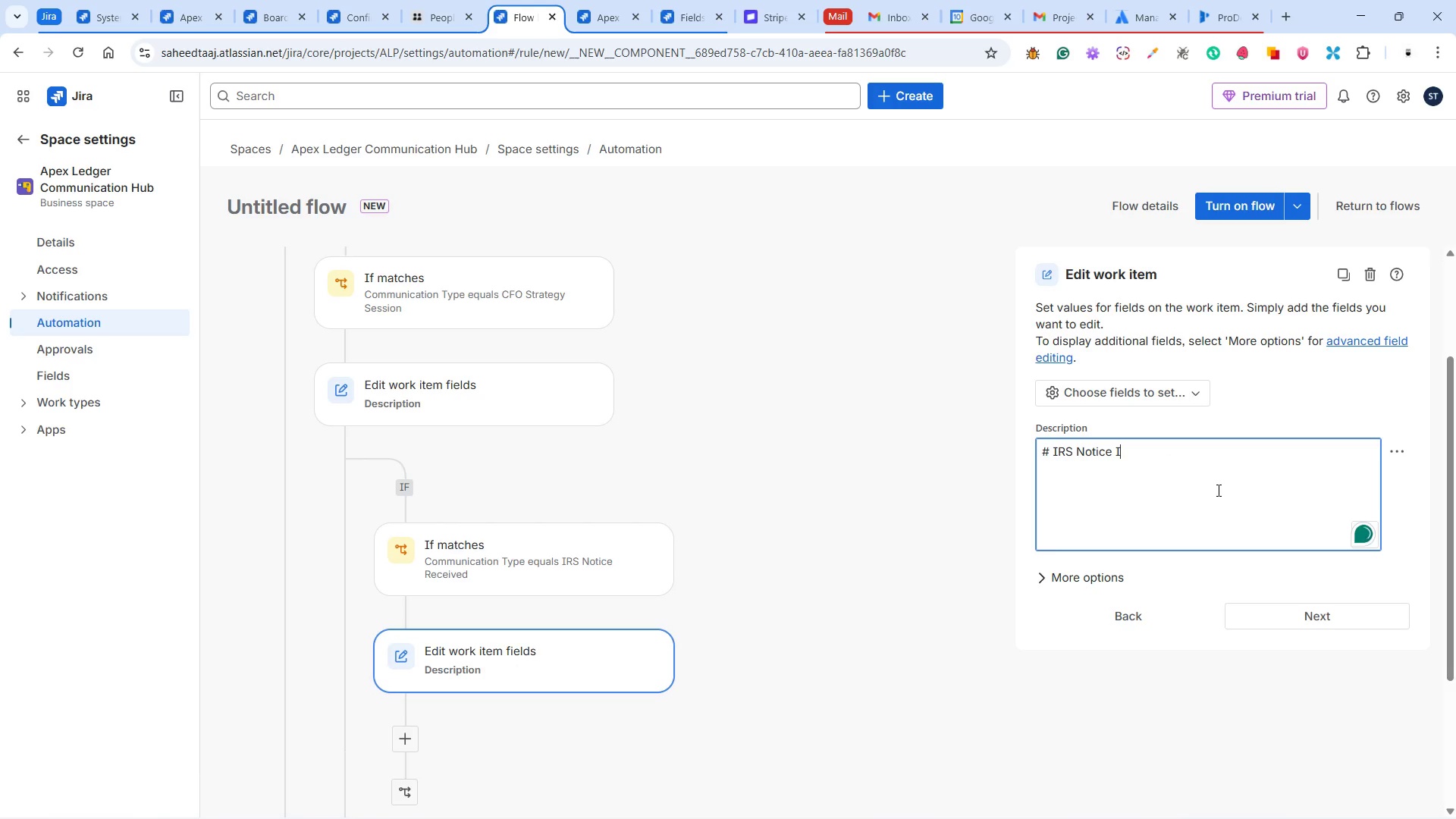 
key(Backspace)
type(Received)
 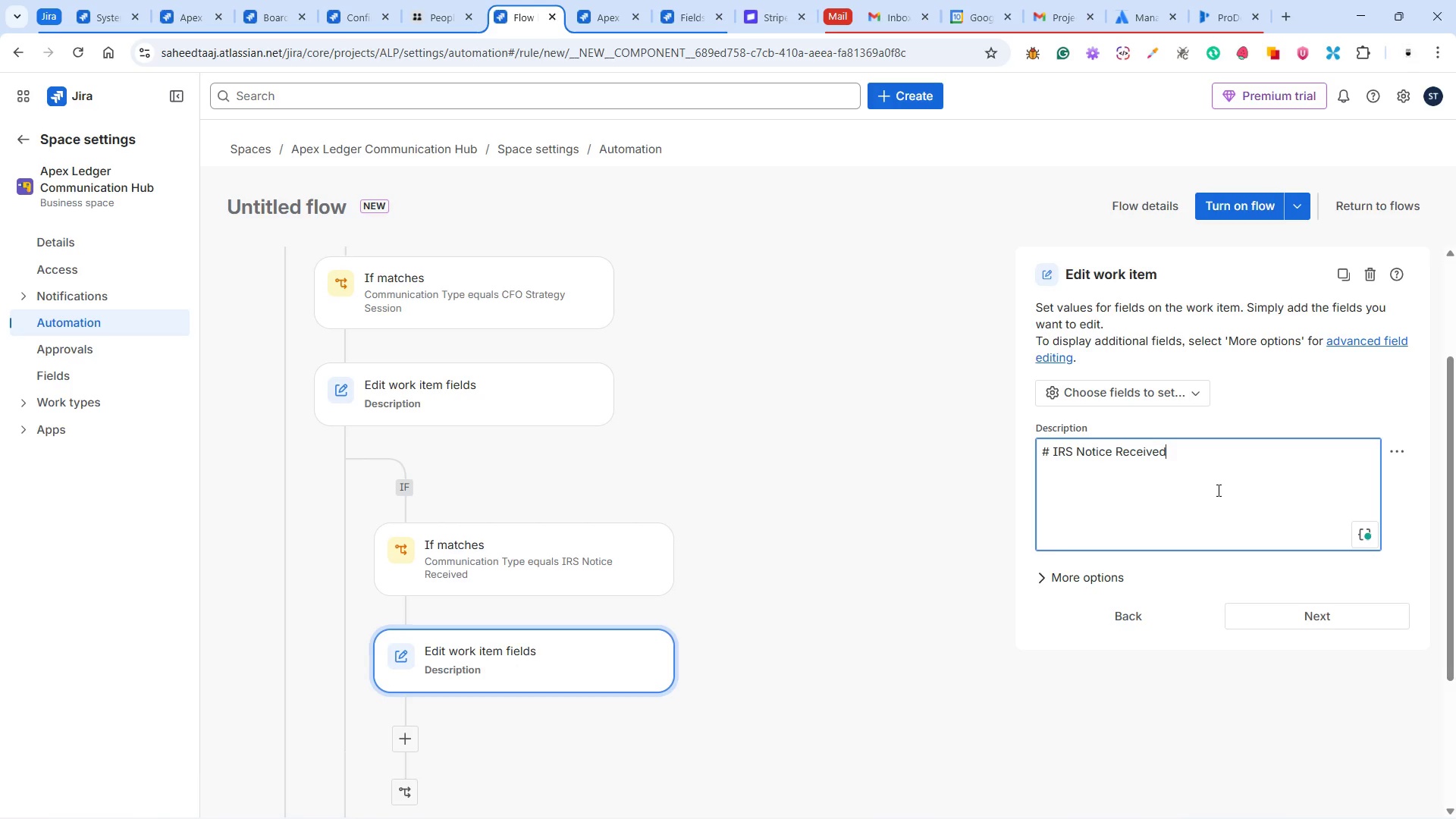 
key(Enter)
 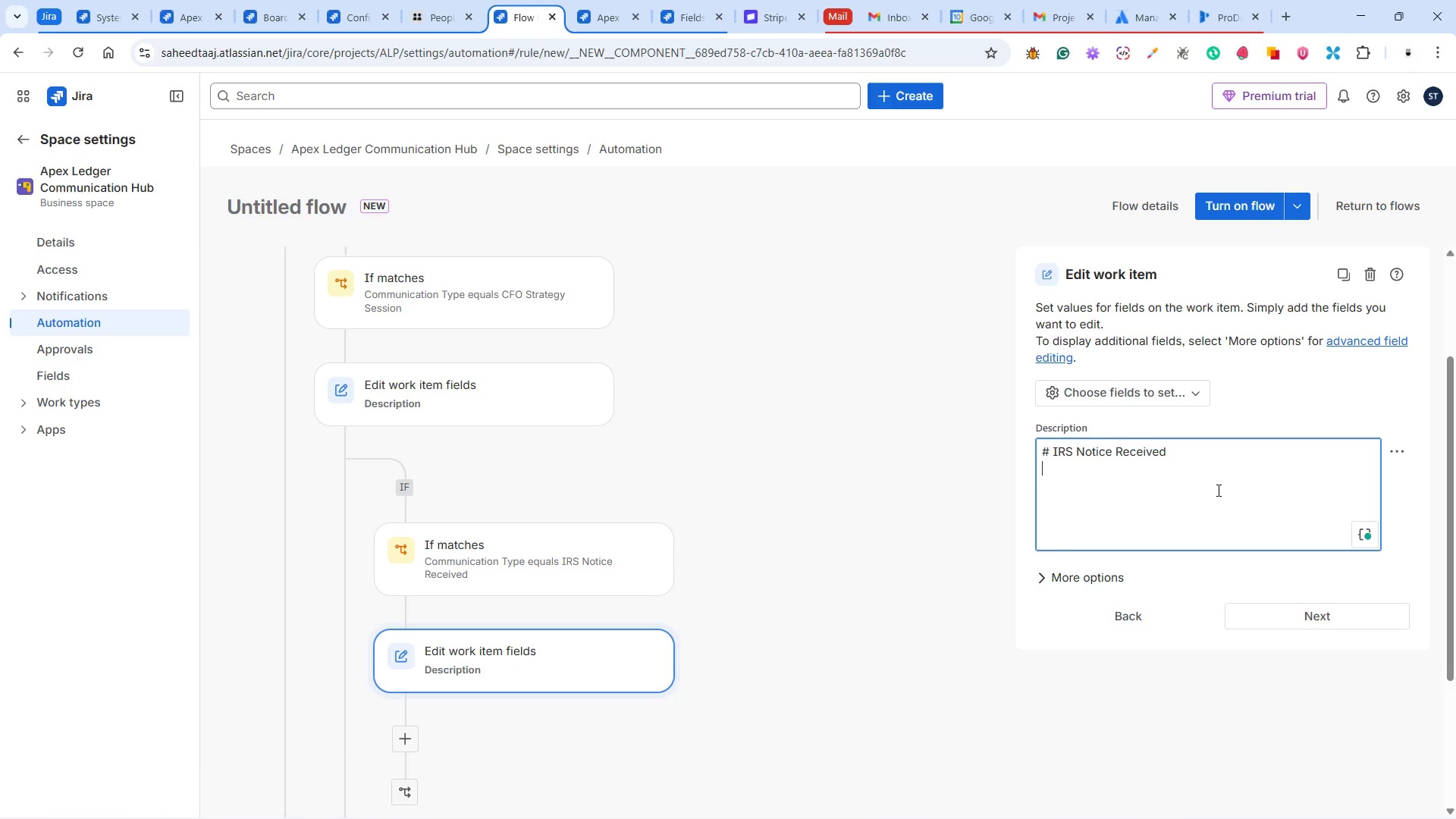 
key(Enter)
 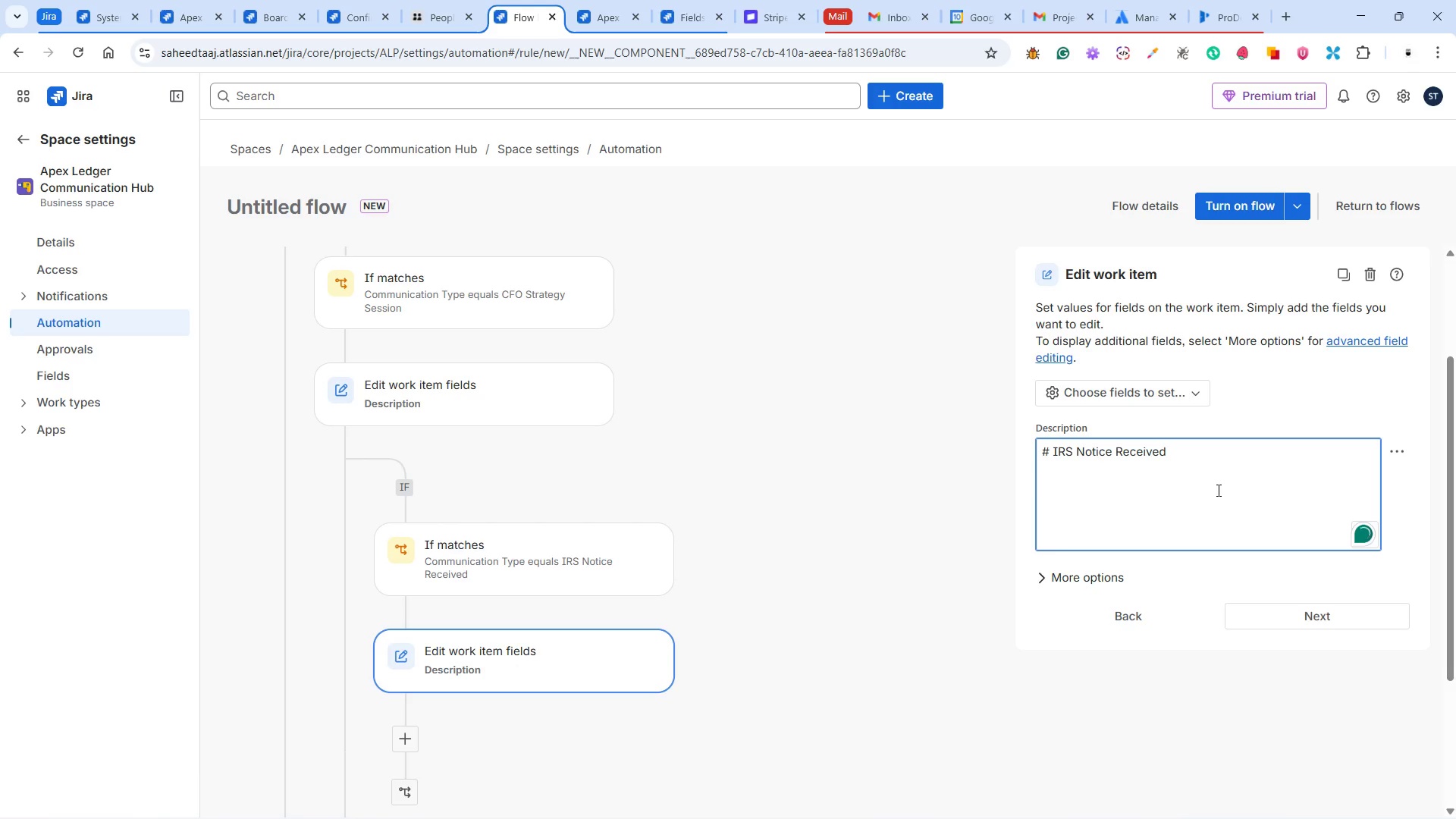 
wait(8.83)
 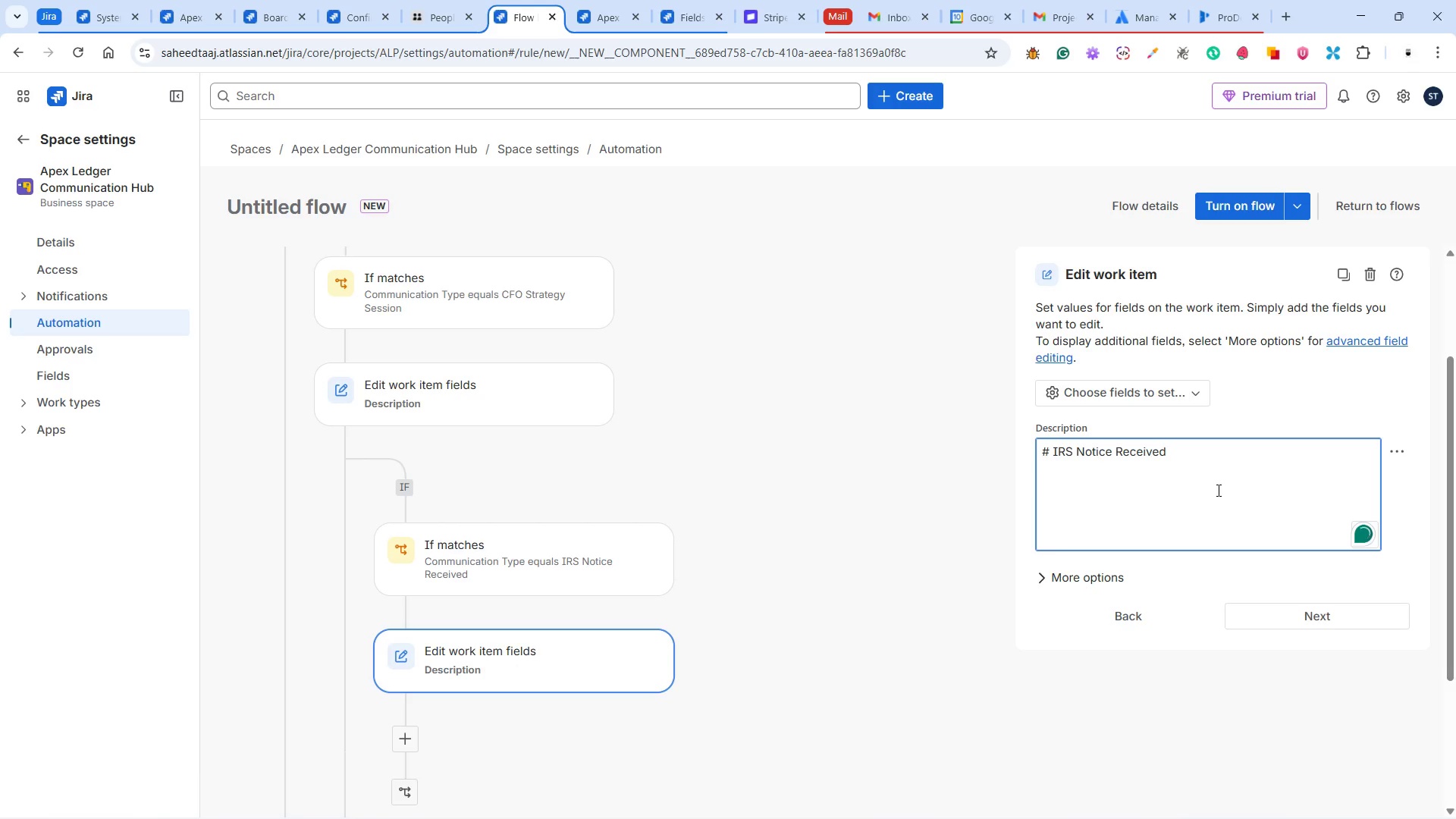 
left_click([587, 396])
 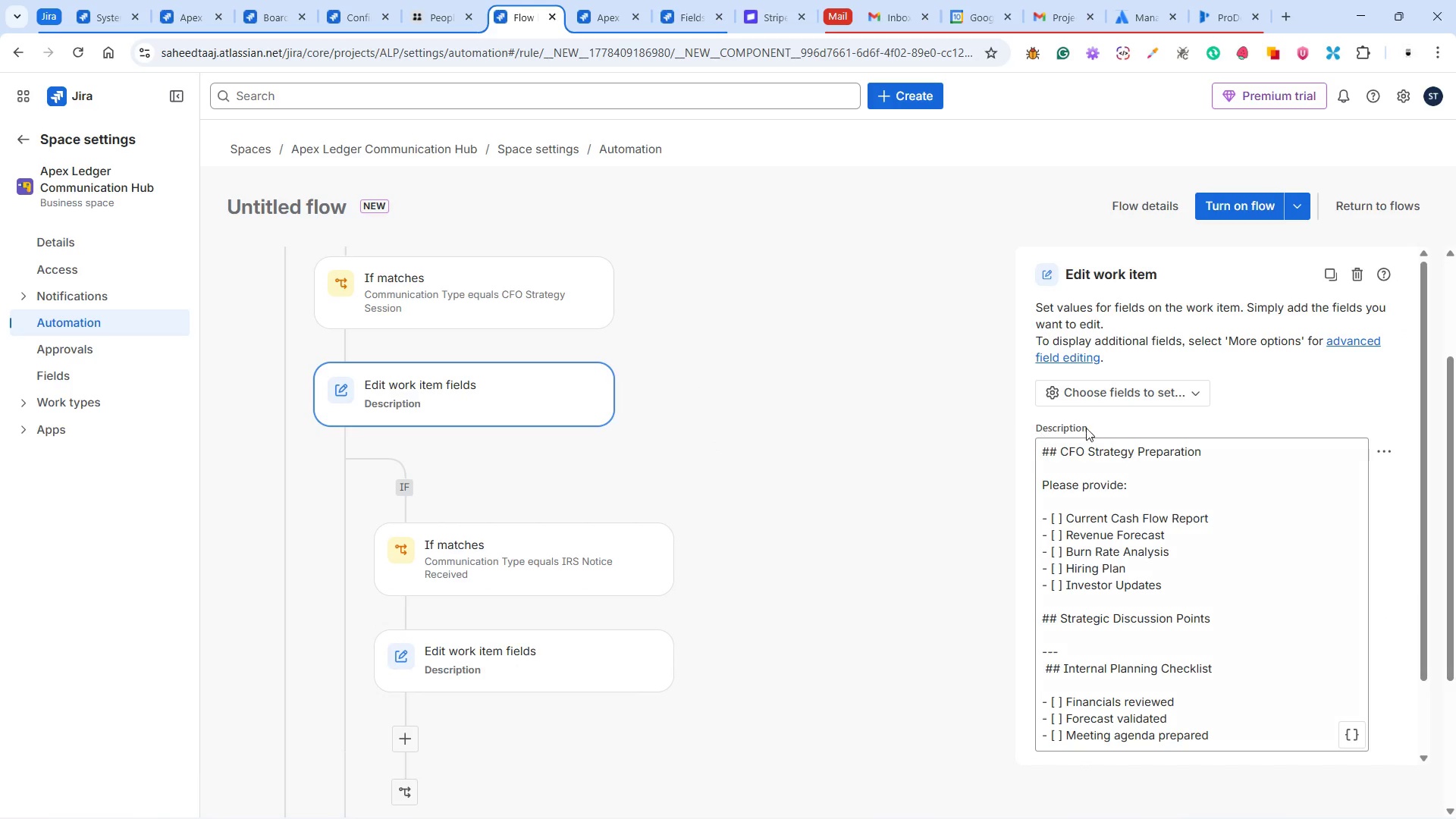 
left_click([1056, 450])
 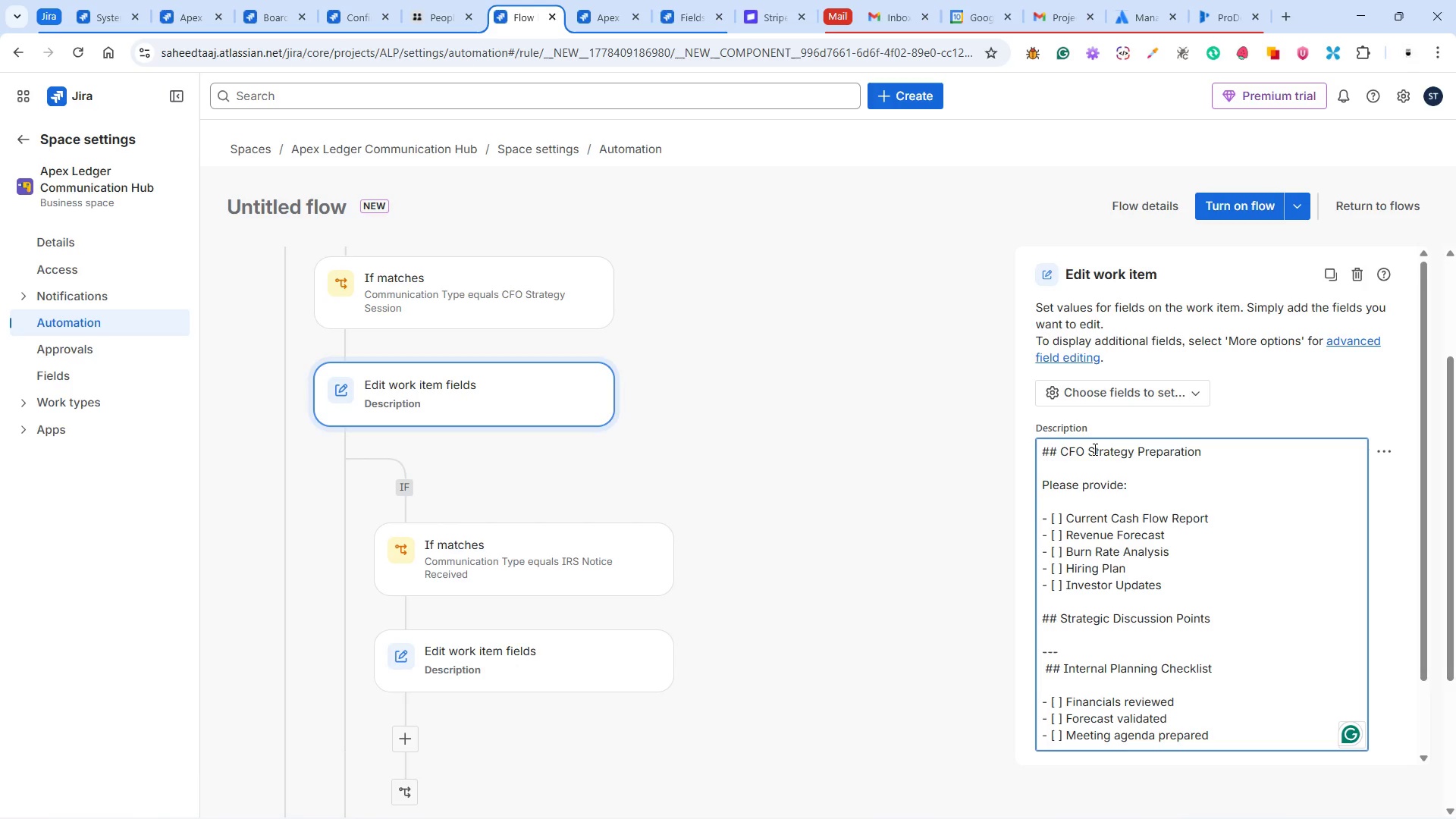 
key(Backspace)
 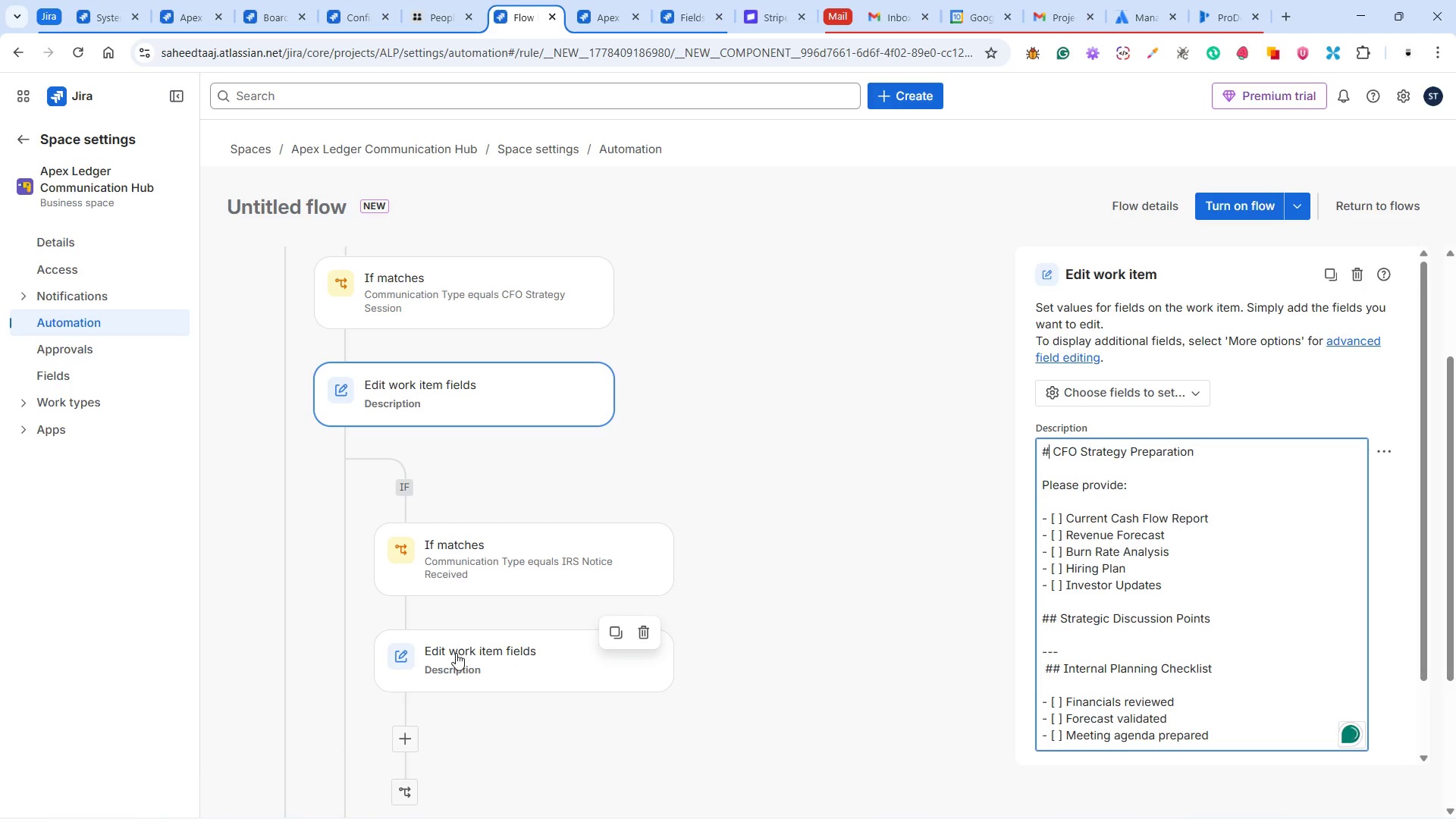 
left_click([458, 653])
 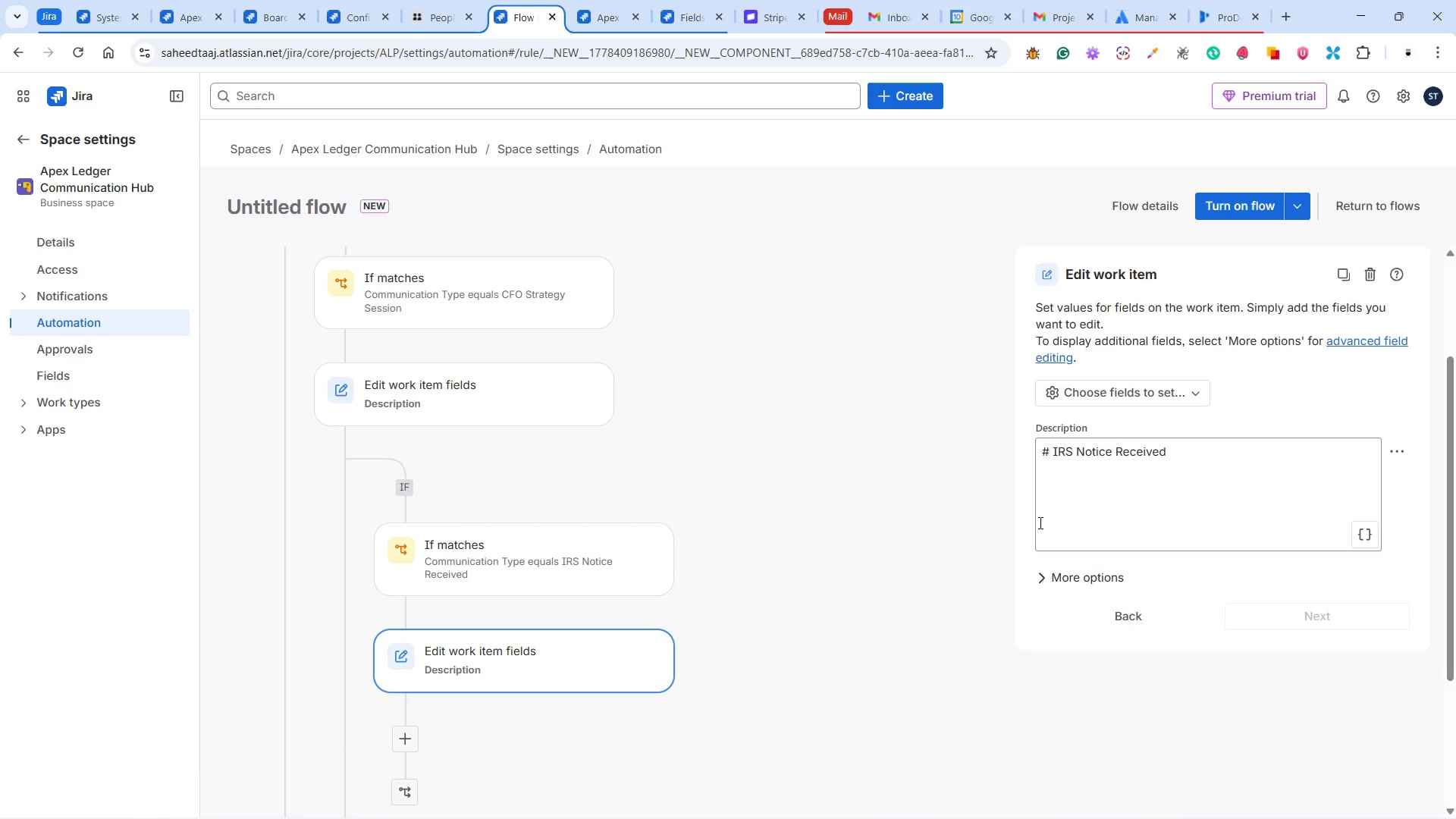 
left_click([1129, 487])
 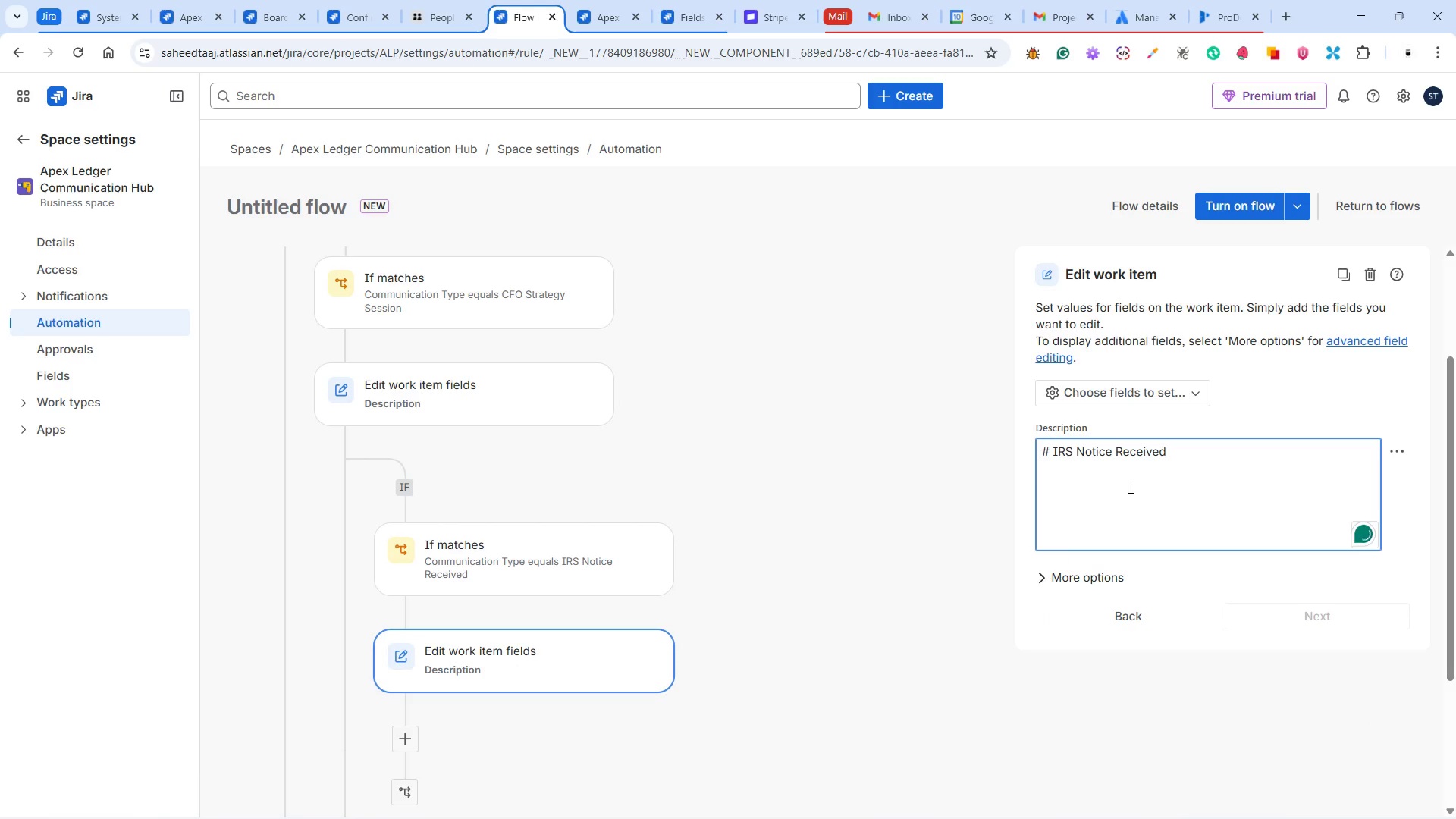 
wait(10.12)
 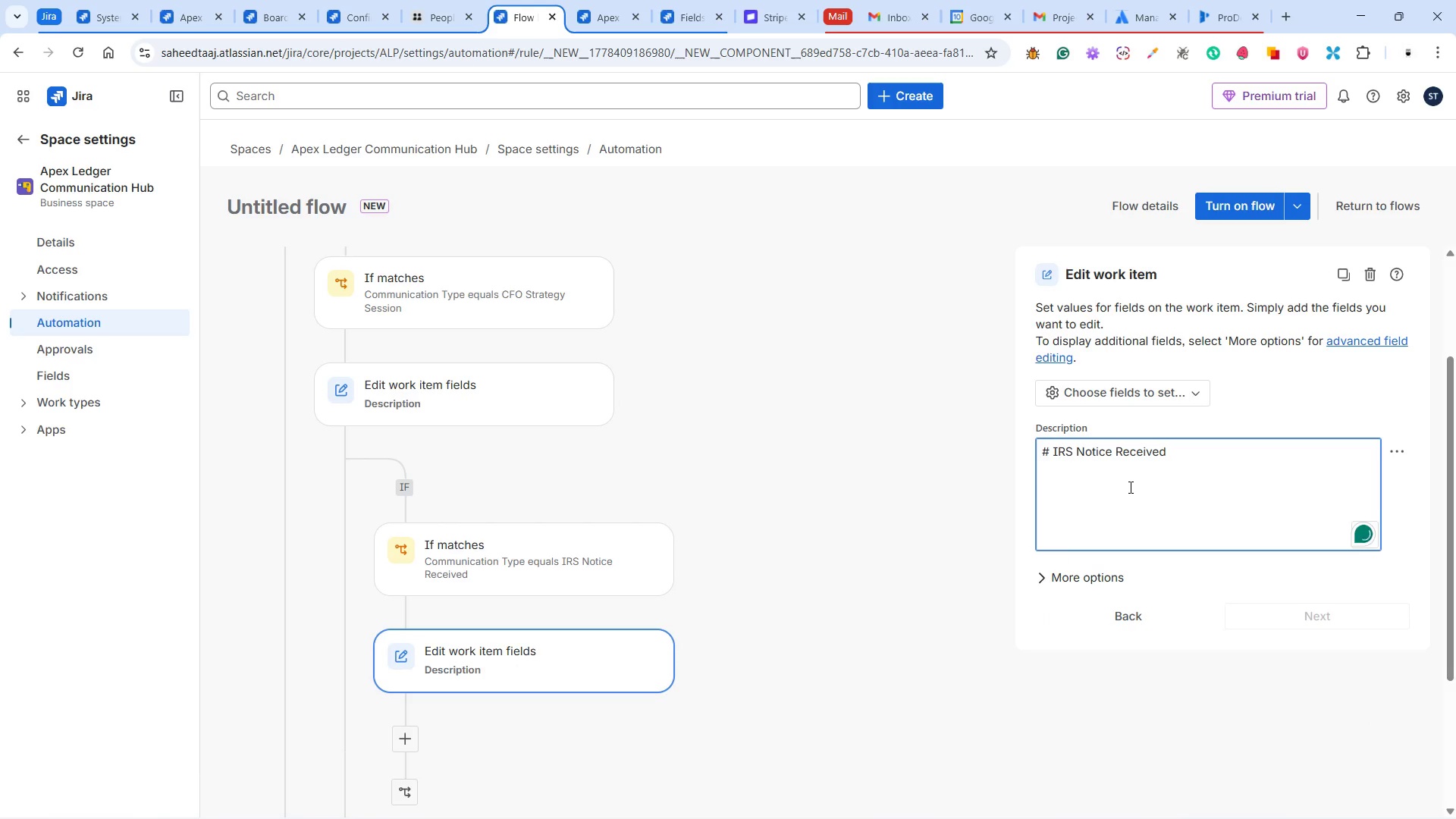 
left_click([483, 400])
 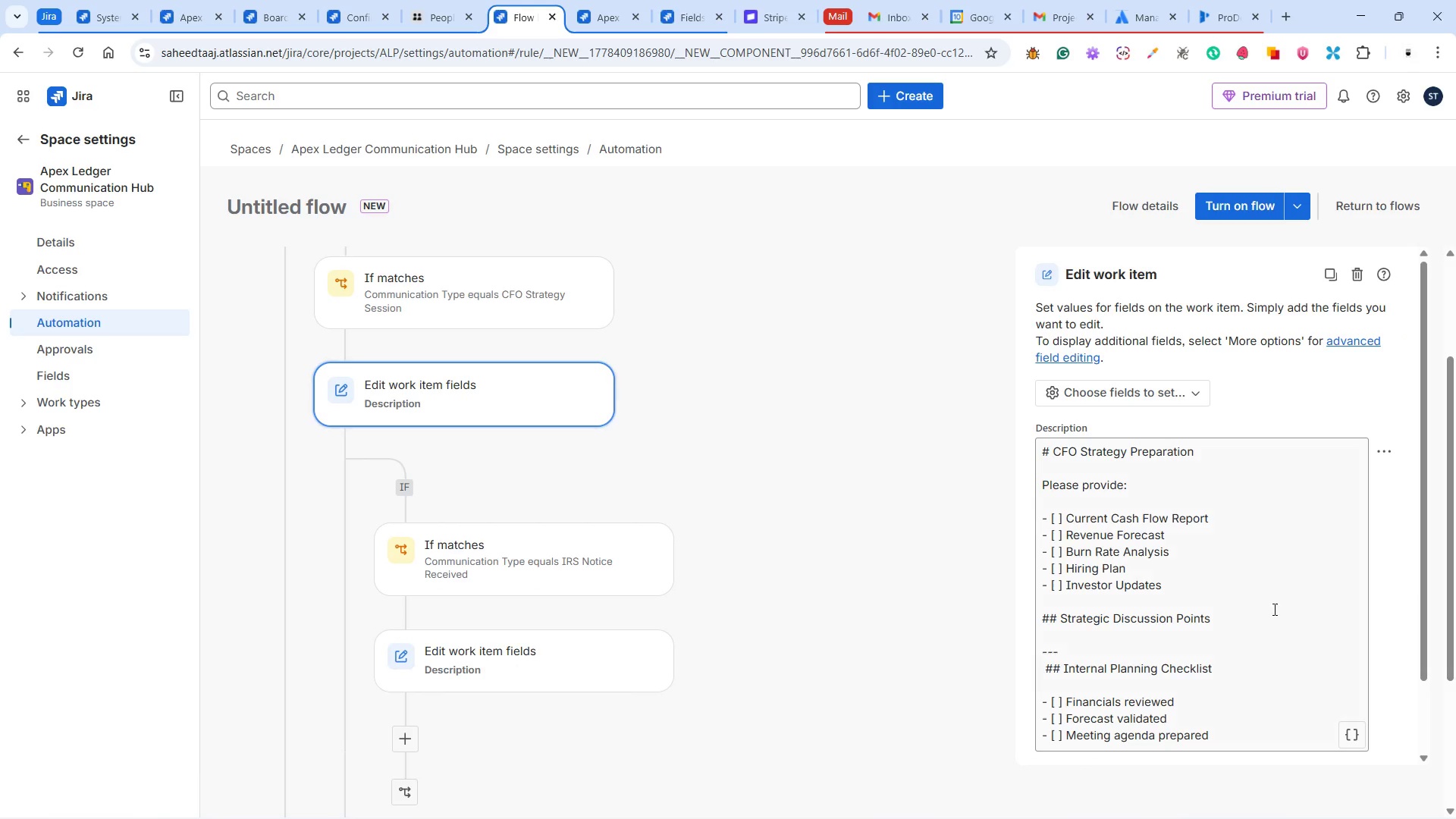 
scroll: coordinate [1249, 592], scroll_direction: down, amount: 3.0
 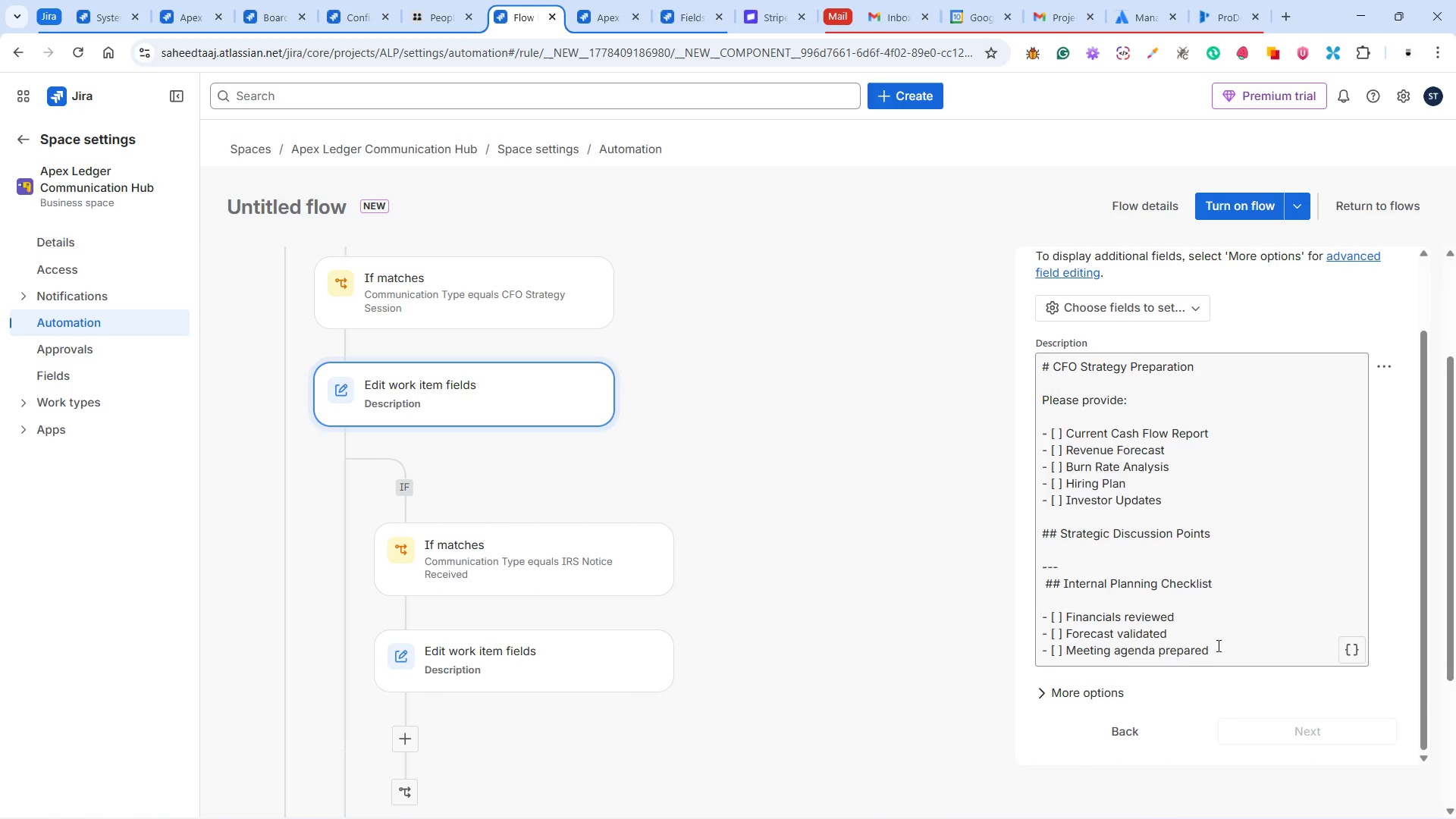 
left_click_drag(start_coordinate=[1216, 647], to_coordinate=[1036, 403])
 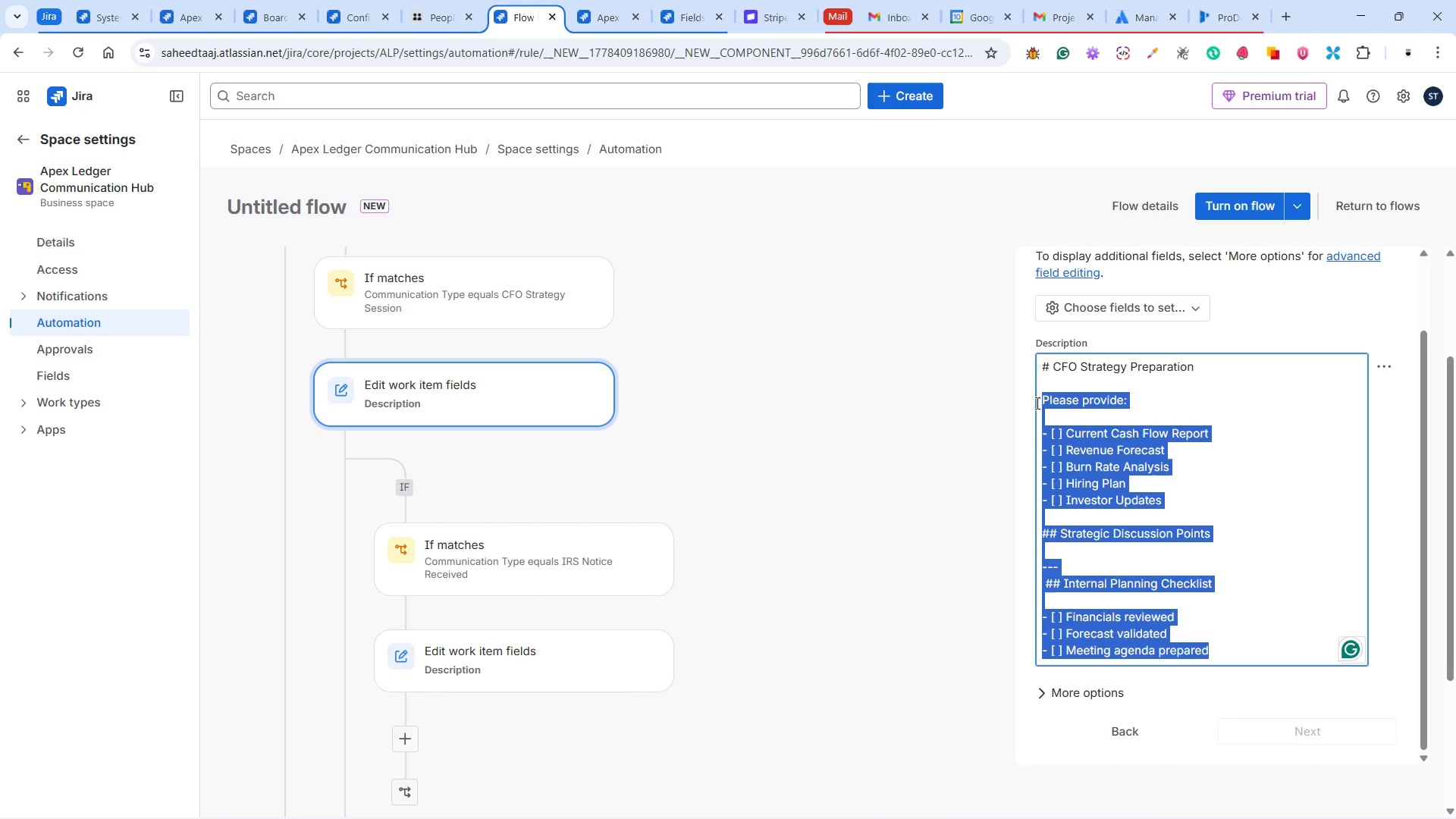 
key(Control+C)
 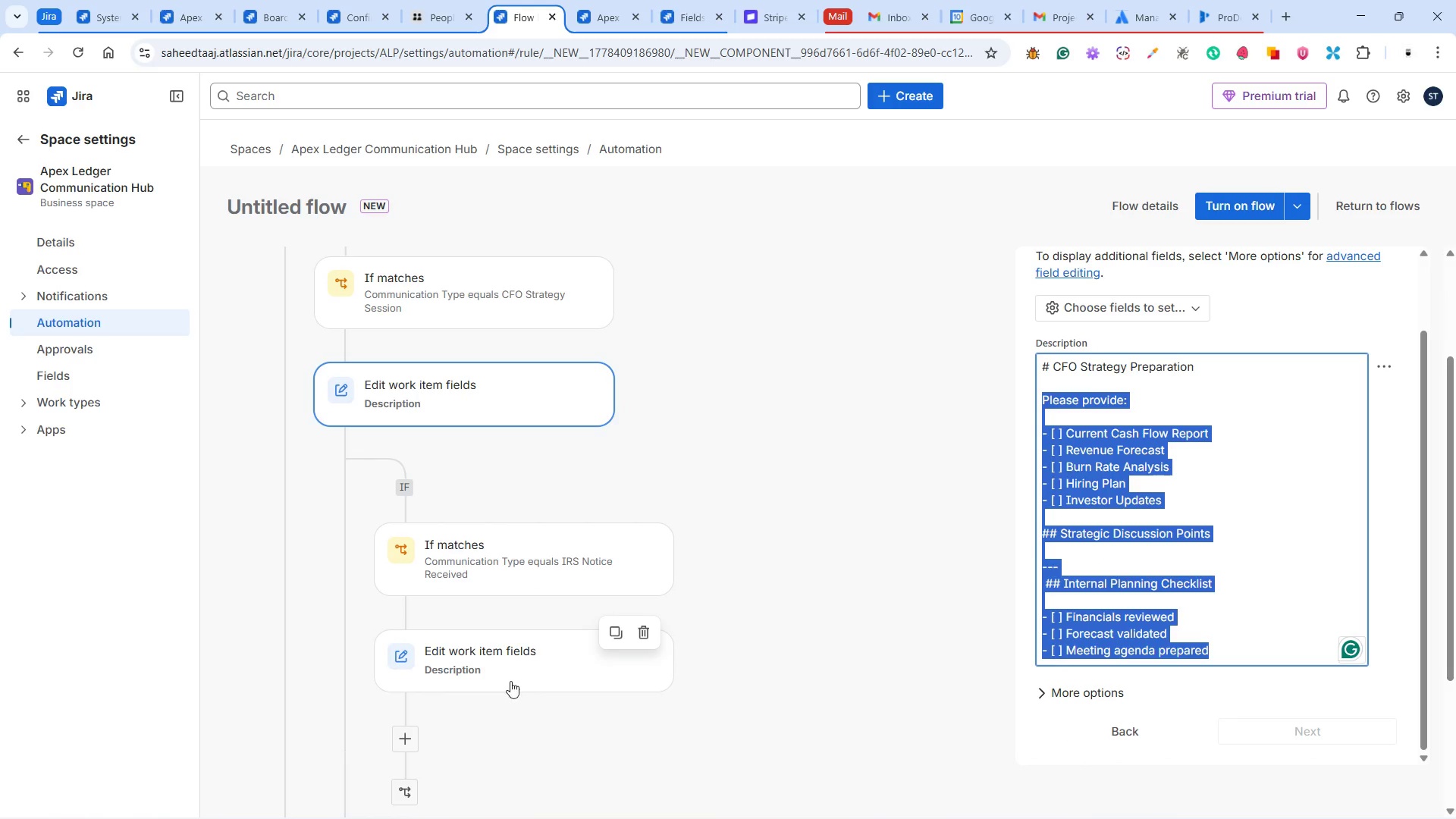 
left_click([504, 673])
 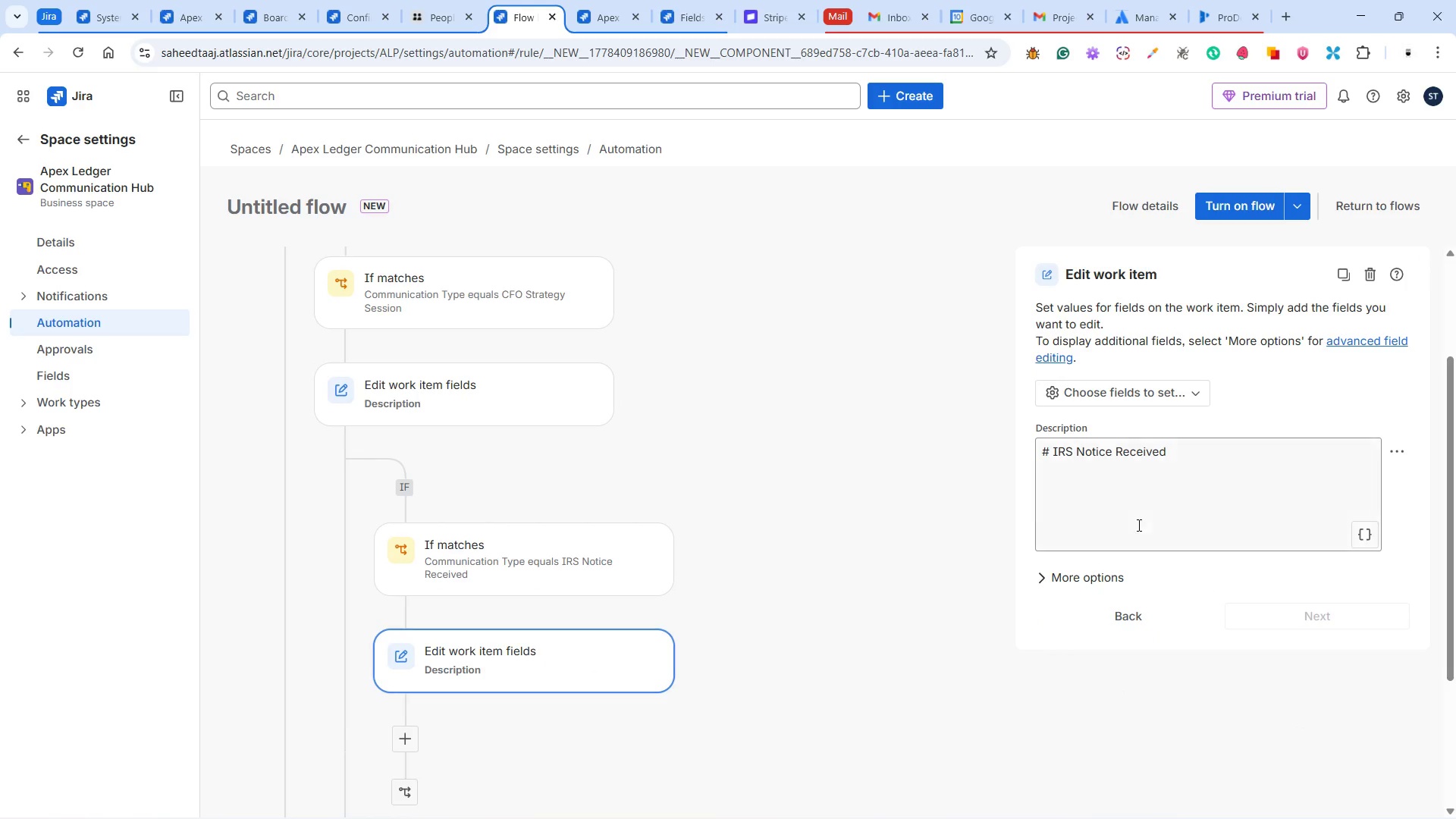 
key(Control+V)
 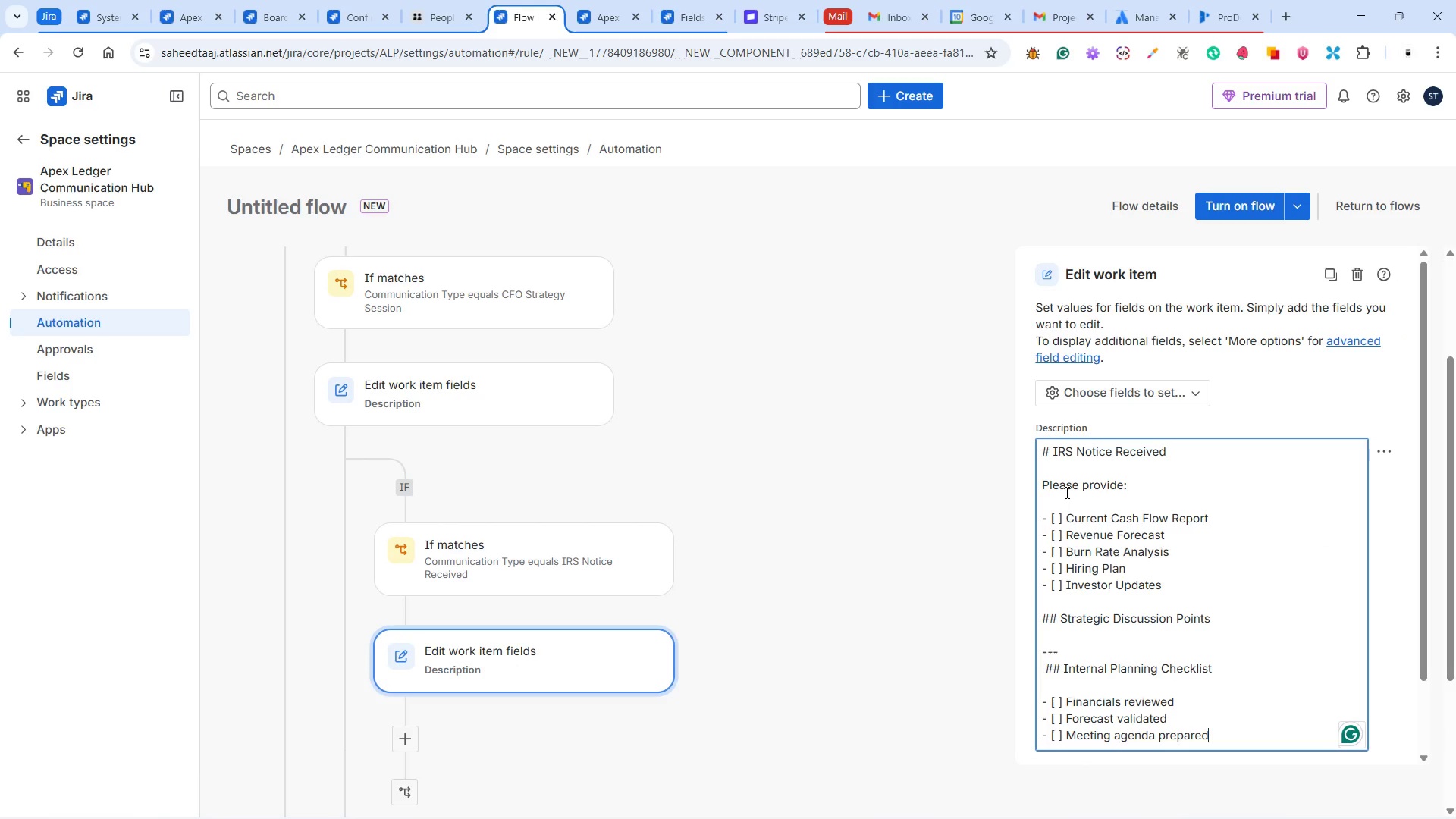 
wait(7.83)
 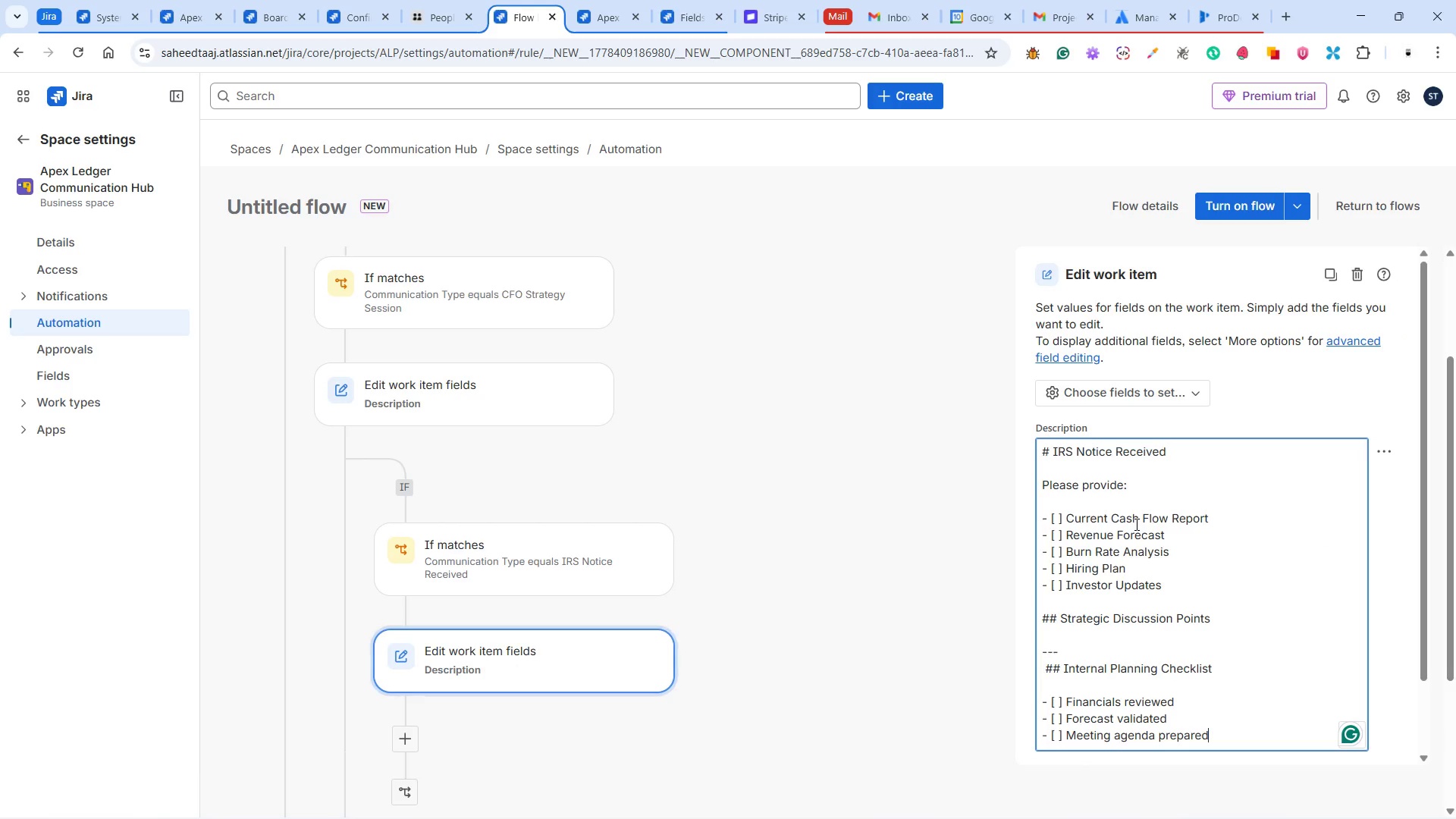 
double_click([1097, 483])
 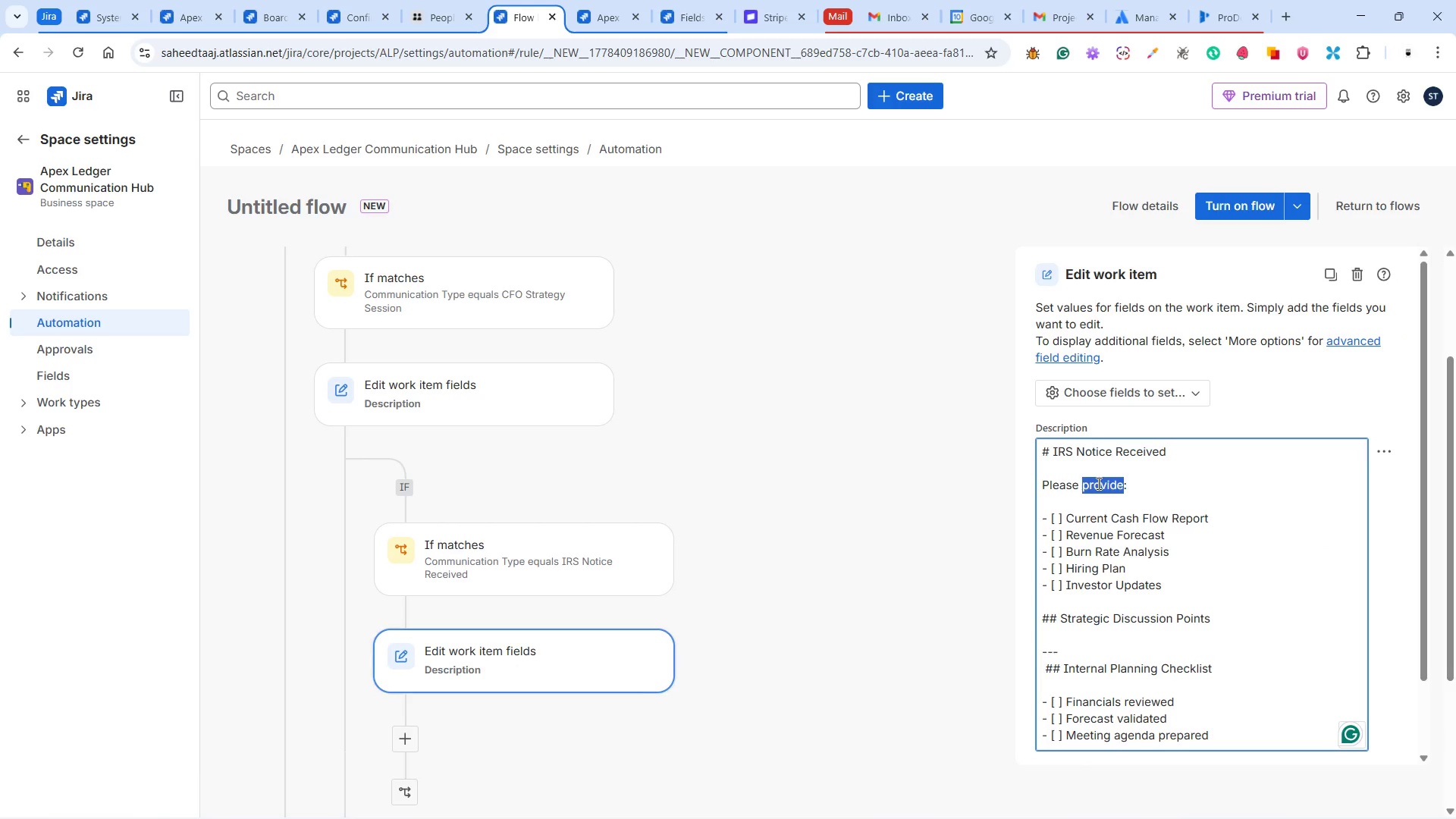 
type(attach)
 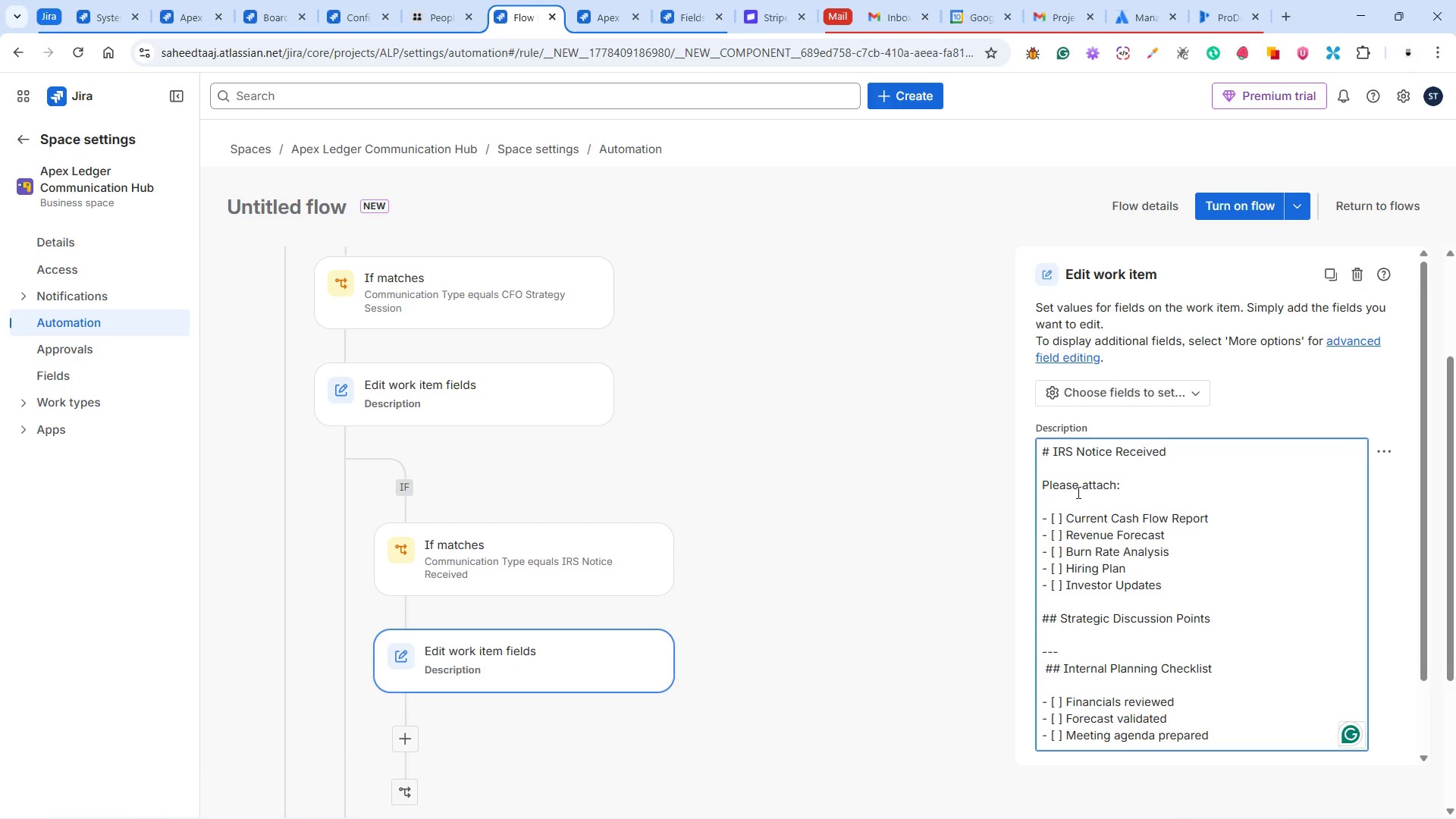 
left_click_drag(start_coordinate=[1065, 514], to_coordinate=[1213, 516])
 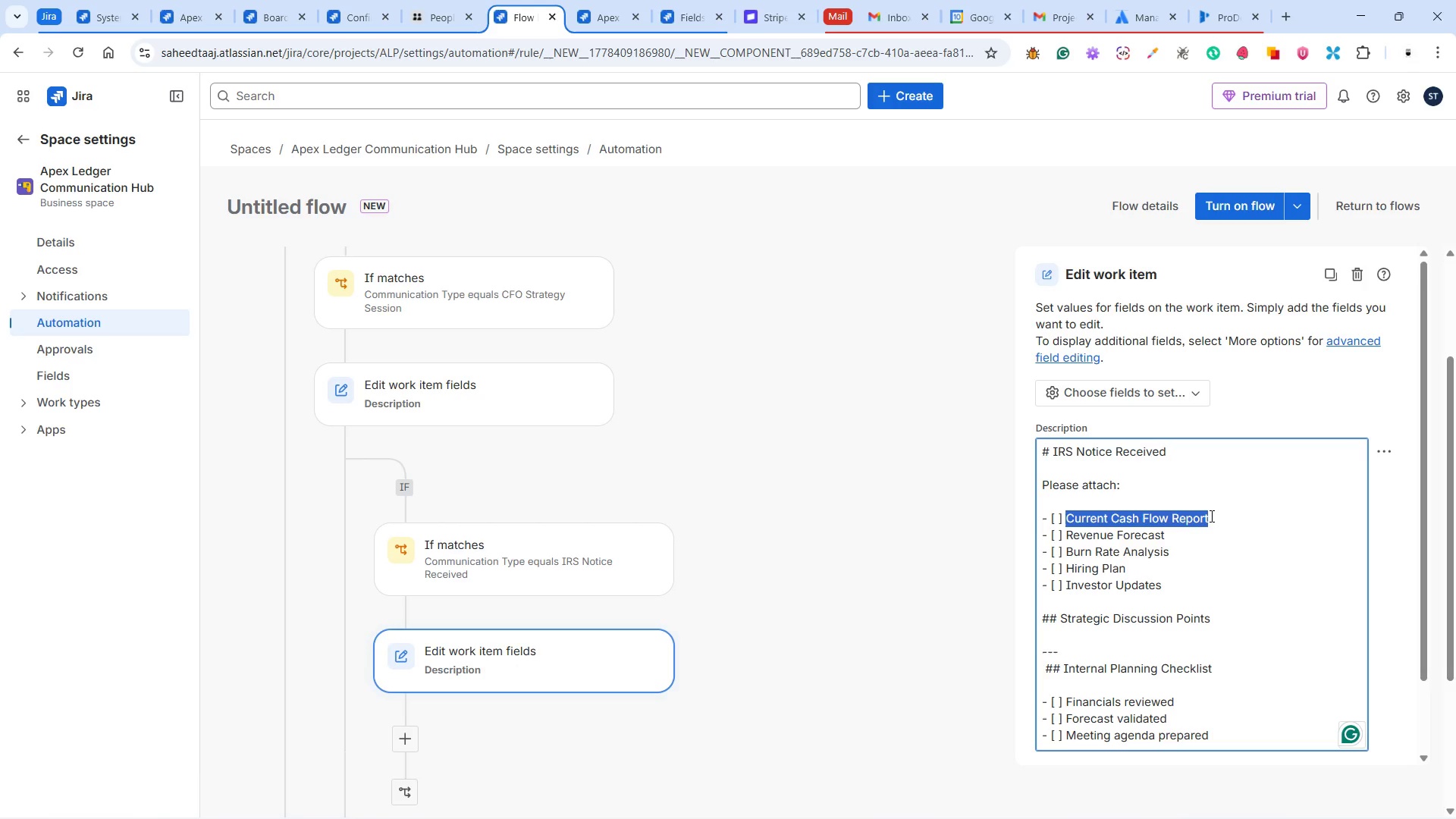 
type(IRS Letter)
 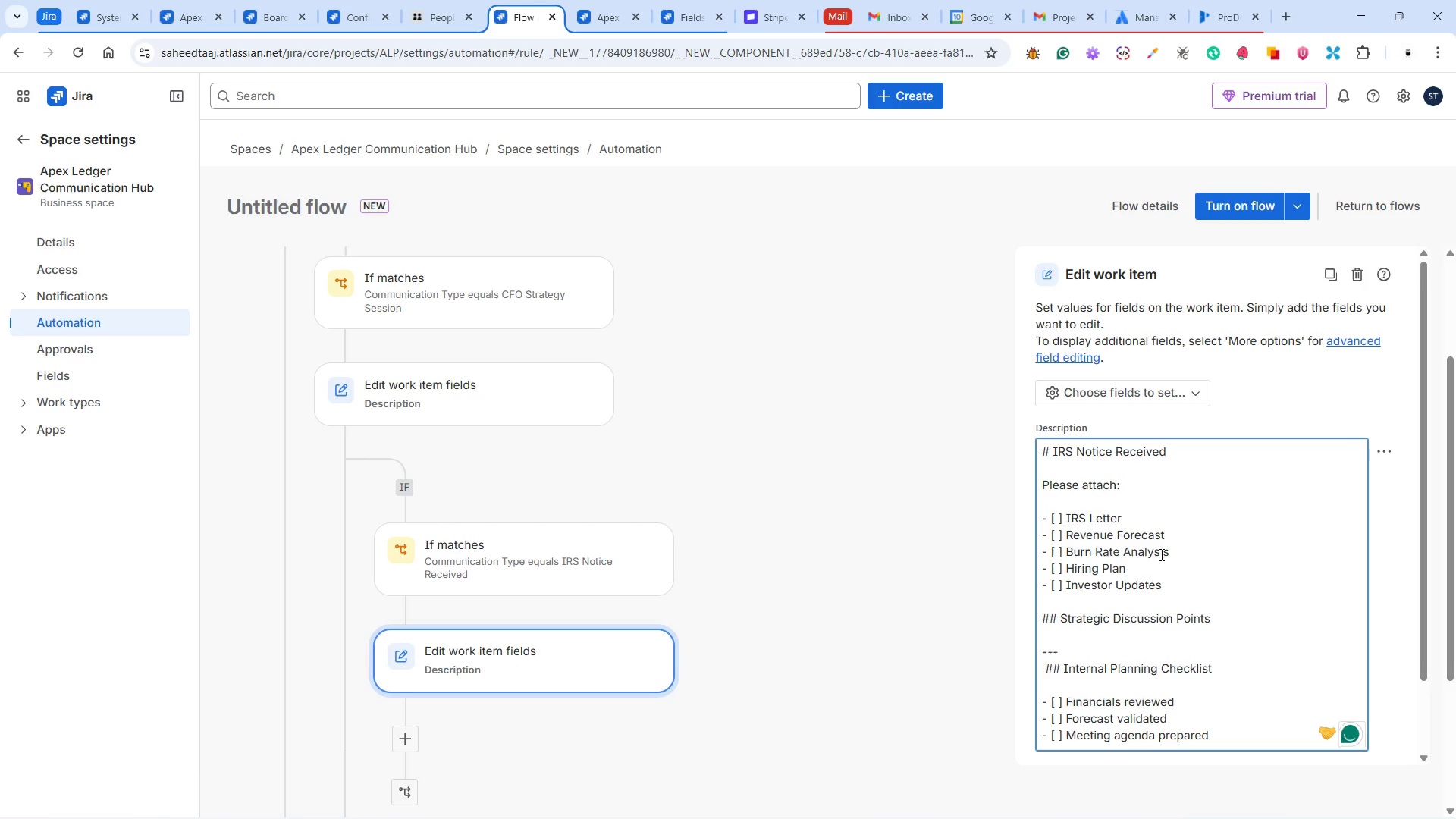 
left_click_drag(start_coordinate=[1068, 536], to_coordinate=[1163, 529])
 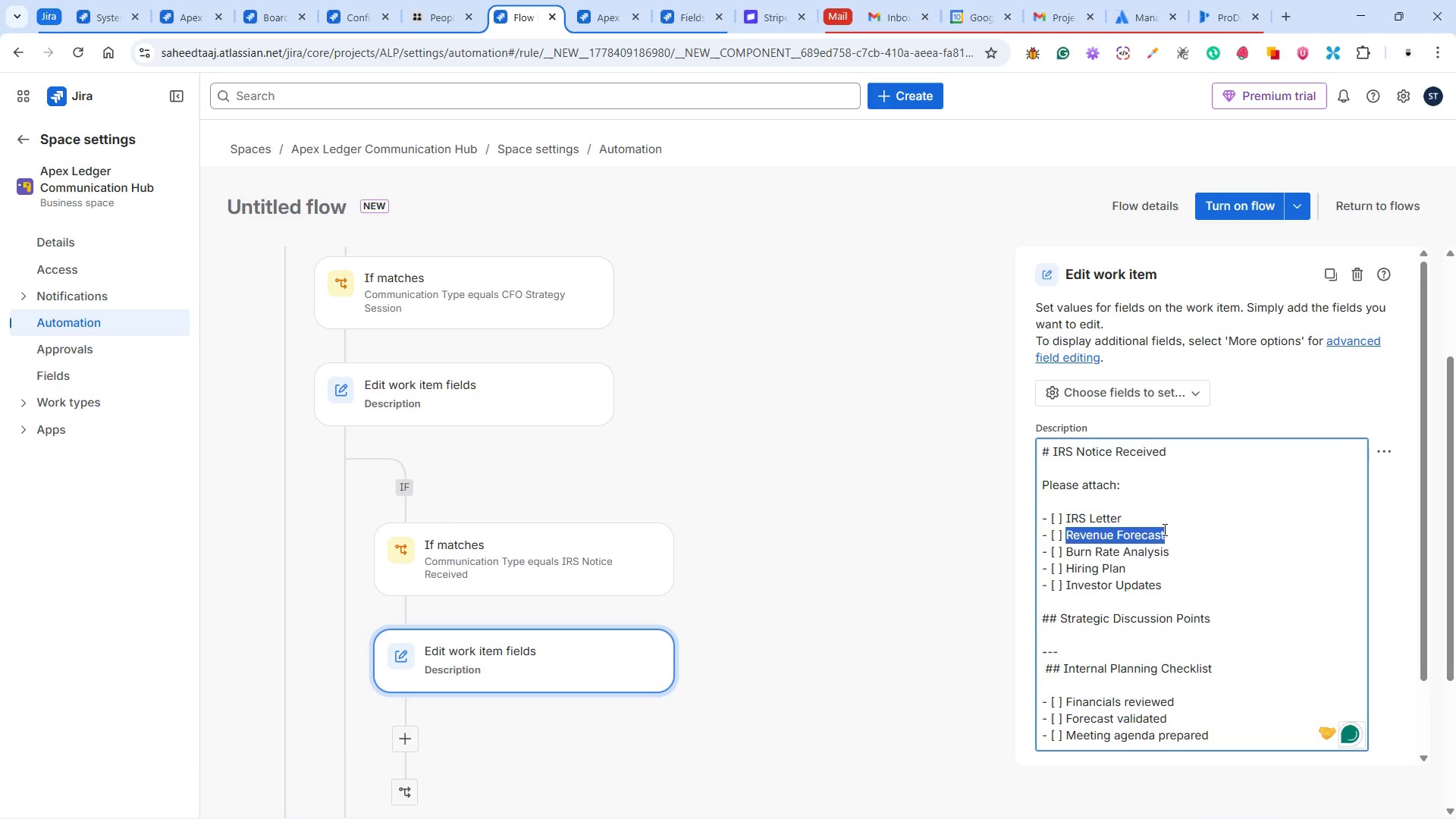 
type(Prior Year Tax Filing)
 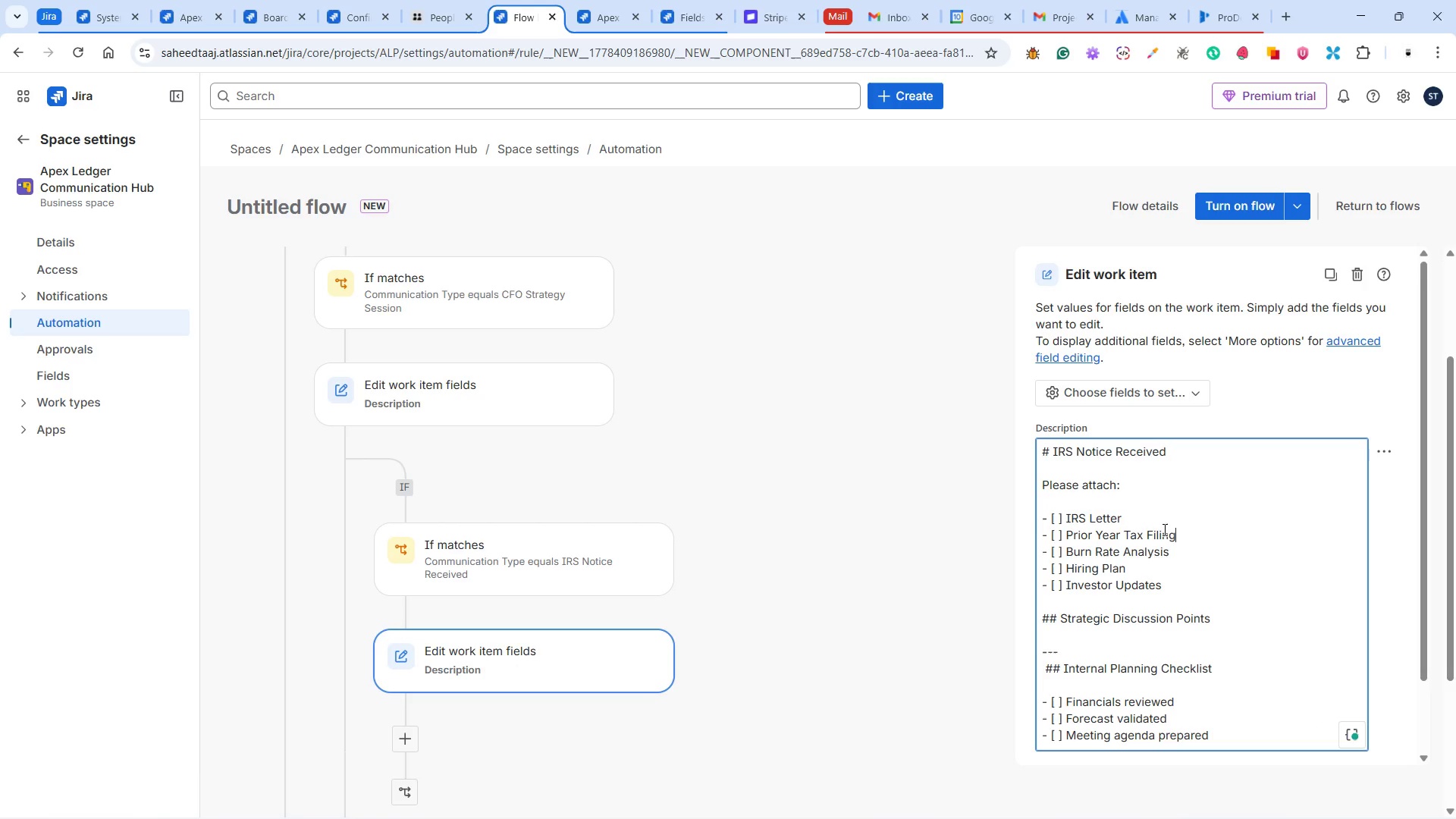 
wait(10.92)
 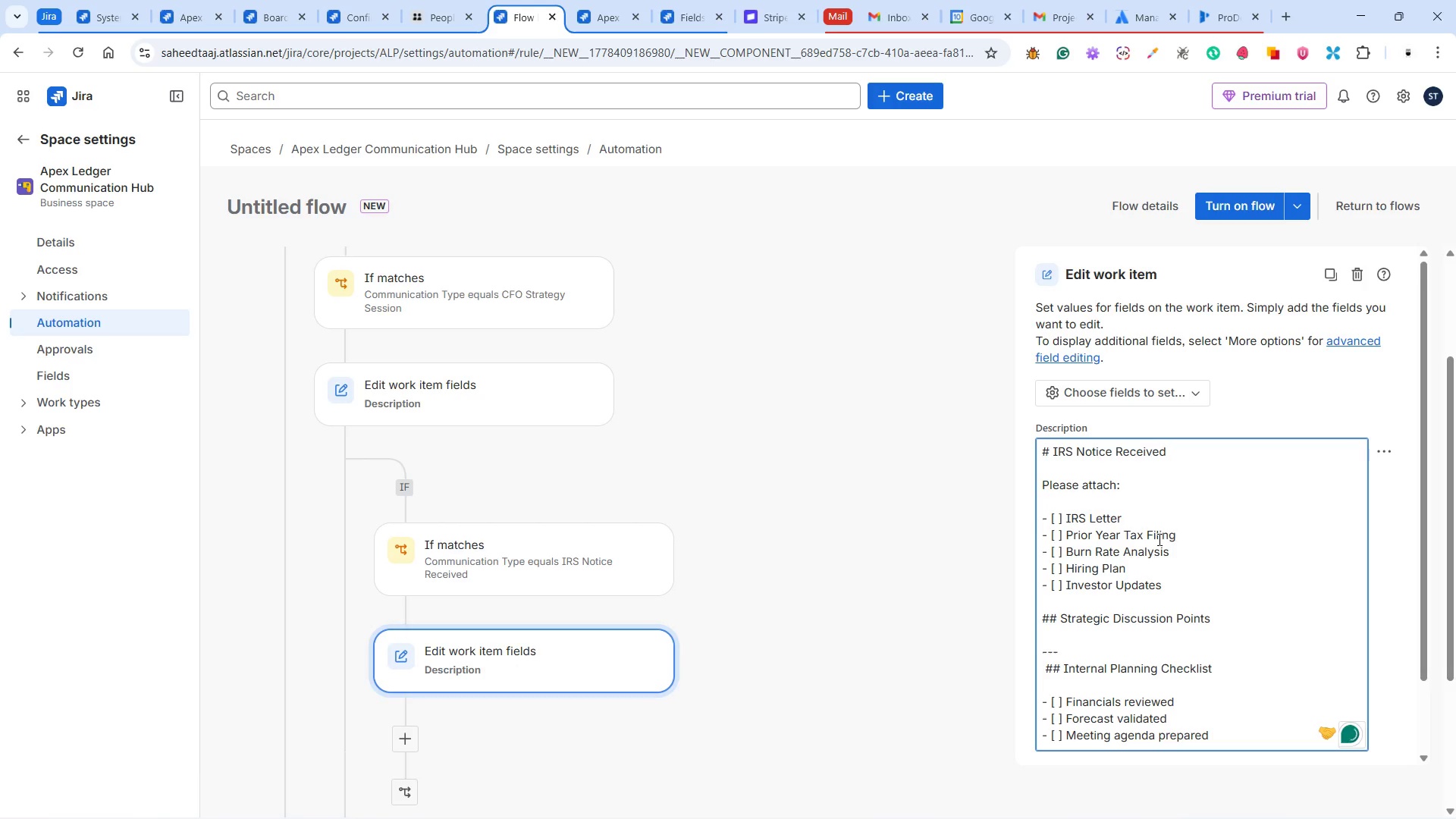 
left_click_drag(start_coordinate=[1172, 557], to_coordinate=[1067, 552])
 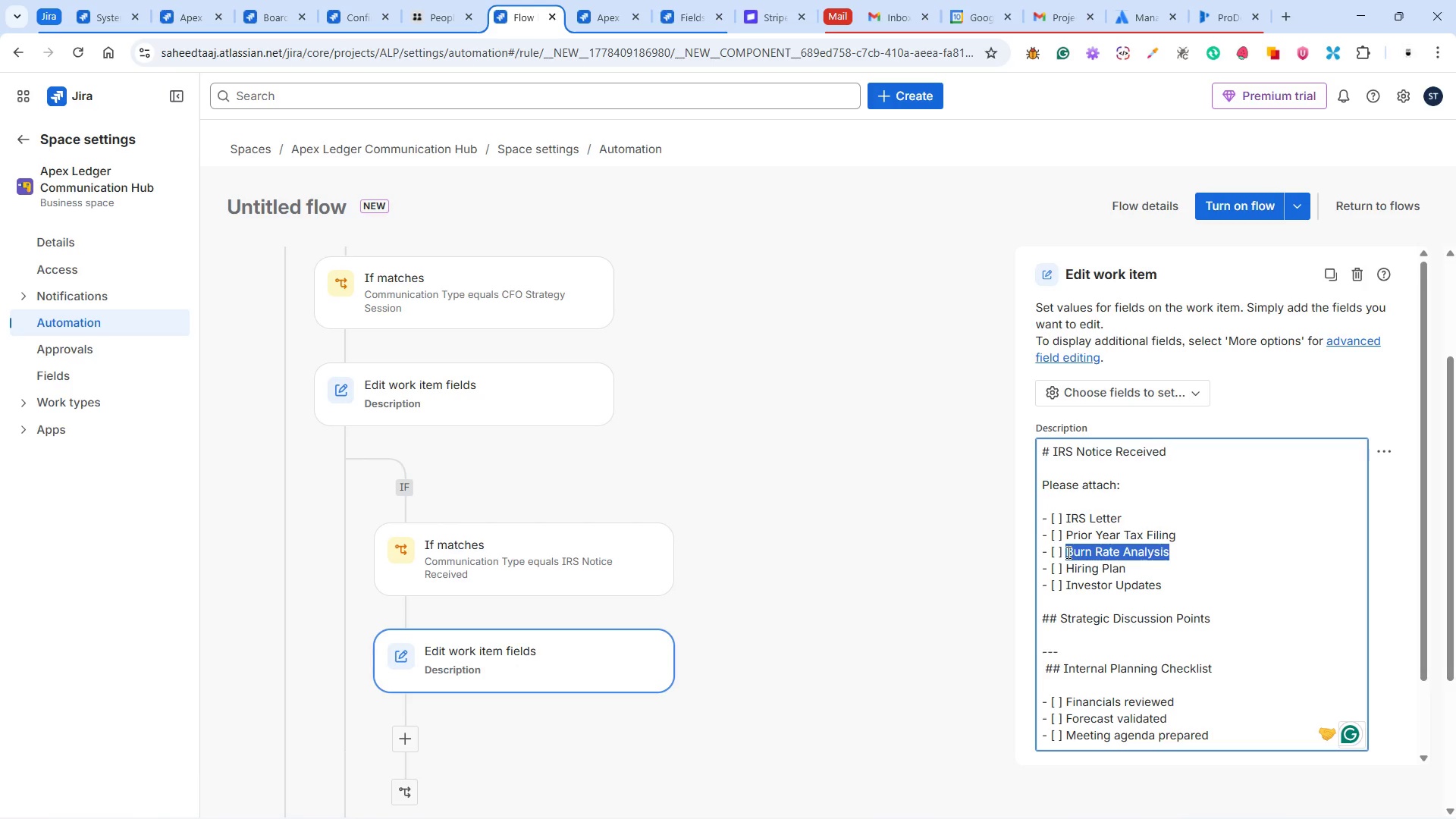 
type(Payroll Documents)
 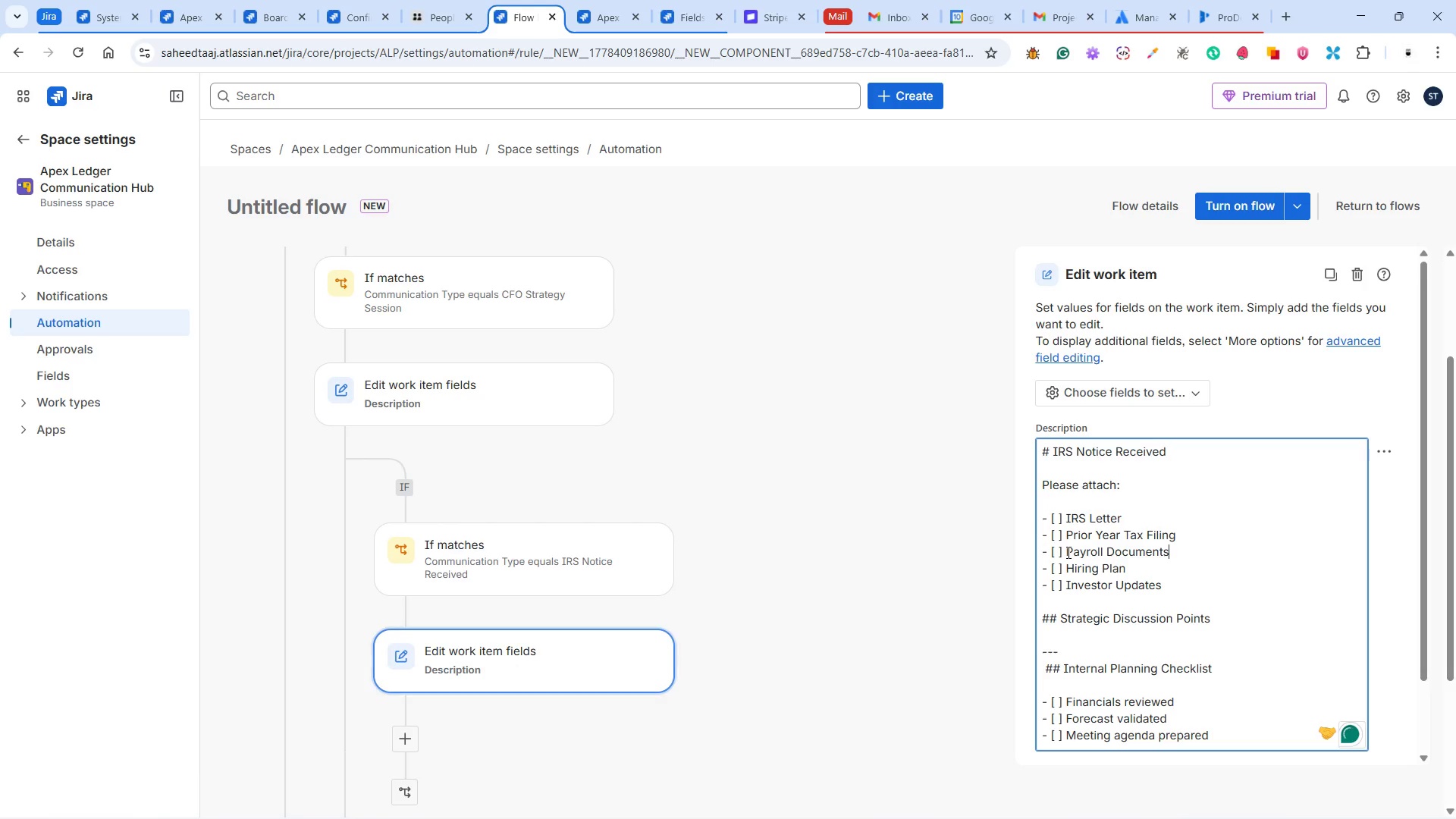 
left_click_drag(start_coordinate=[1171, 587], to_coordinate=[1065, 572])
 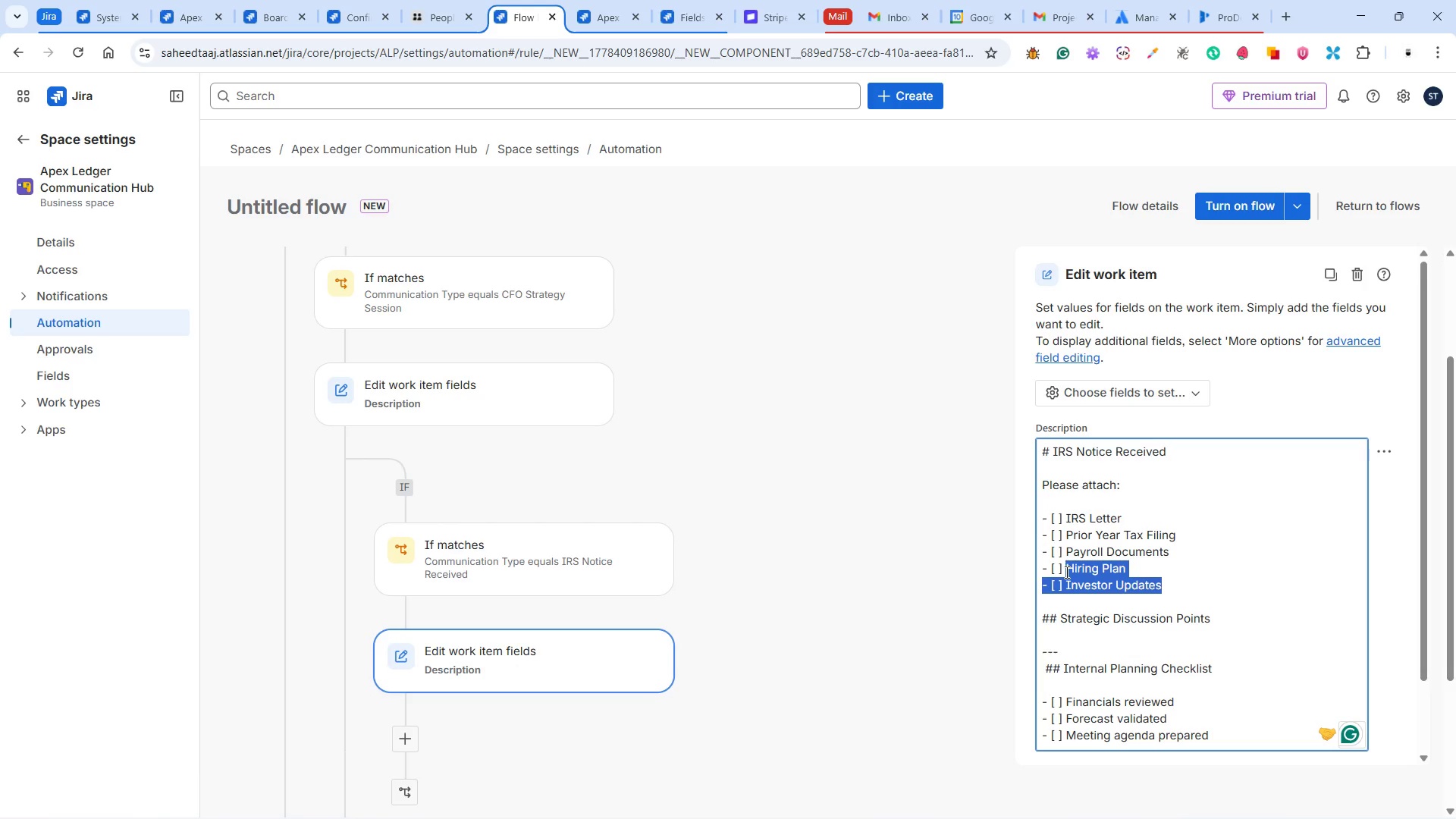 
type(EIN Confirmation)
 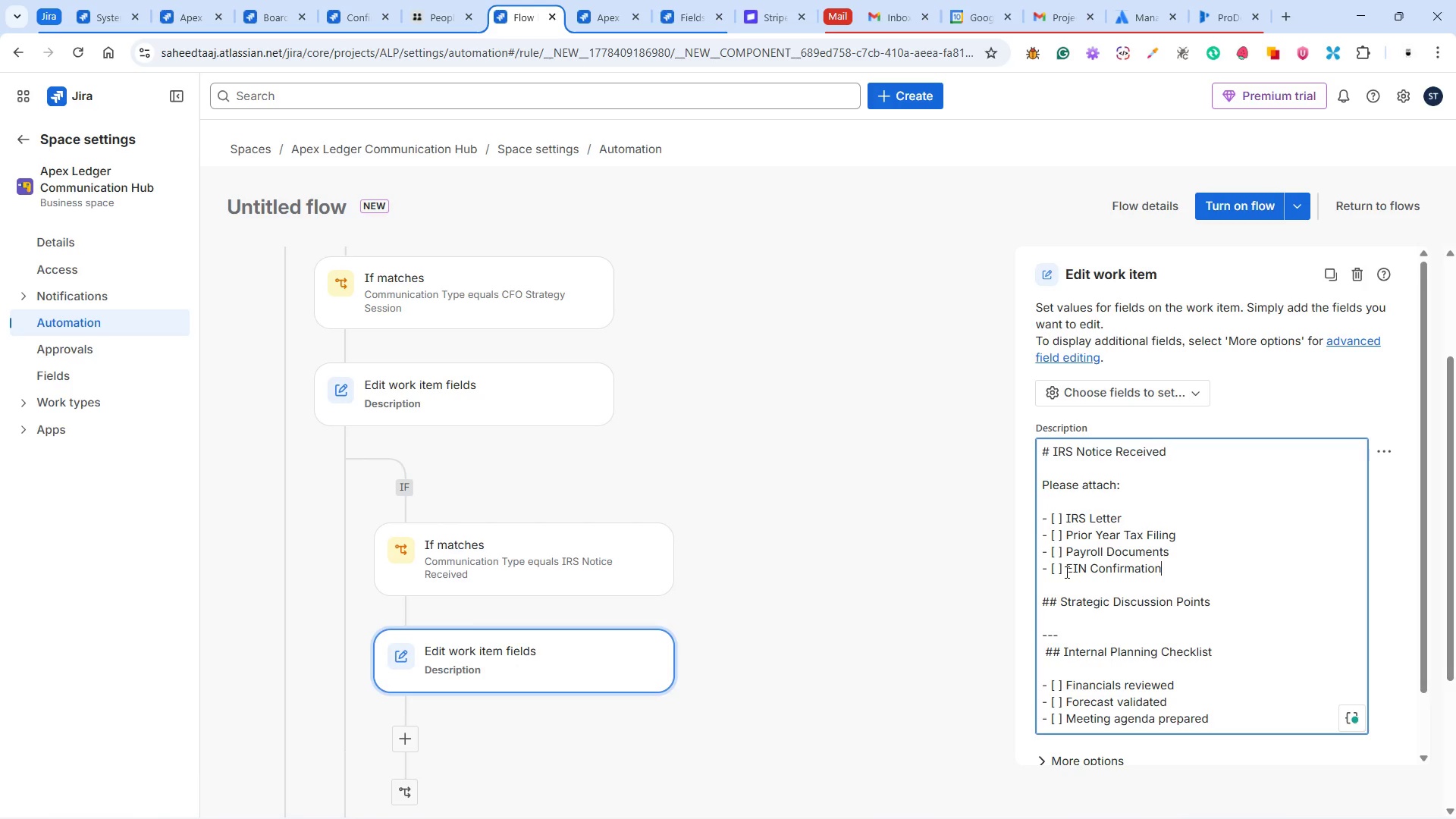 
wait(8.09)
 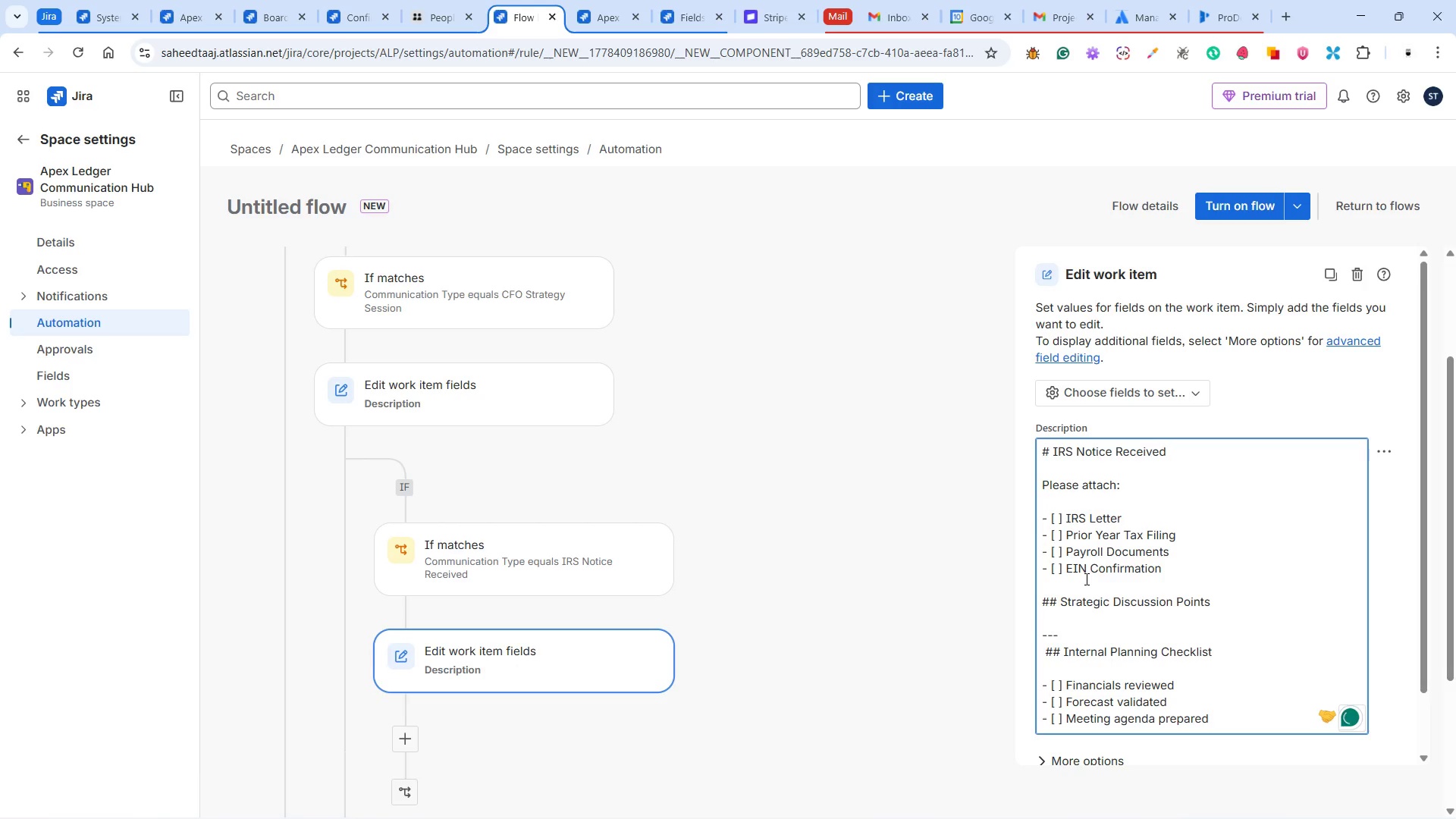 
left_click_drag(start_coordinate=[1211, 603], to_coordinate=[1038, 607])
 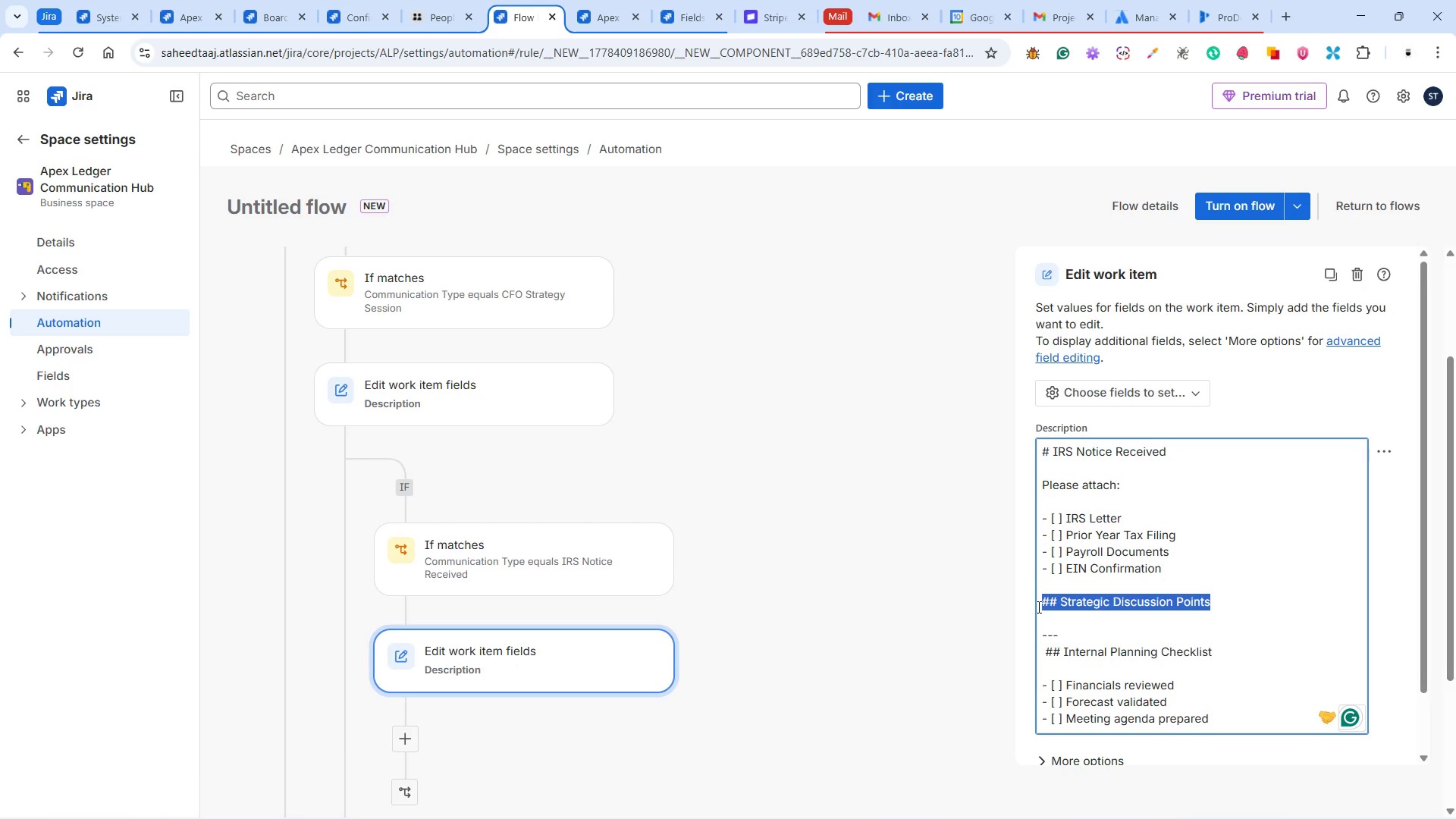 
key(Control+C)
 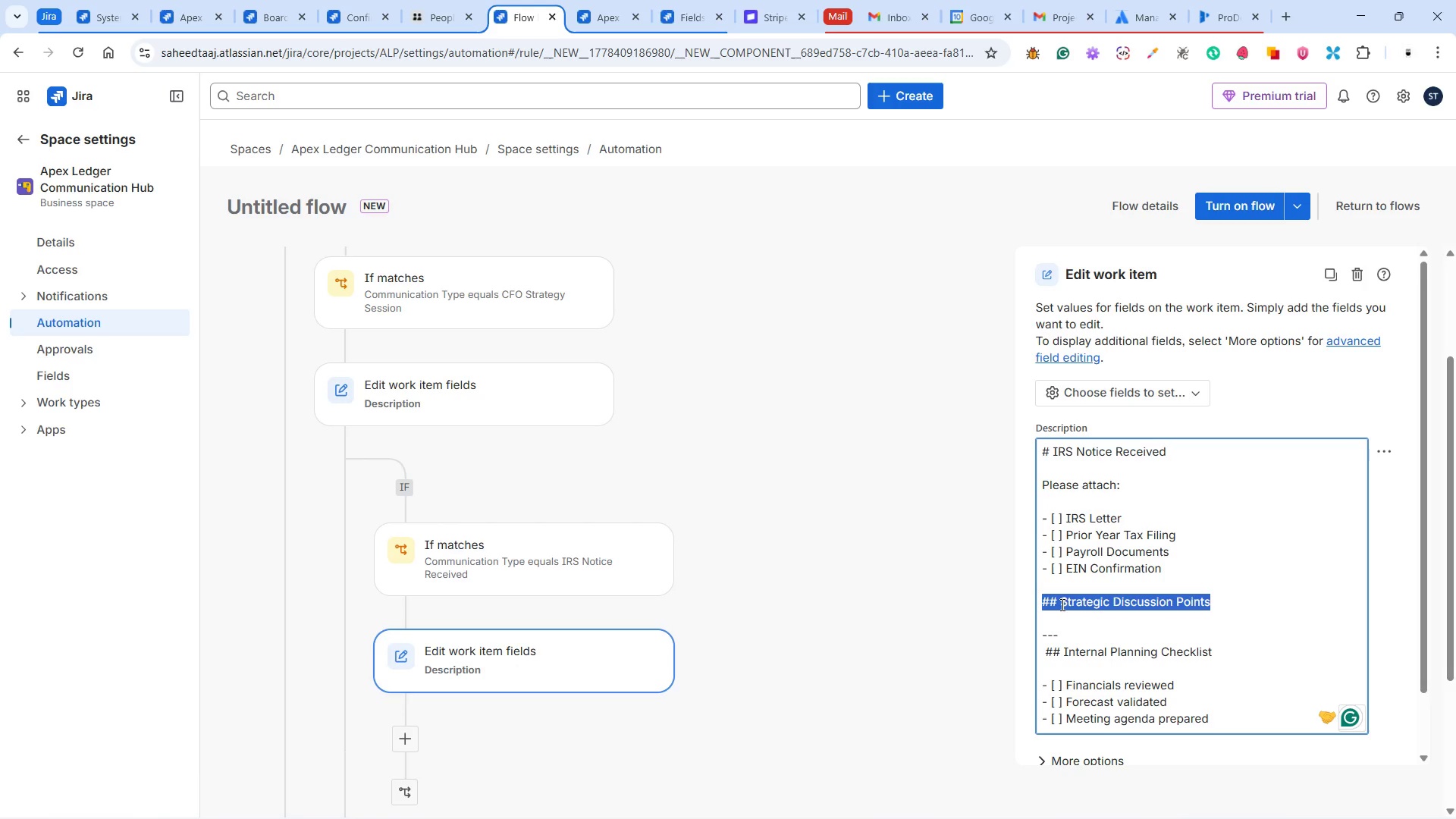 
left_click([1061, 604])
 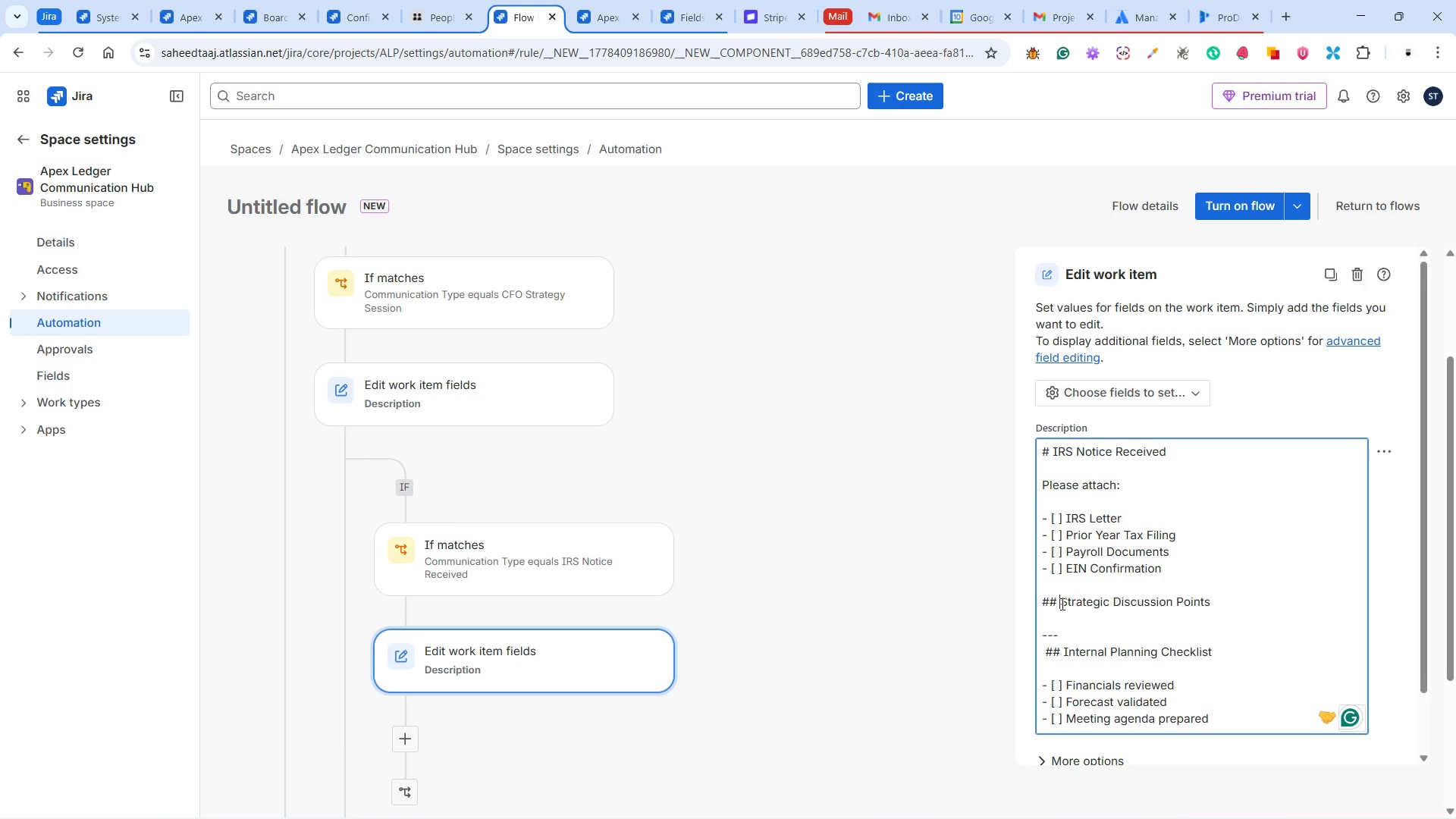 
left_click_drag(start_coordinate=[1061, 603], to_coordinate=[1215, 599])
 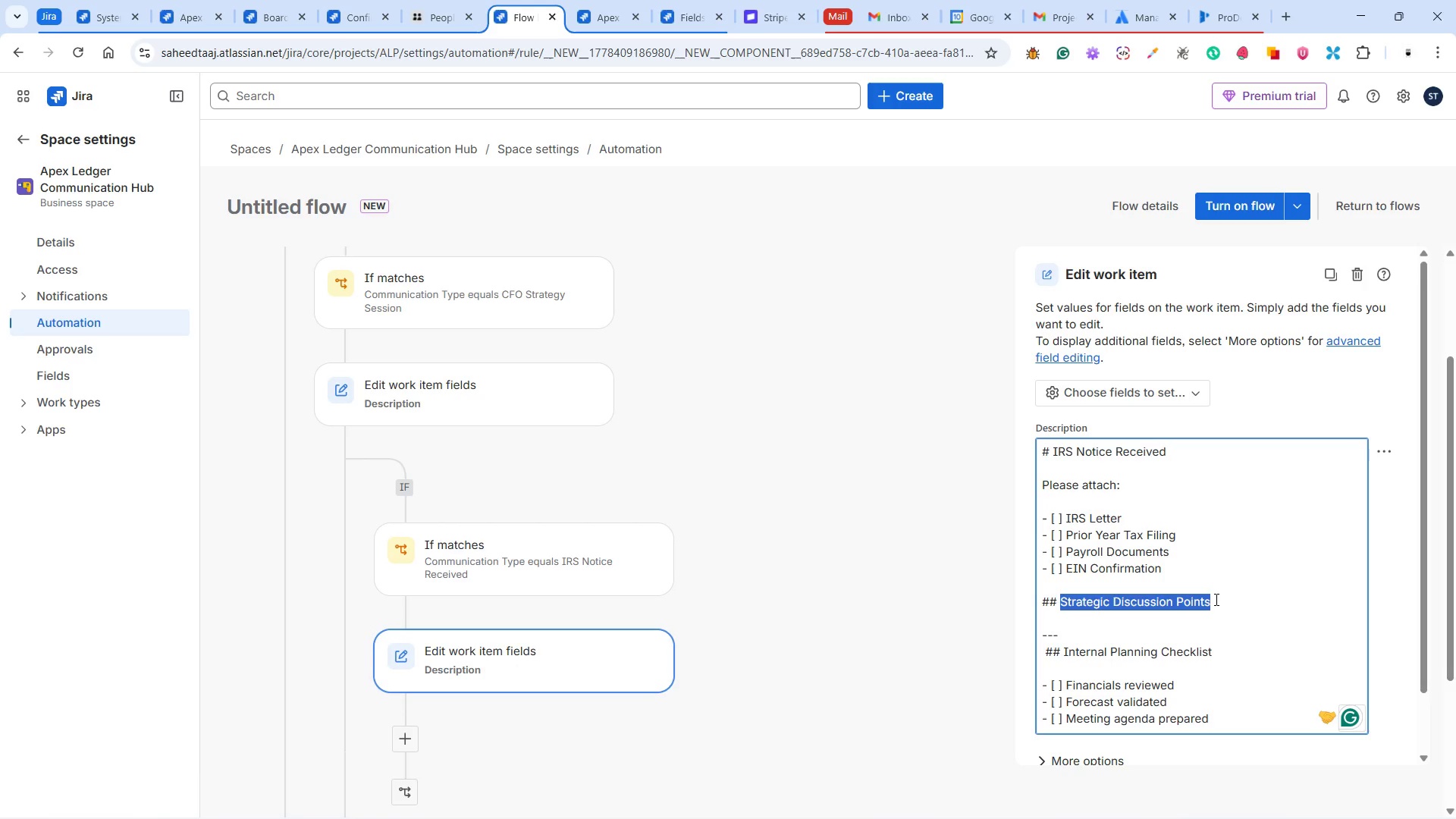 
type(Filing Deadline)
 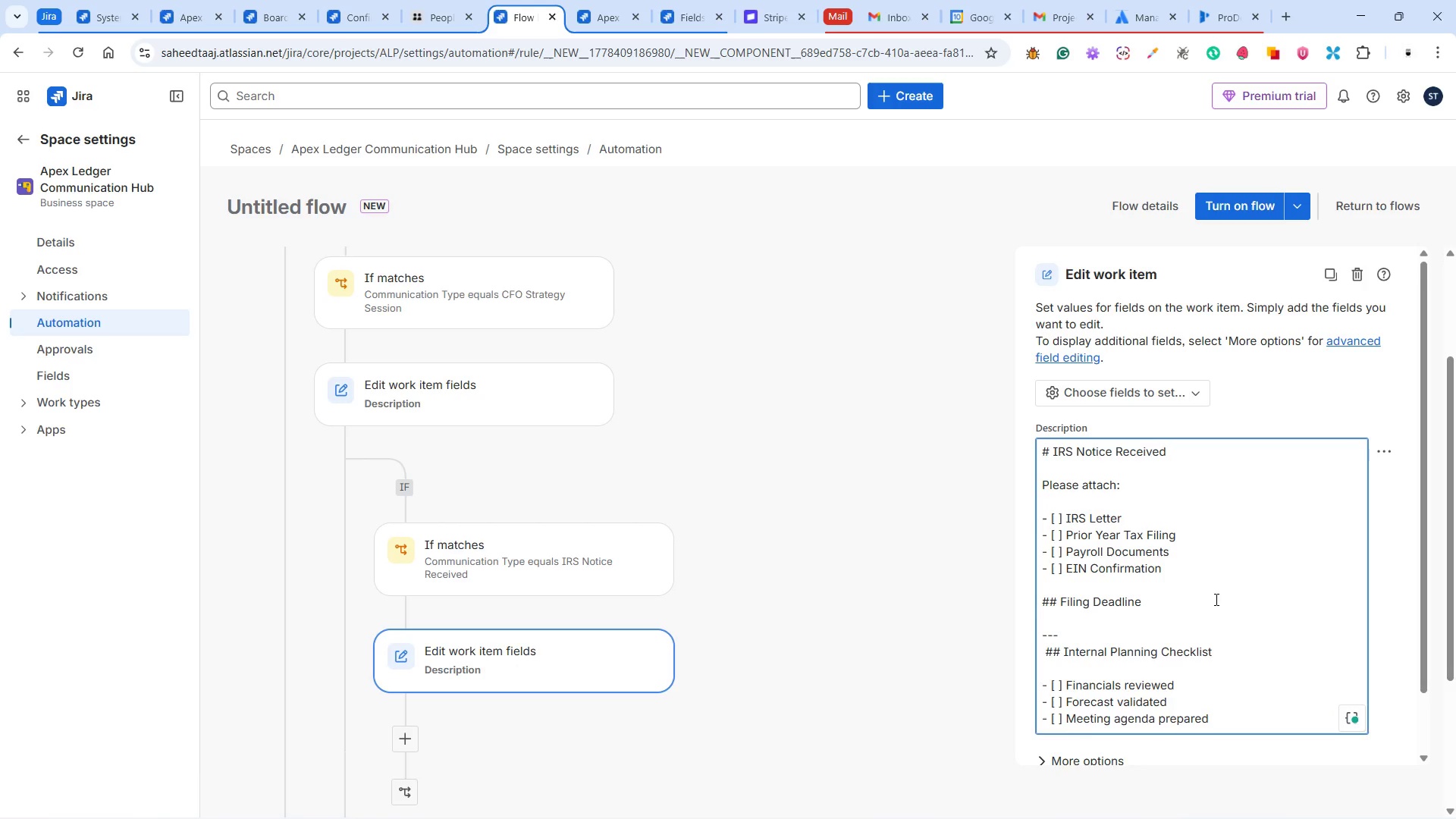 
key(Enter)
 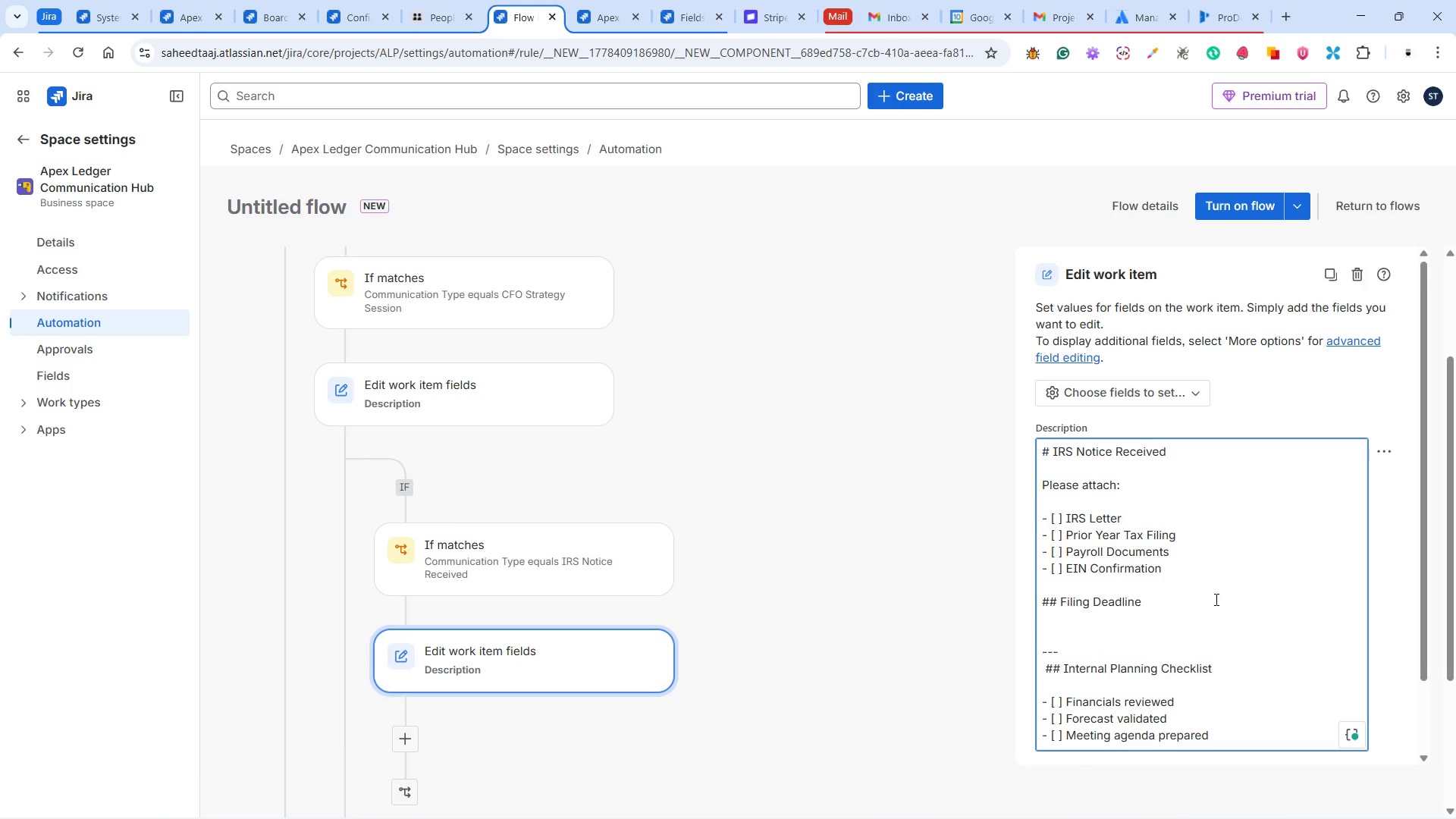 
key(Enter)
 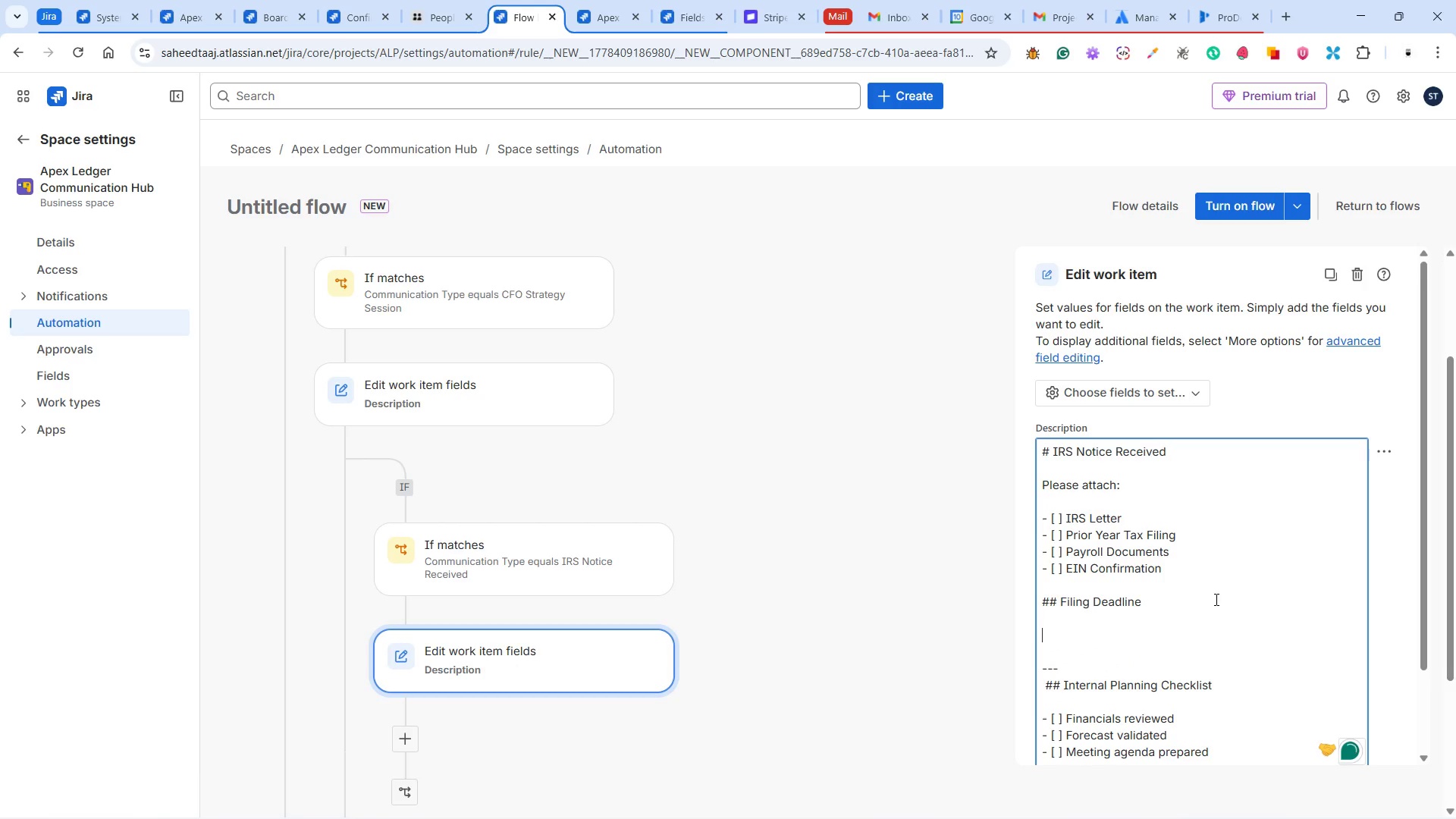 
type(## )
 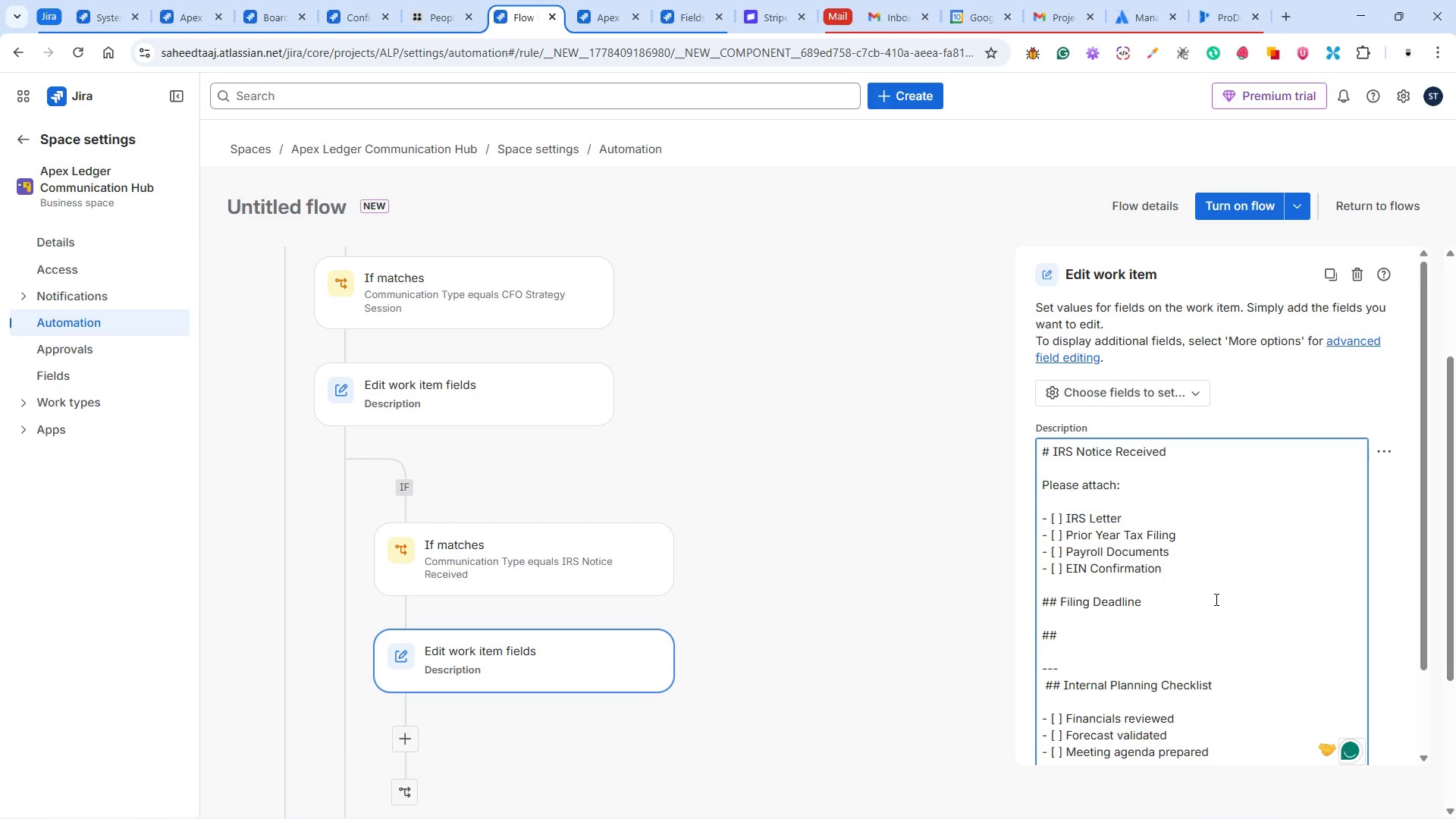 
type(Urgency Level)
 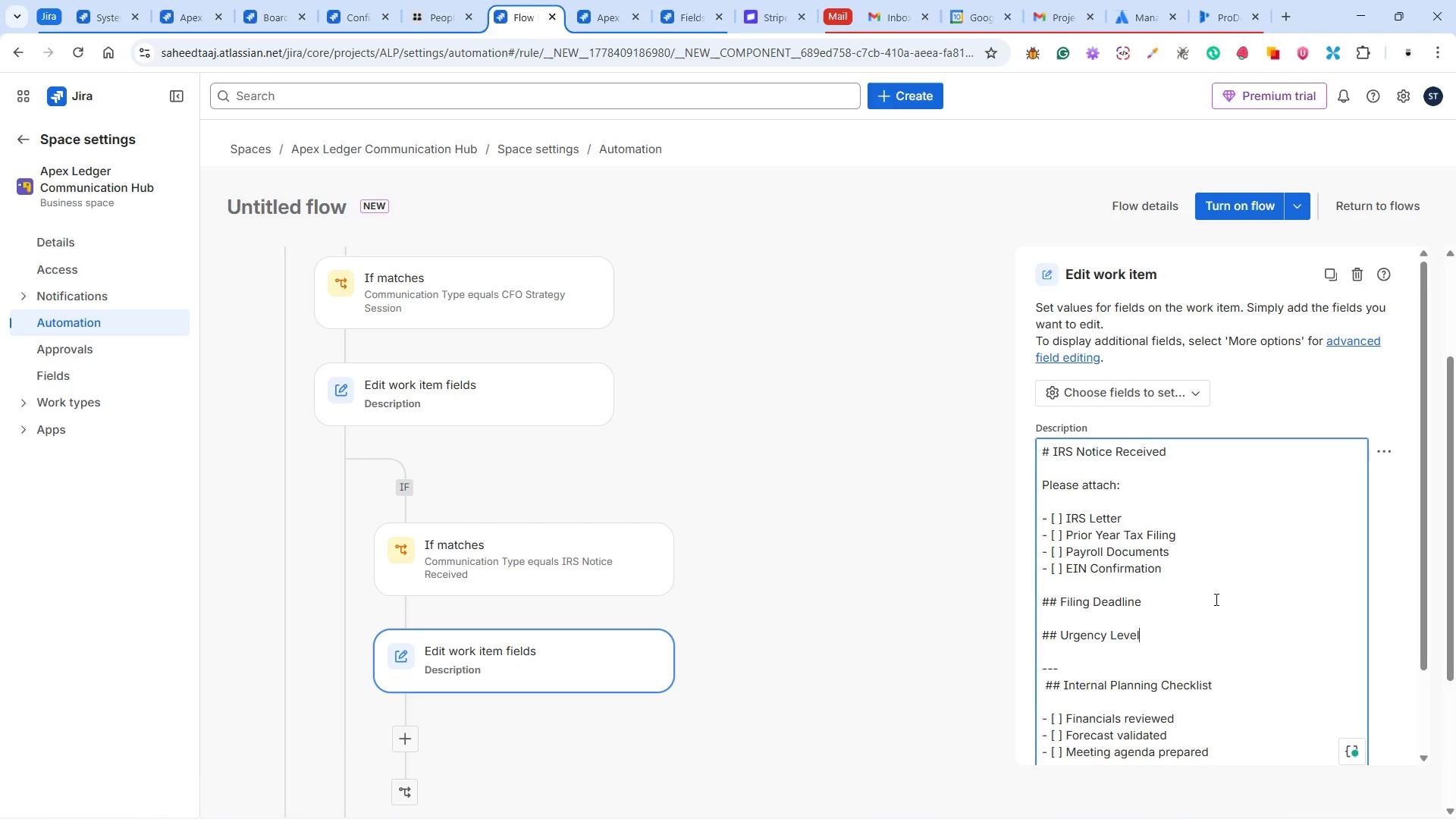 
 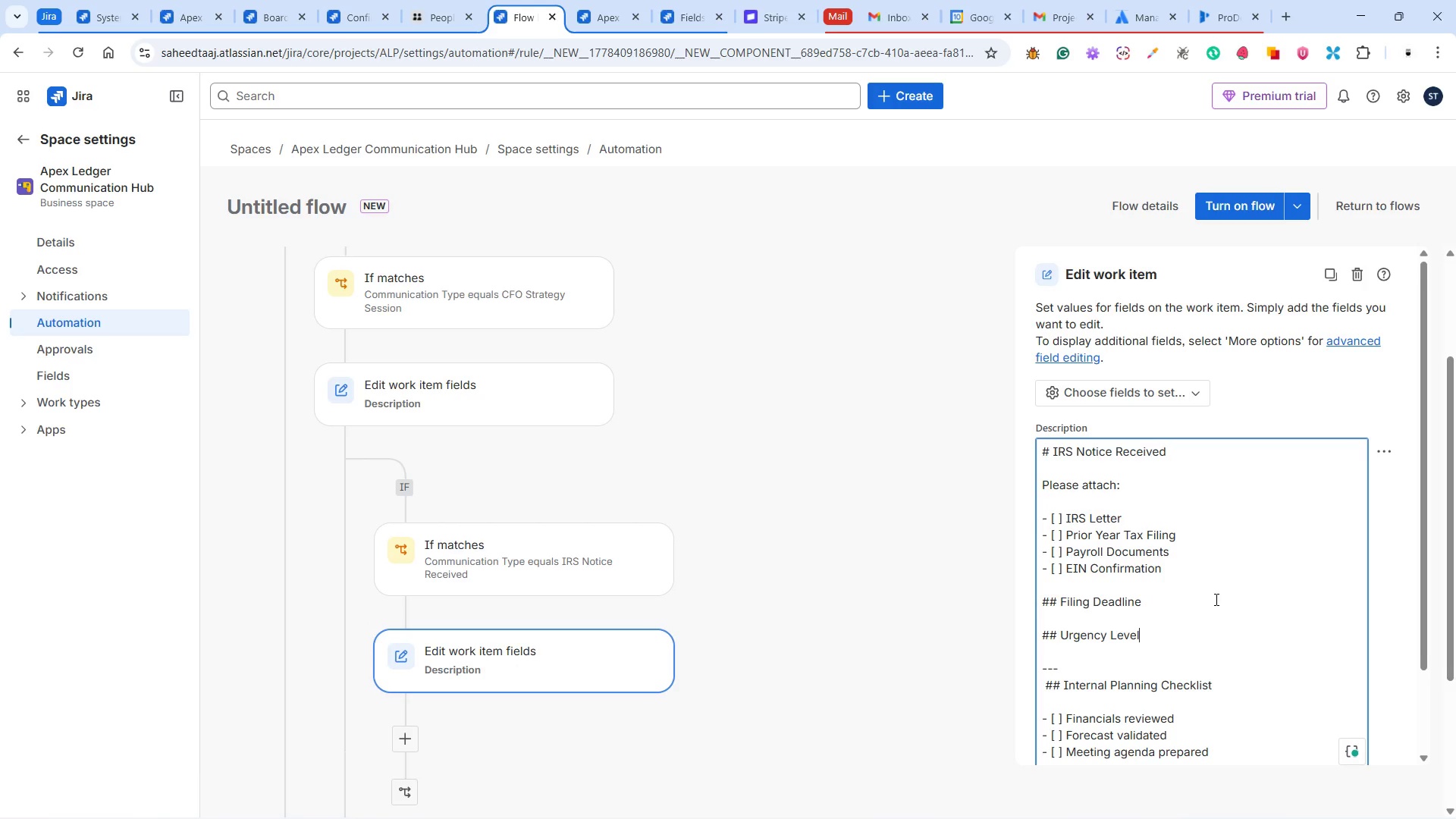 
key(Enter)
 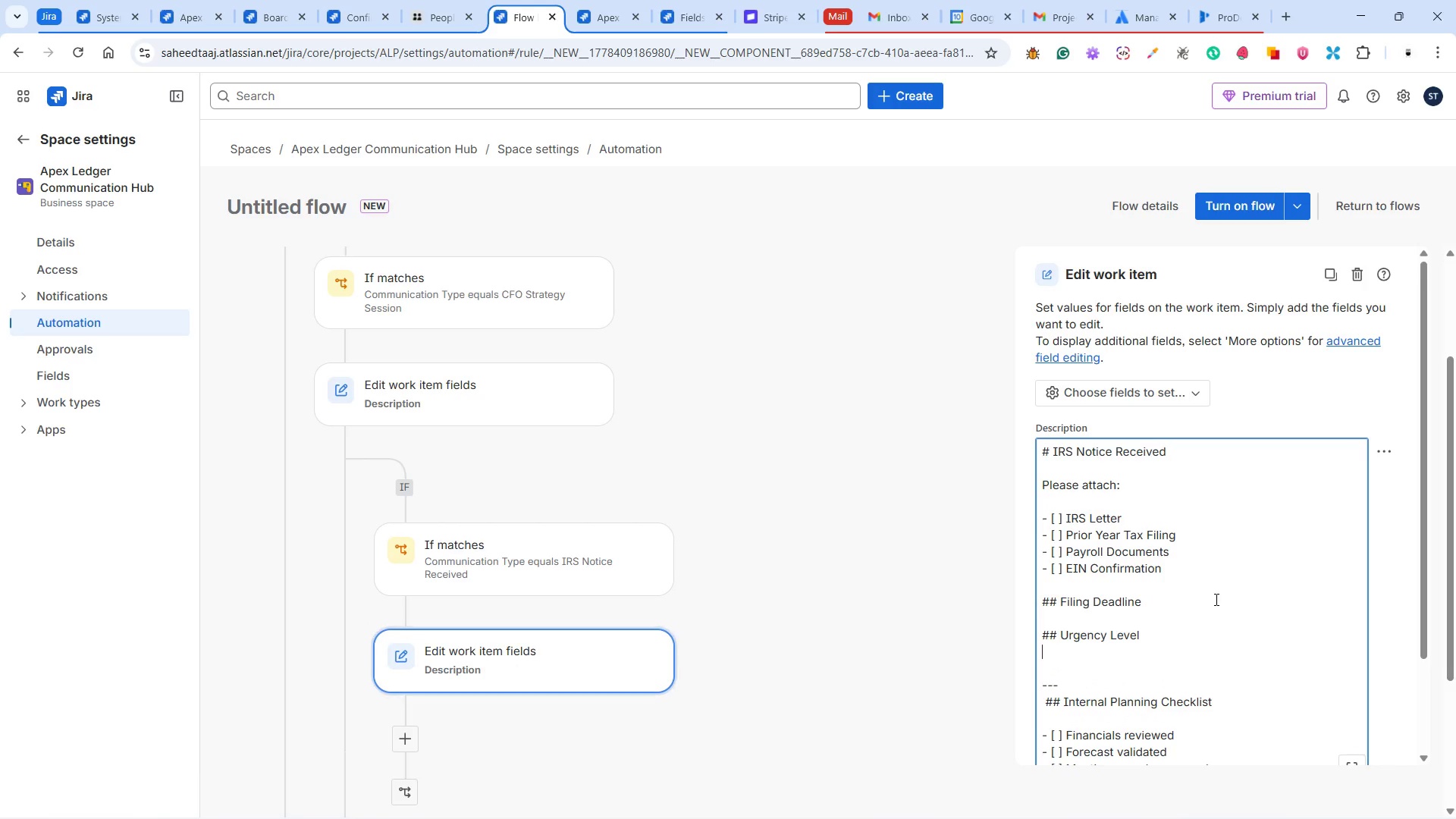 
key(Enter)
 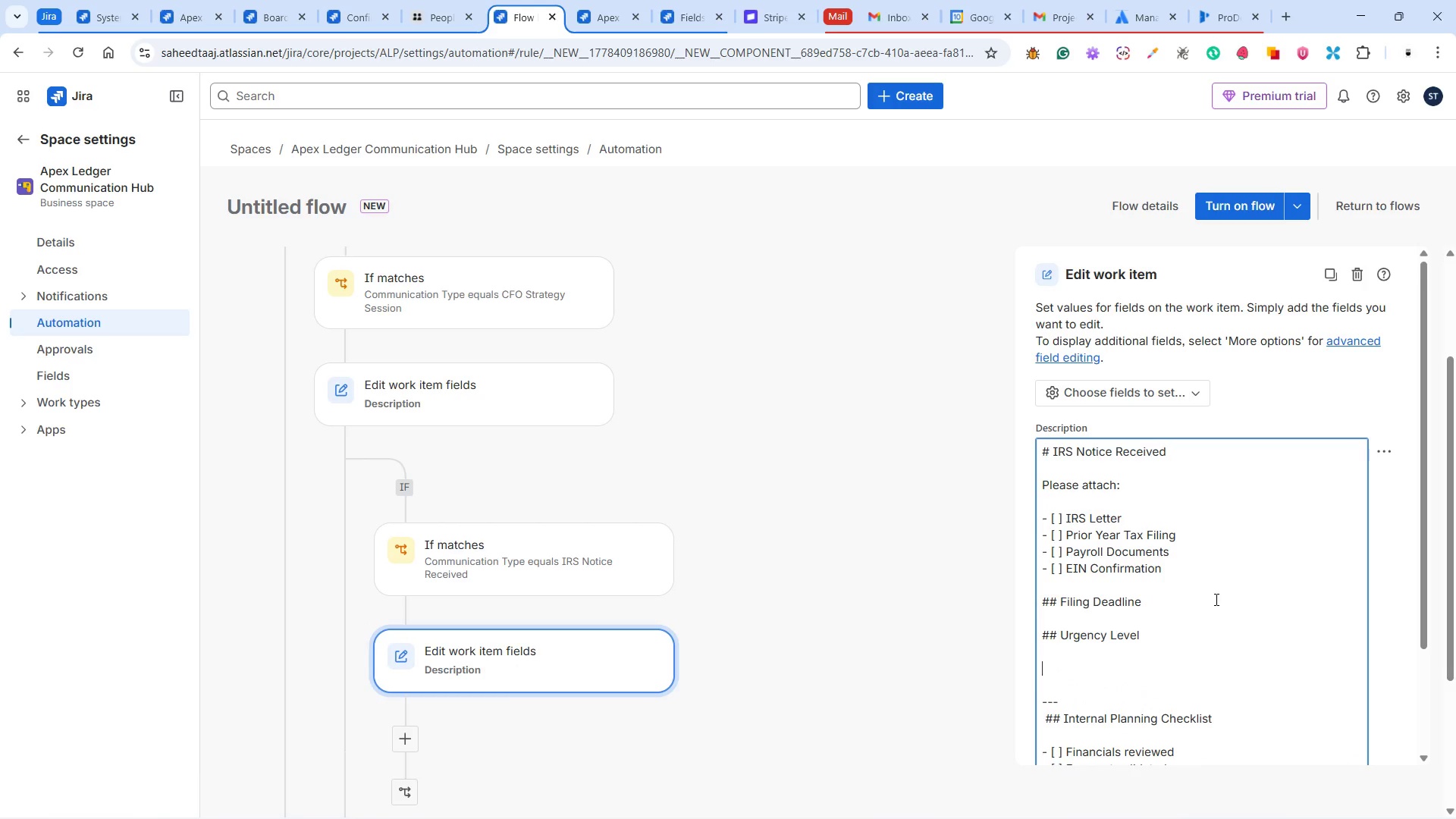 
type(## Internal)
 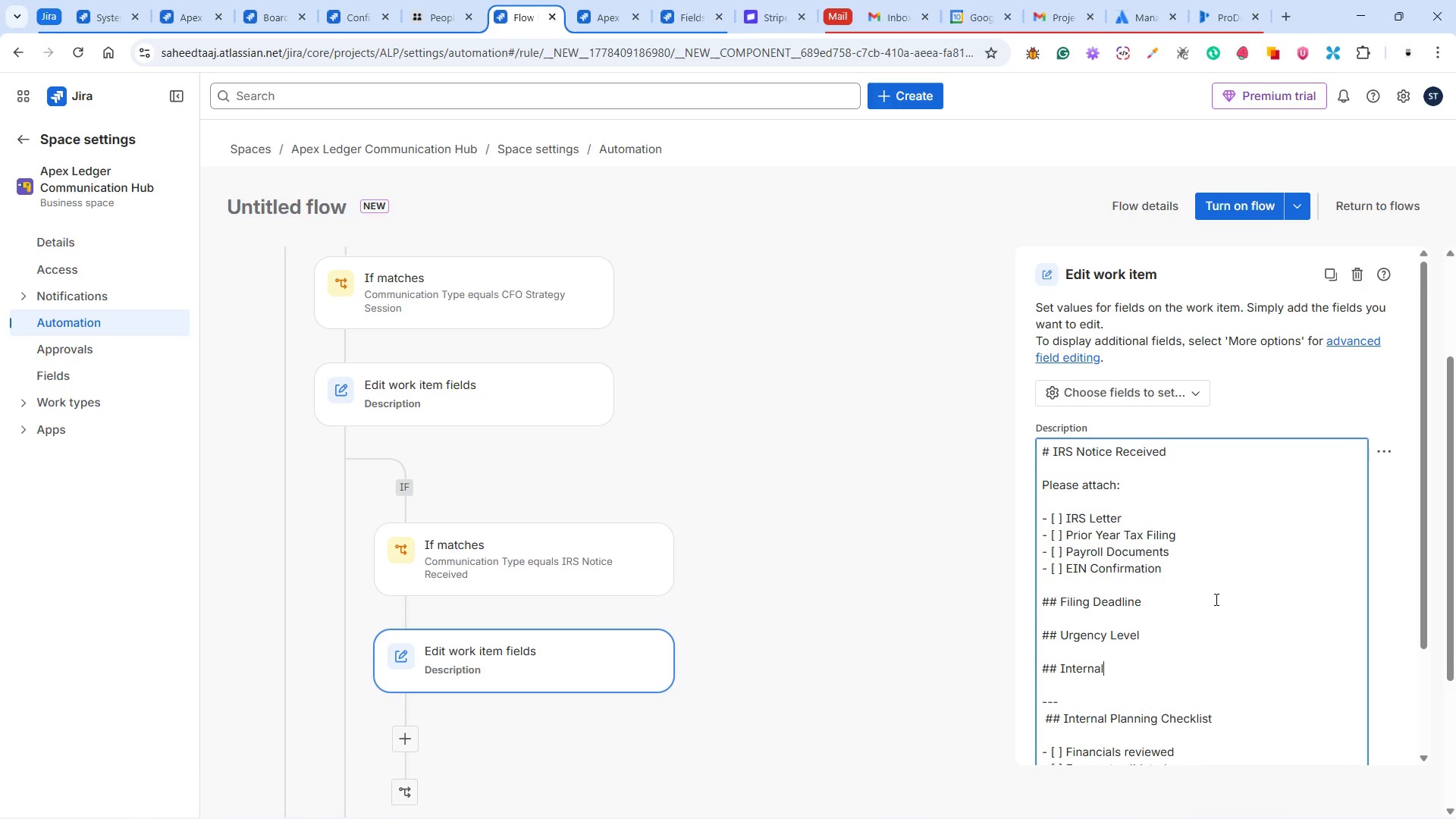 
type( Notes)
 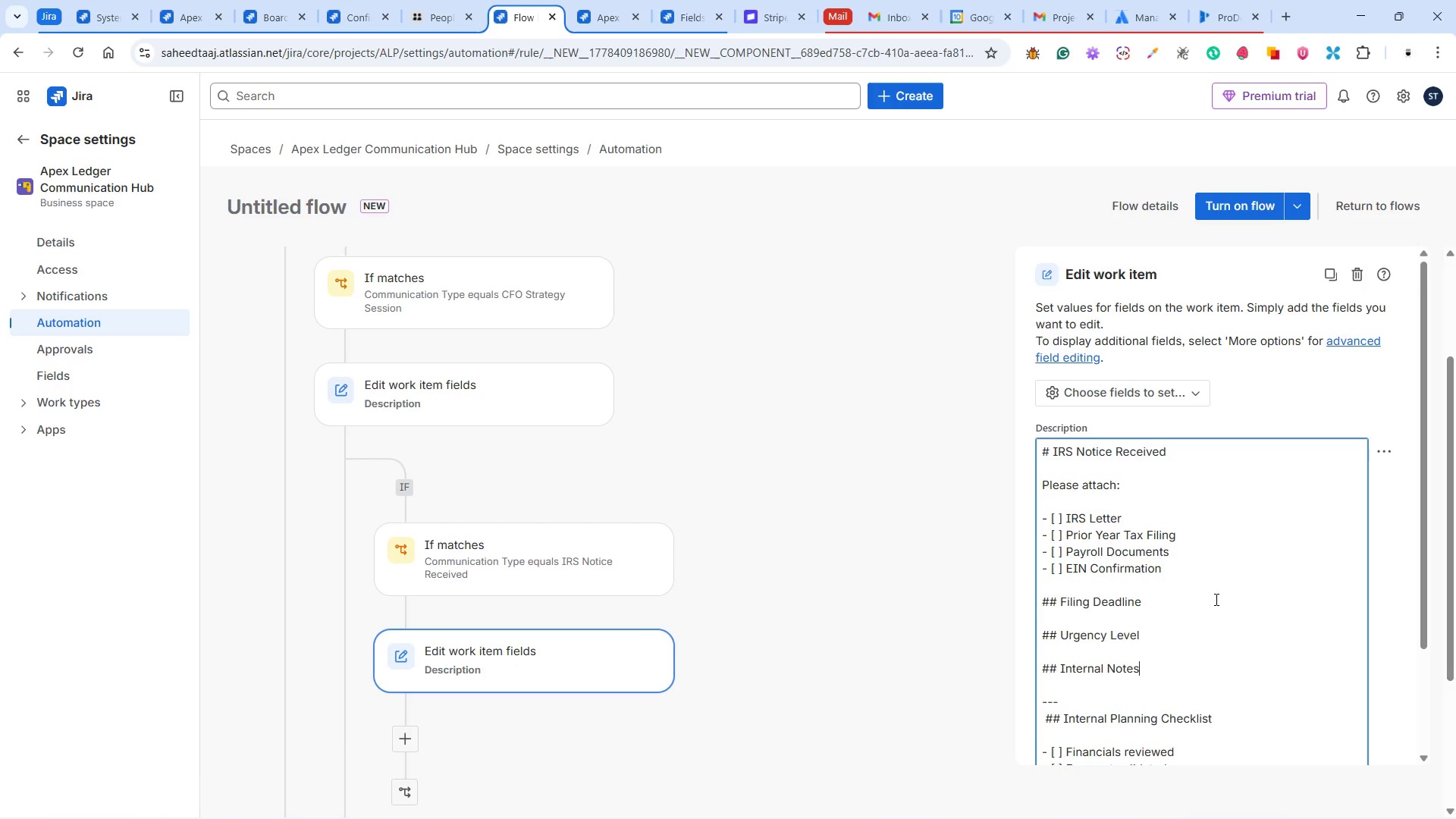 
scroll: coordinate [1230, 596], scroll_direction: down, amount: 5.0
 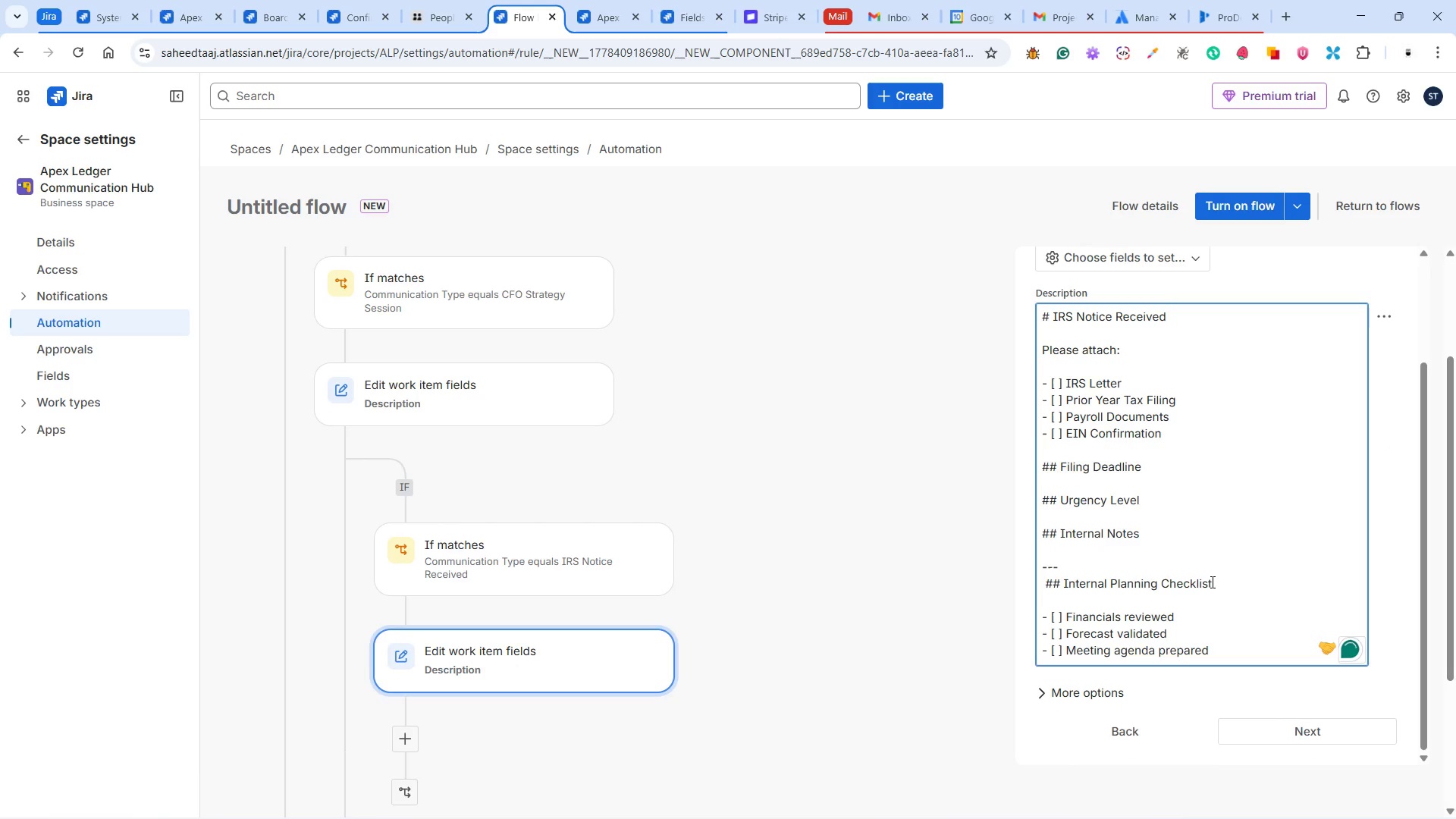 
left_click_drag(start_coordinate=[1213, 582], to_coordinate=[1063, 580])
 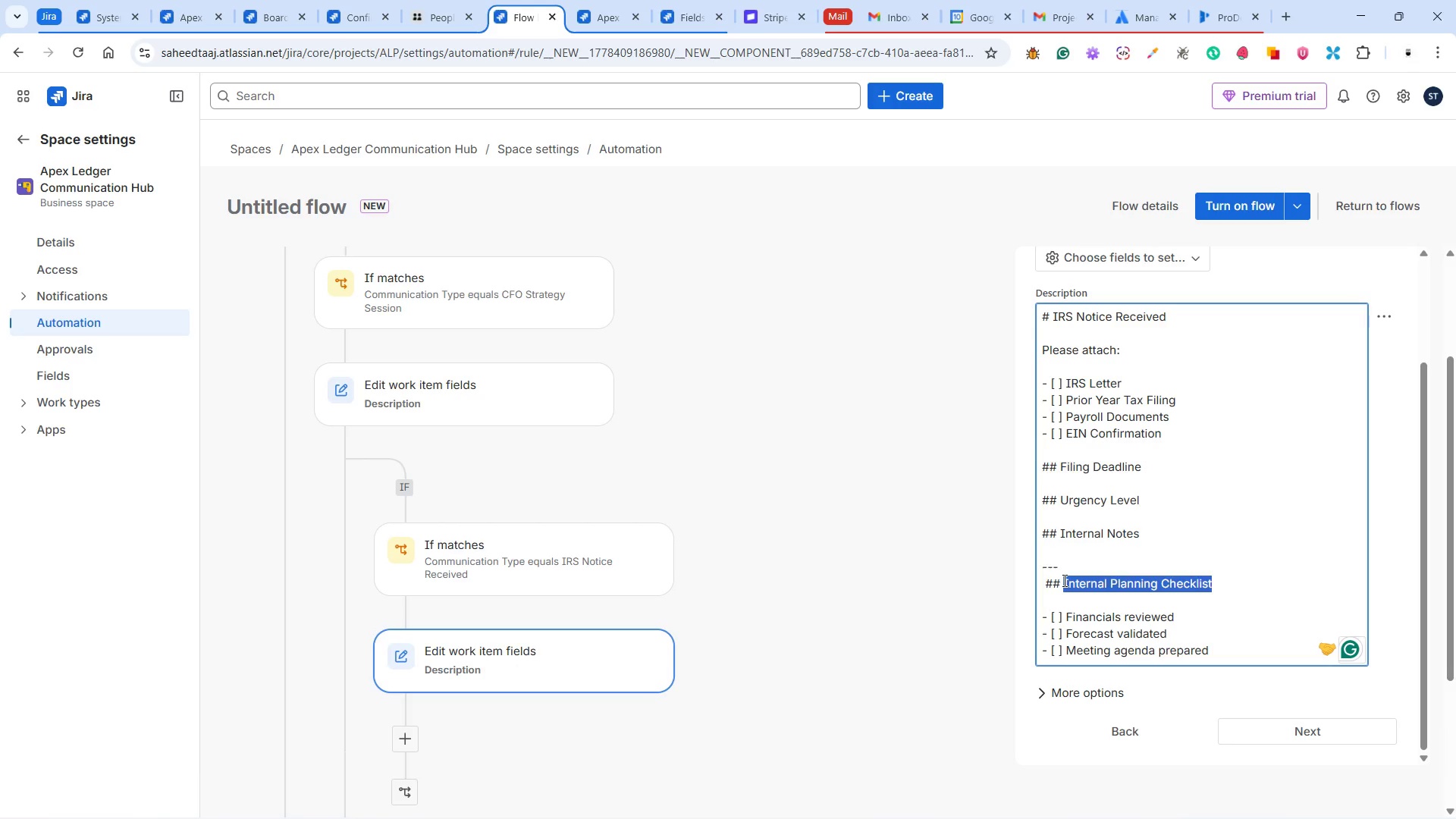 
type(Resolution Checklist)
 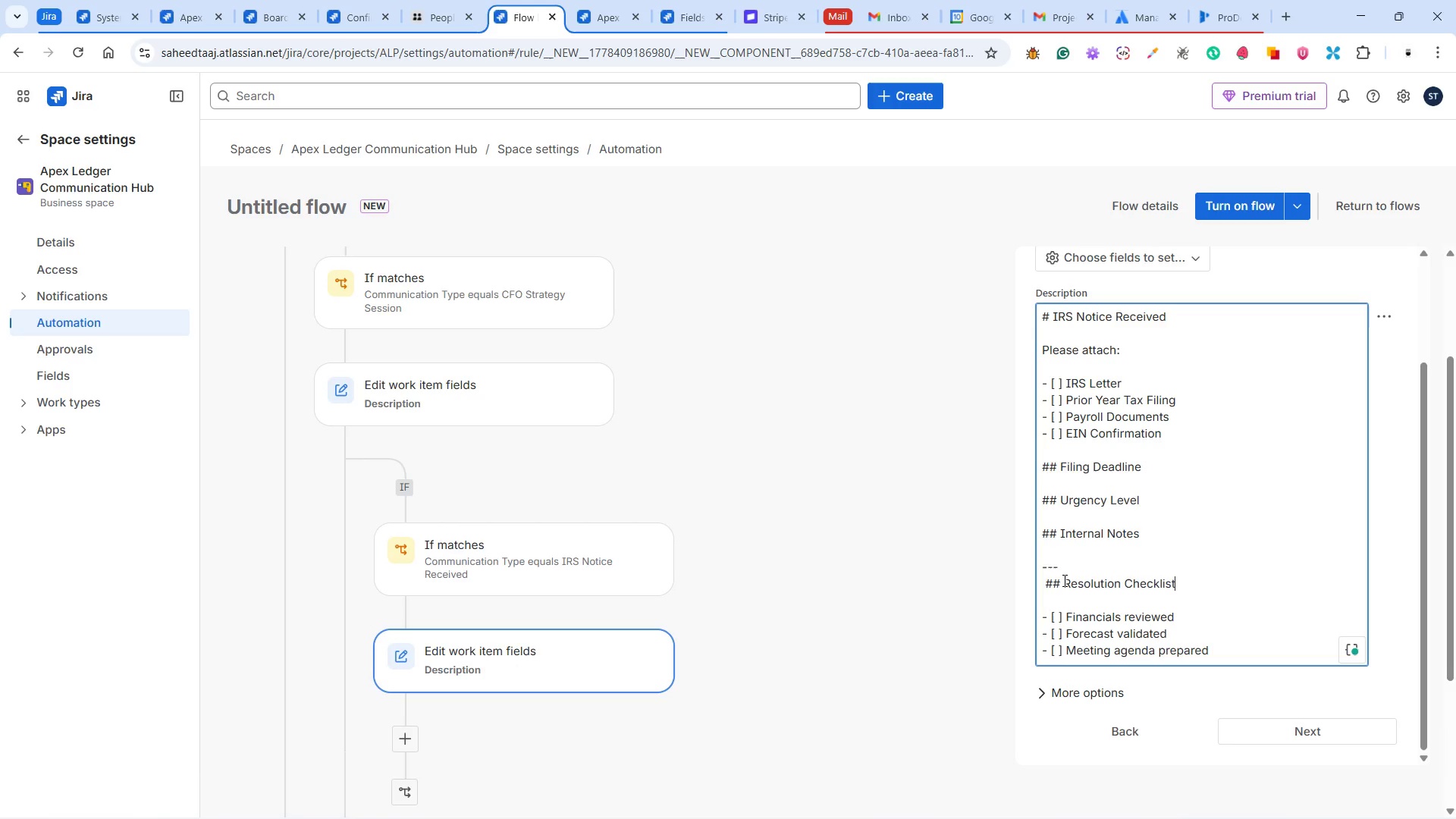 
wait(6.09)
 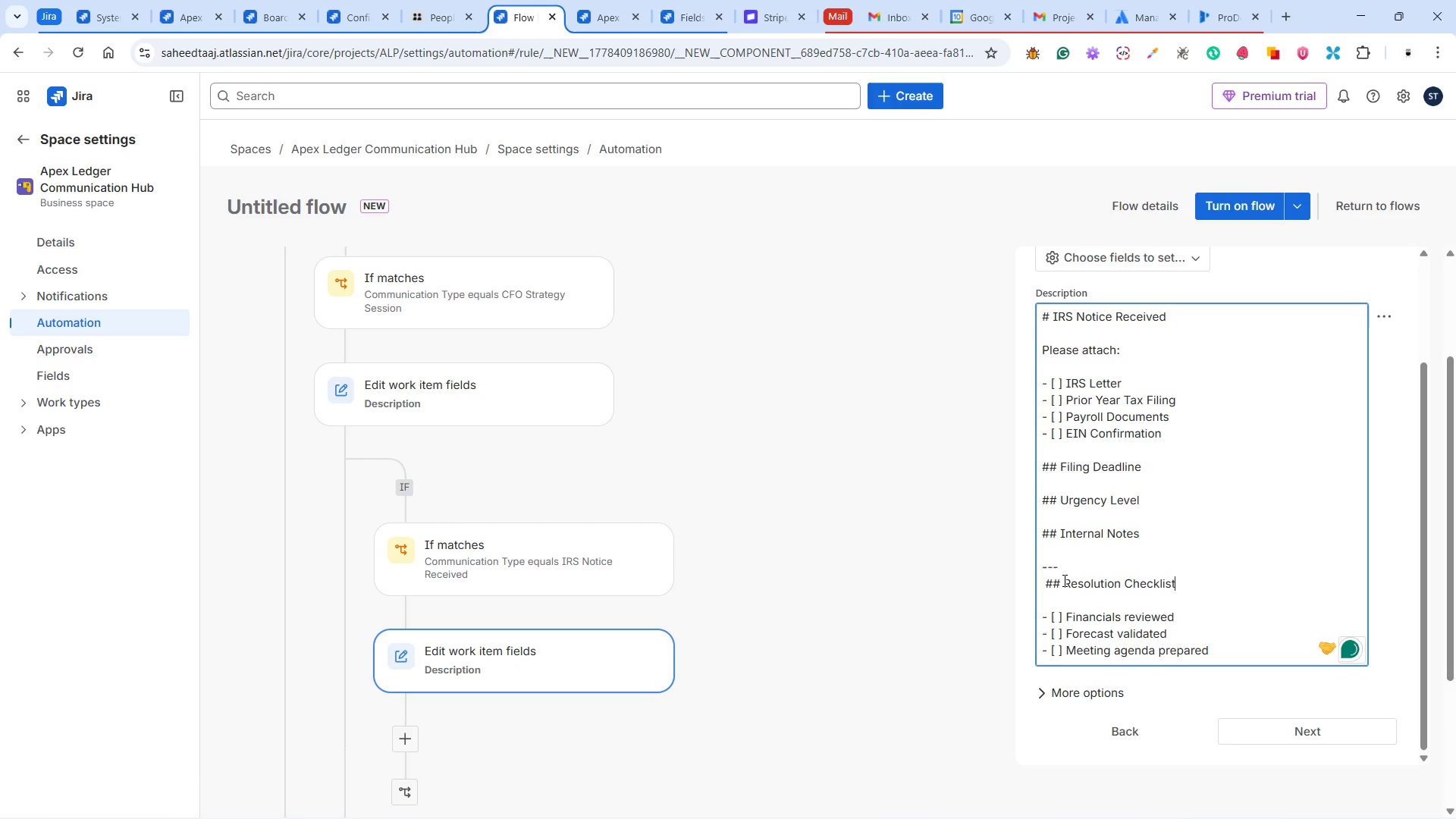 
left_click_drag(start_coordinate=[1173, 620], to_coordinate=[1068, 619])
 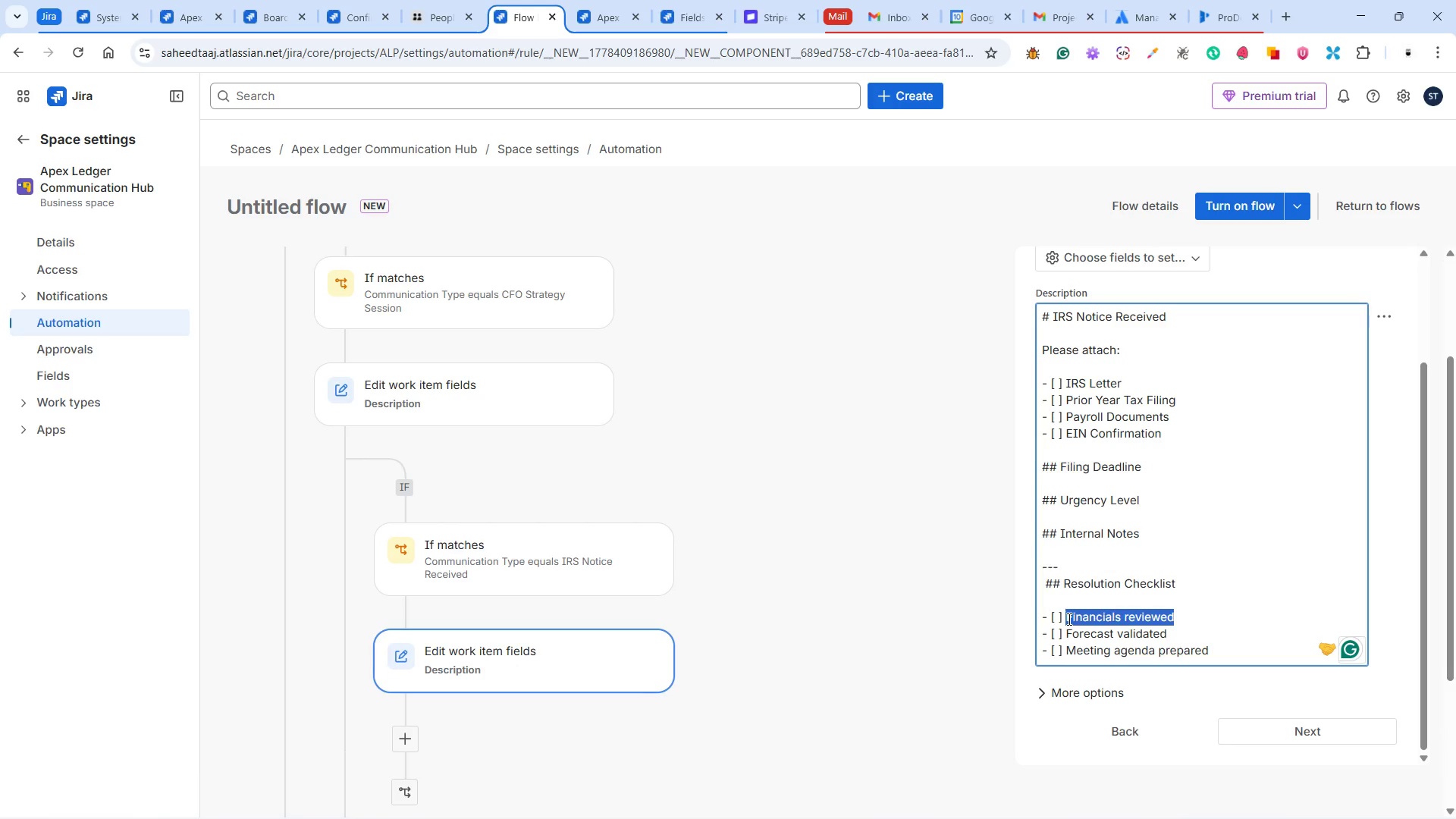 
type(Notic)
 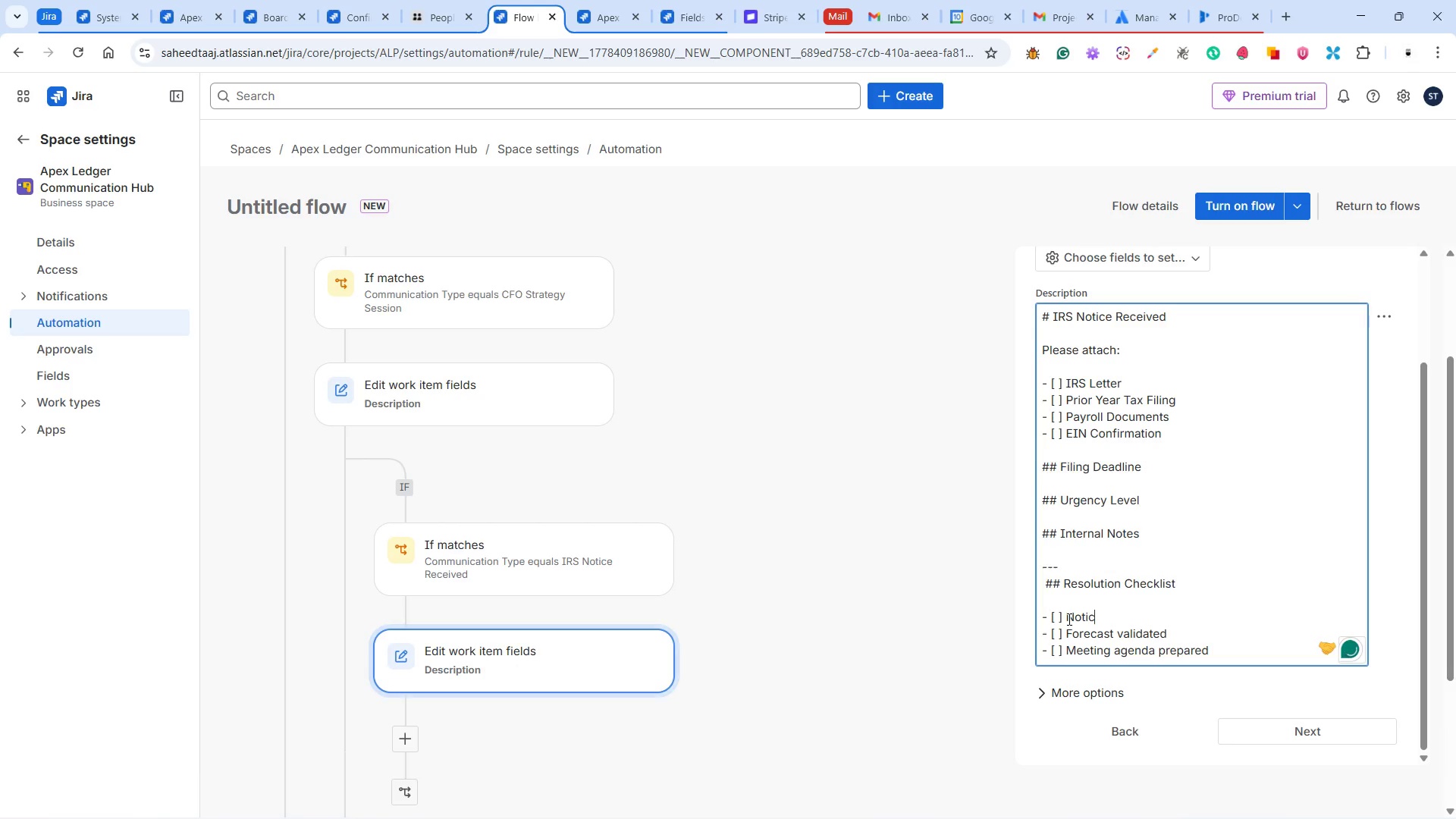 
type(e reviewed)
 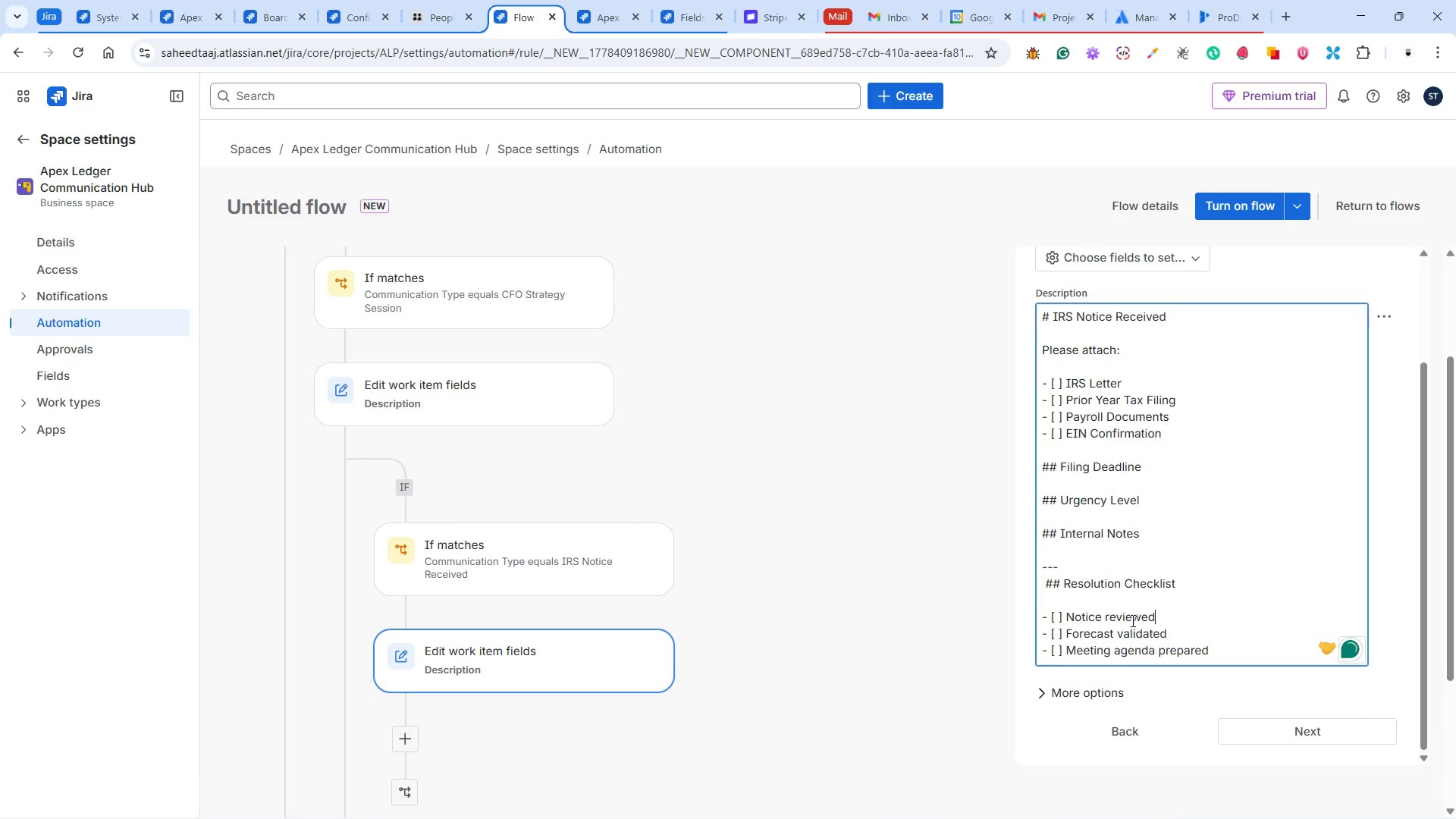 
left_click([1131, 619])
 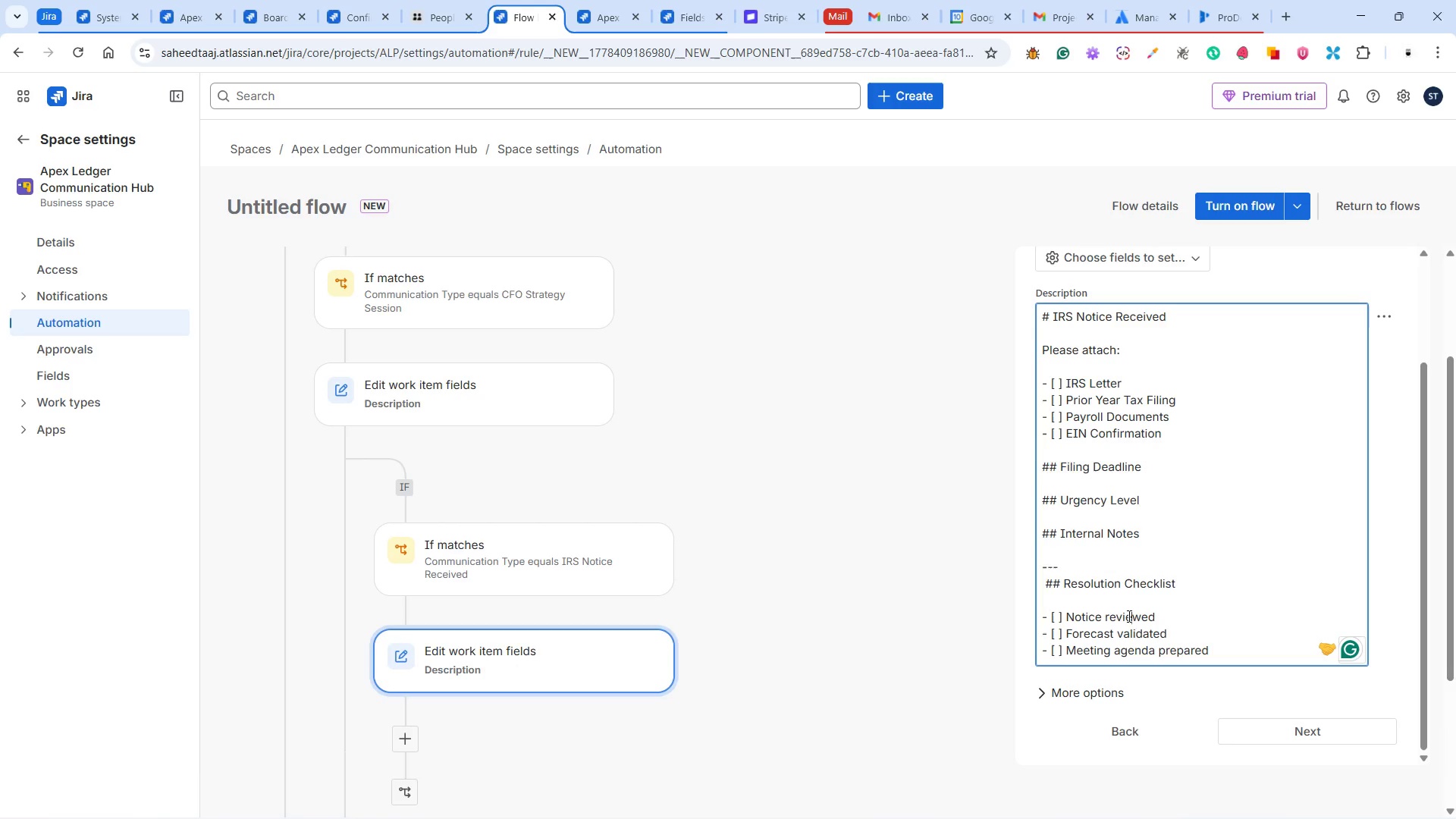 
left_click_drag(start_coordinate=[1167, 629], to_coordinate=[1066, 639])
 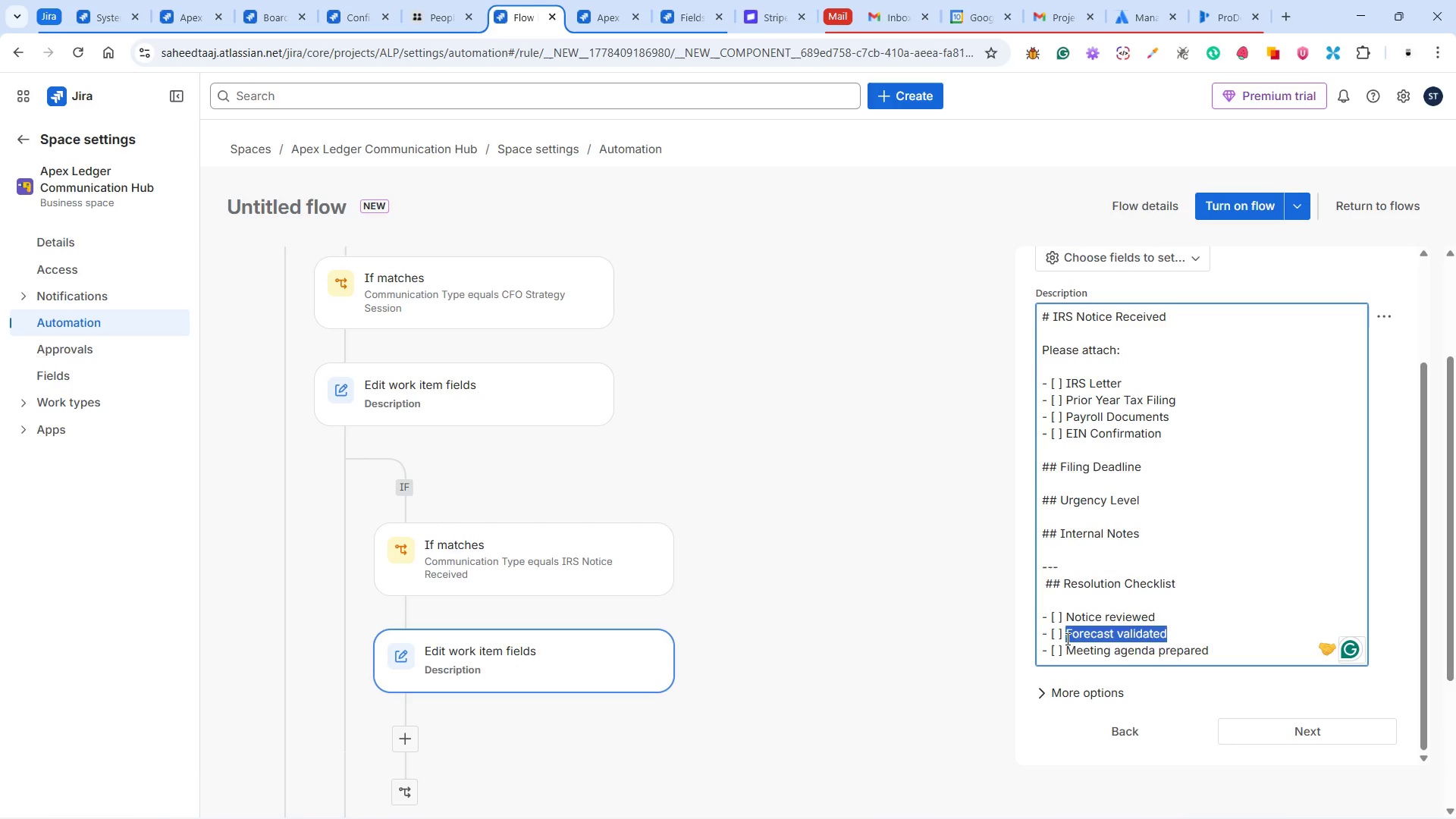 
type(Assigned to tax specialist)
 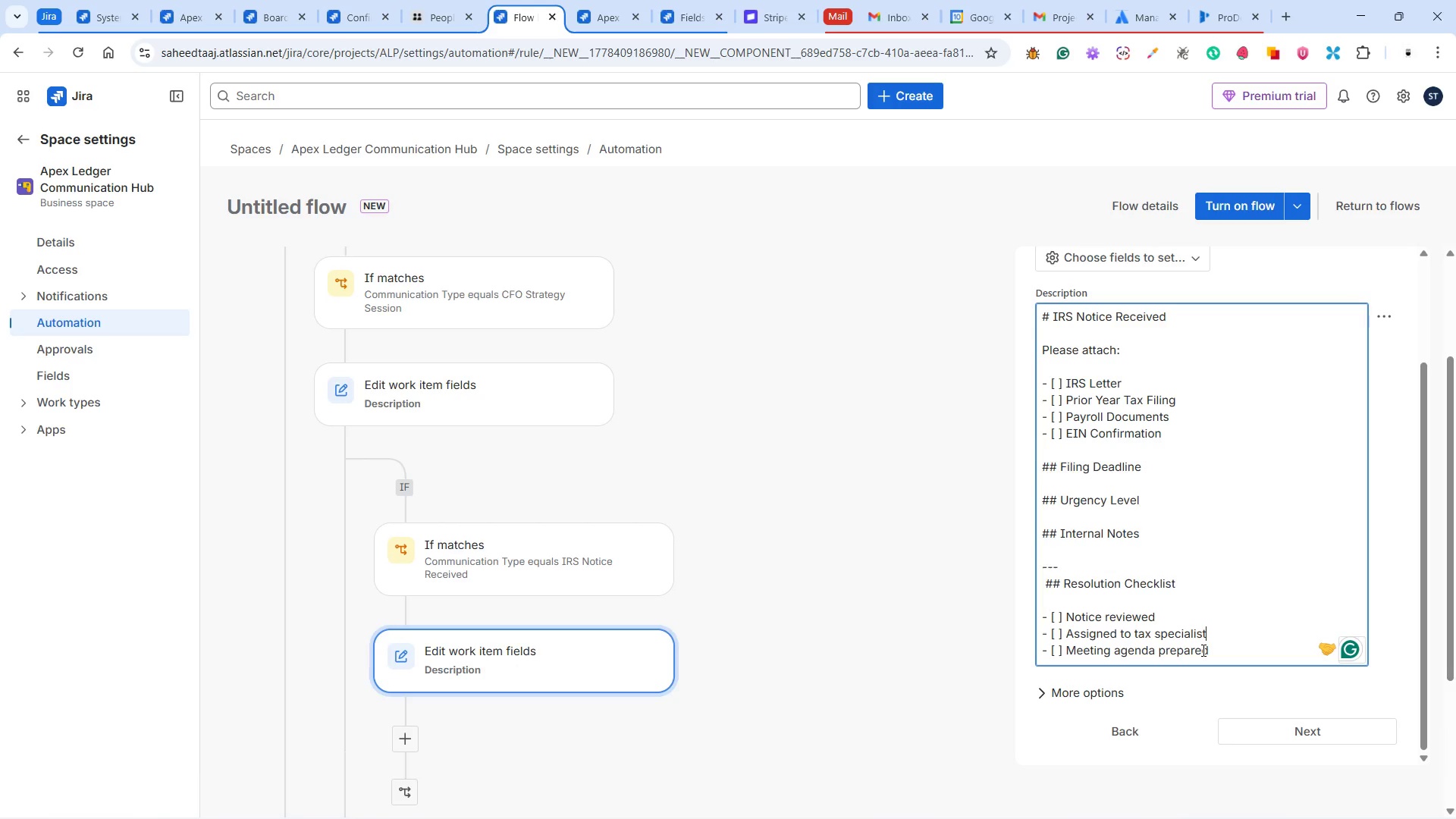 
wait(7.67)
 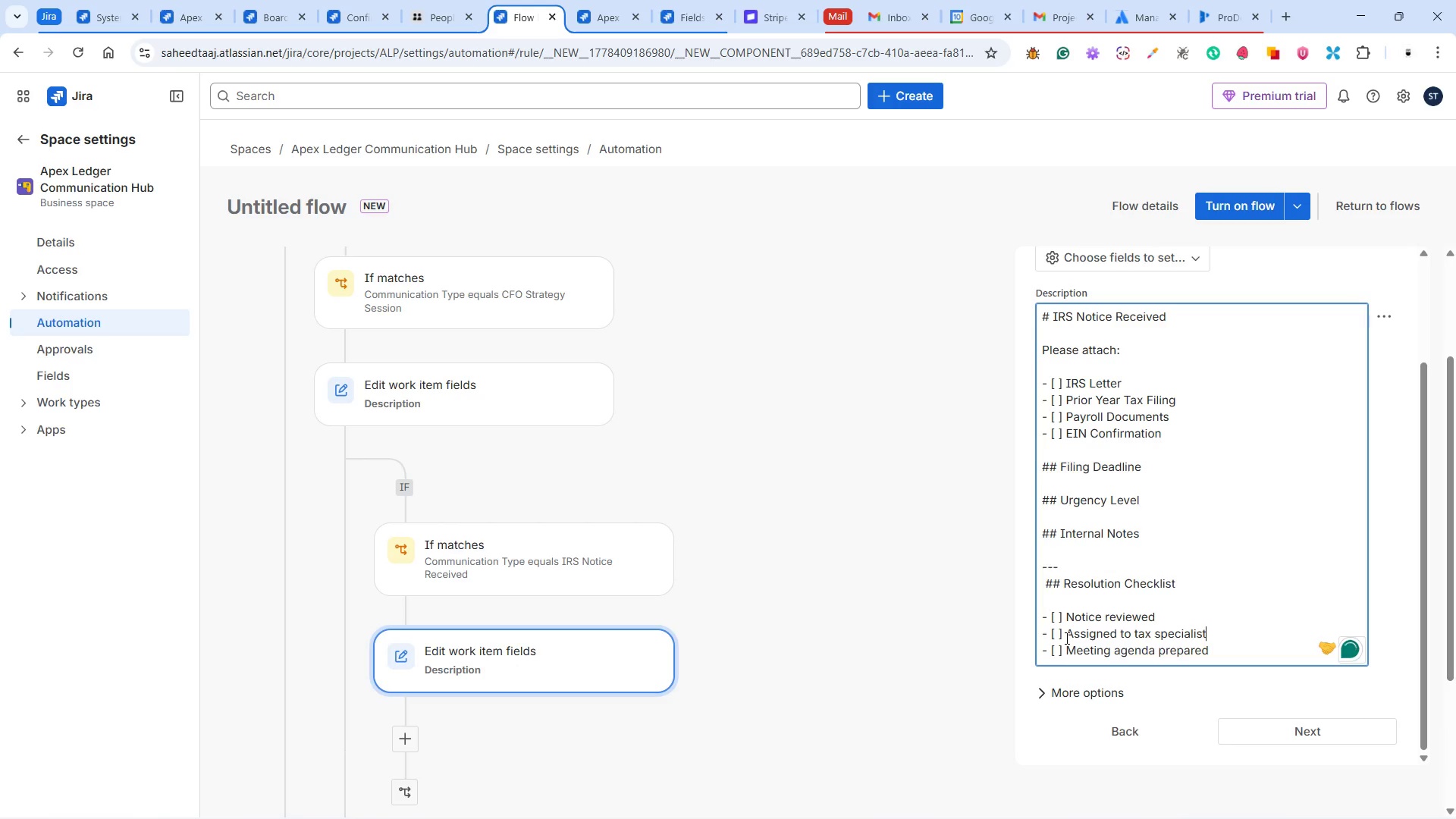 
left_click_drag(start_coordinate=[1214, 653], to_coordinate=[1070, 655])
 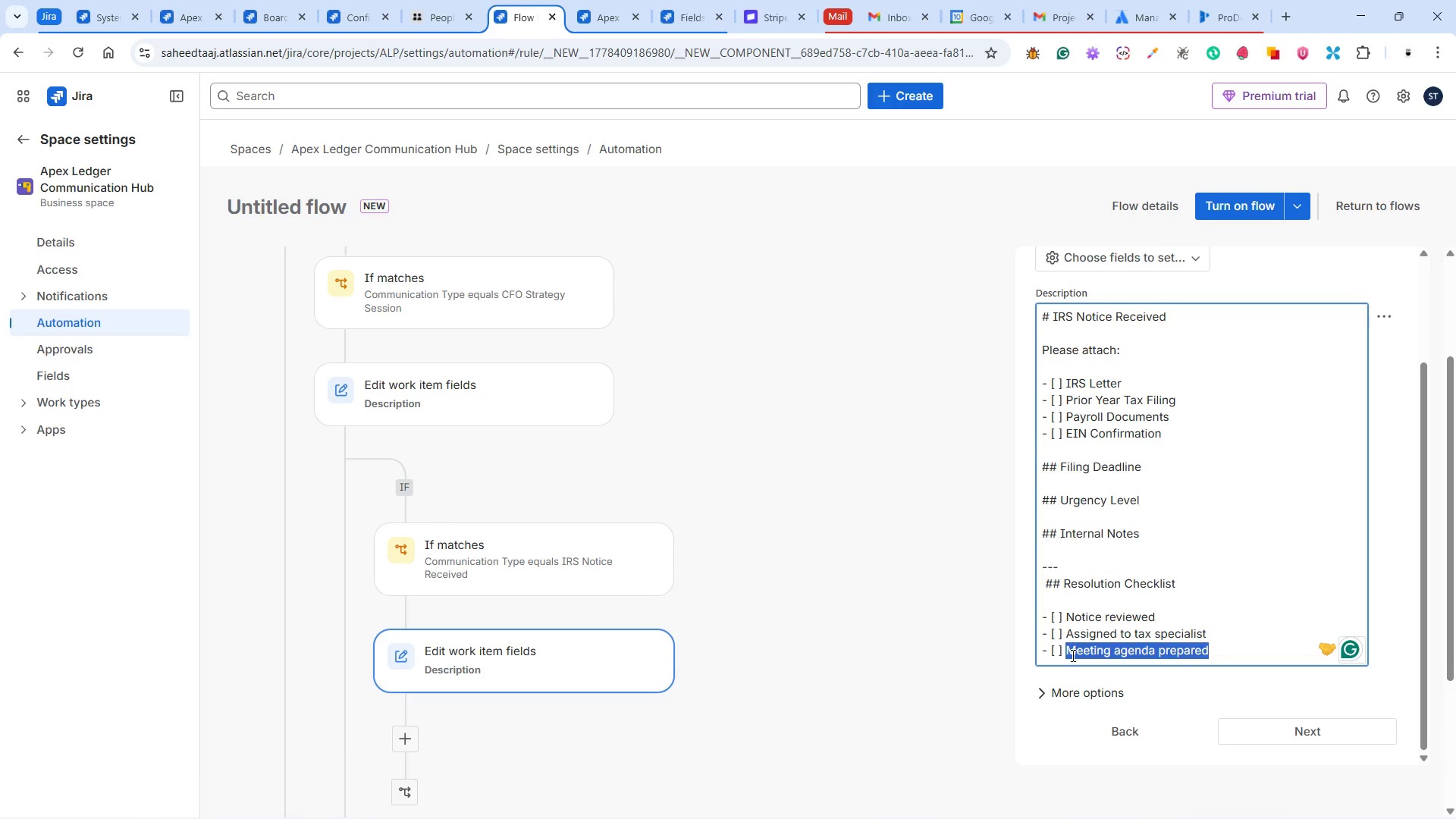 
type(Client contacted)
 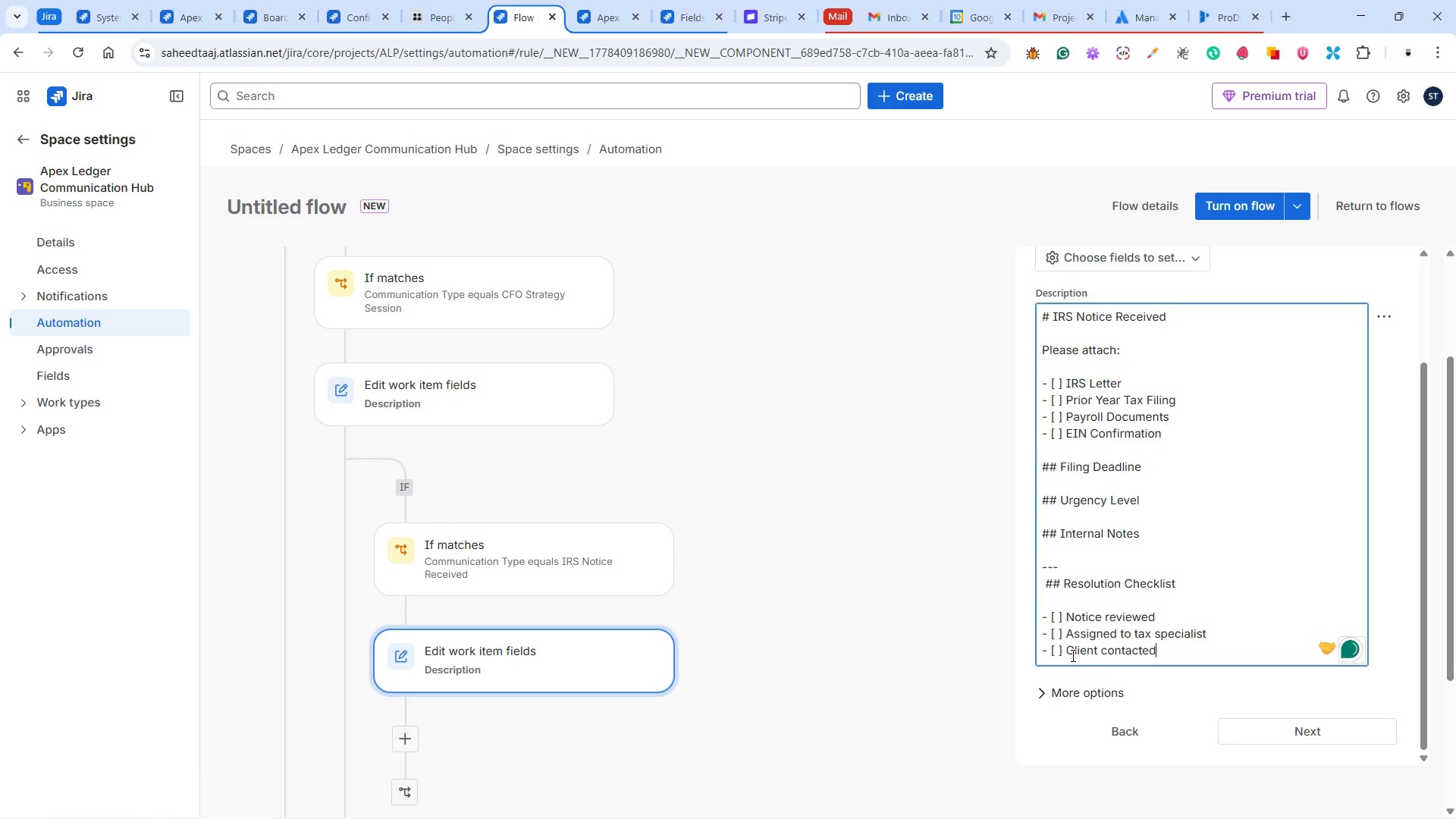 
key(Enter)
 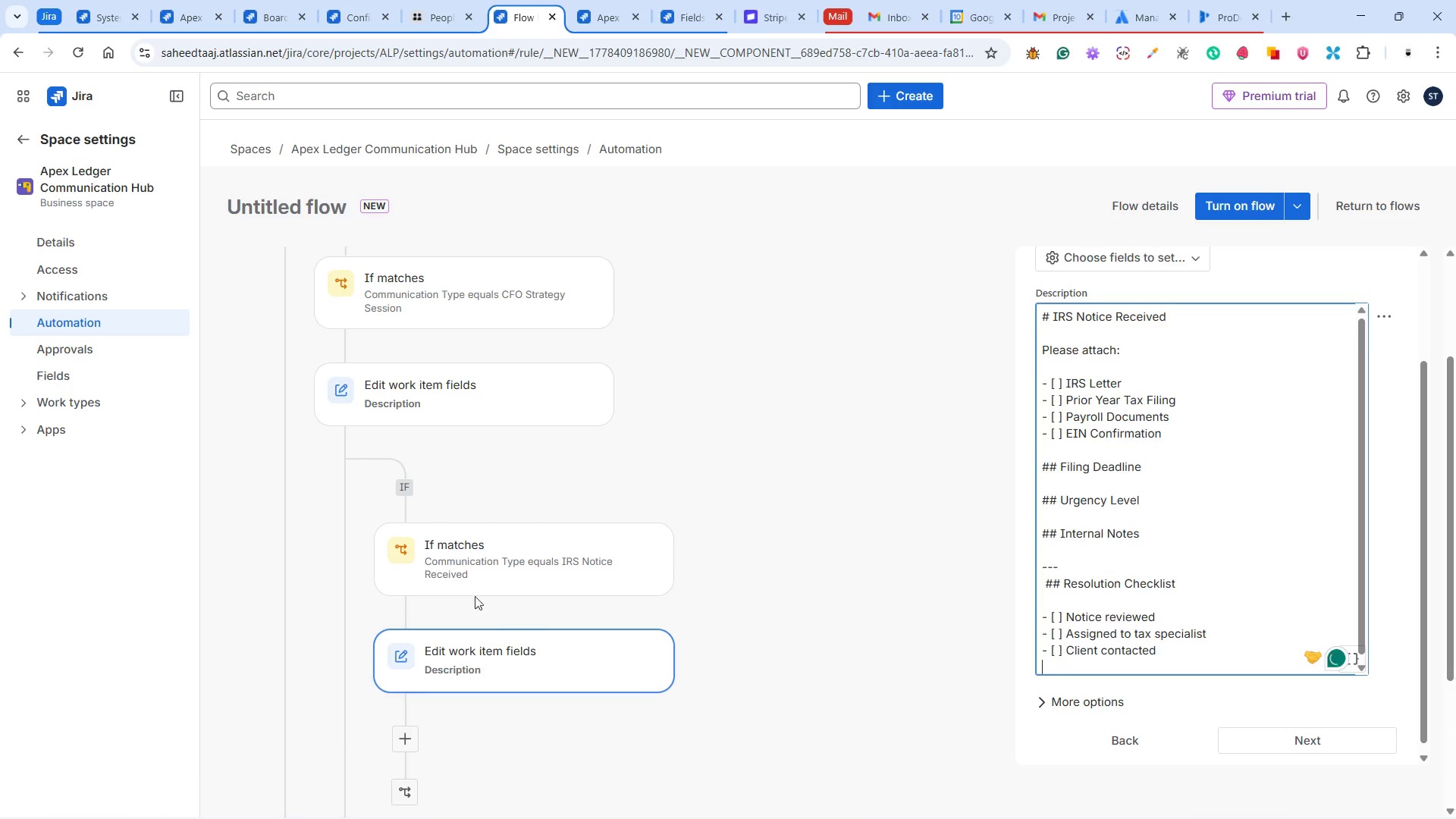 
left_click([422, 384])
 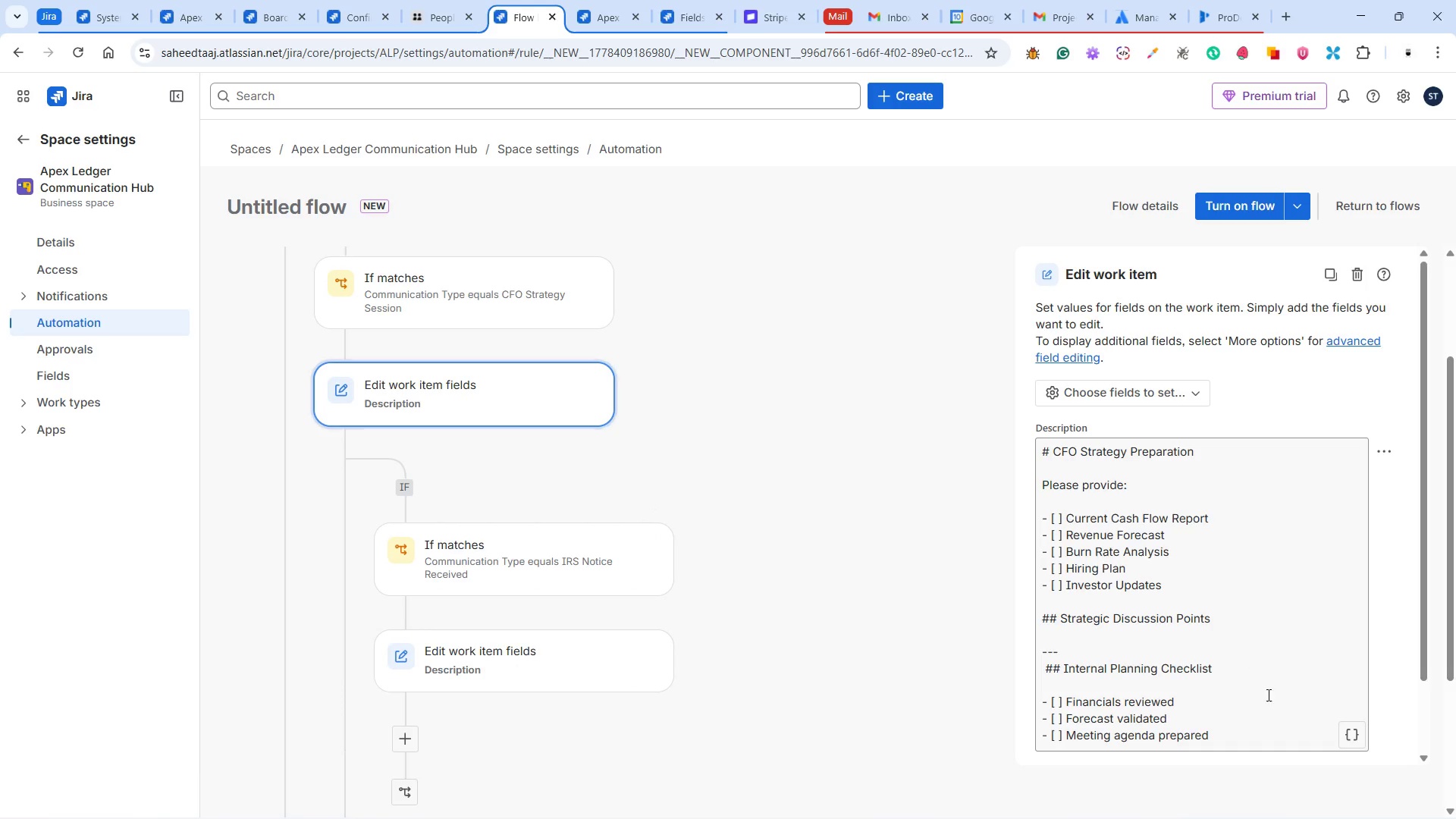 
left_click([1265, 738])
 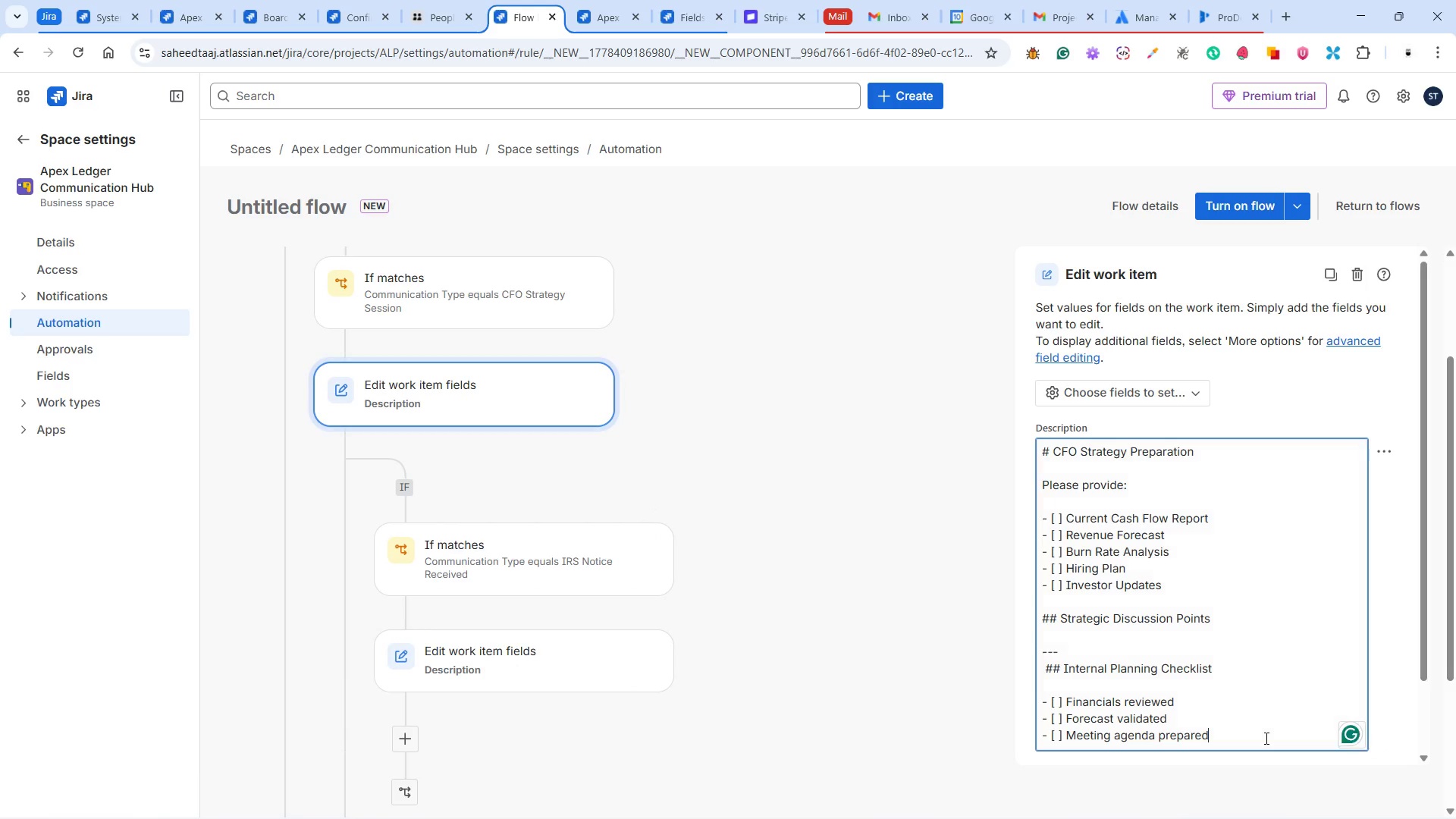 
scroll: coordinate [1267, 731], scroll_direction: down, amount: 4.0
 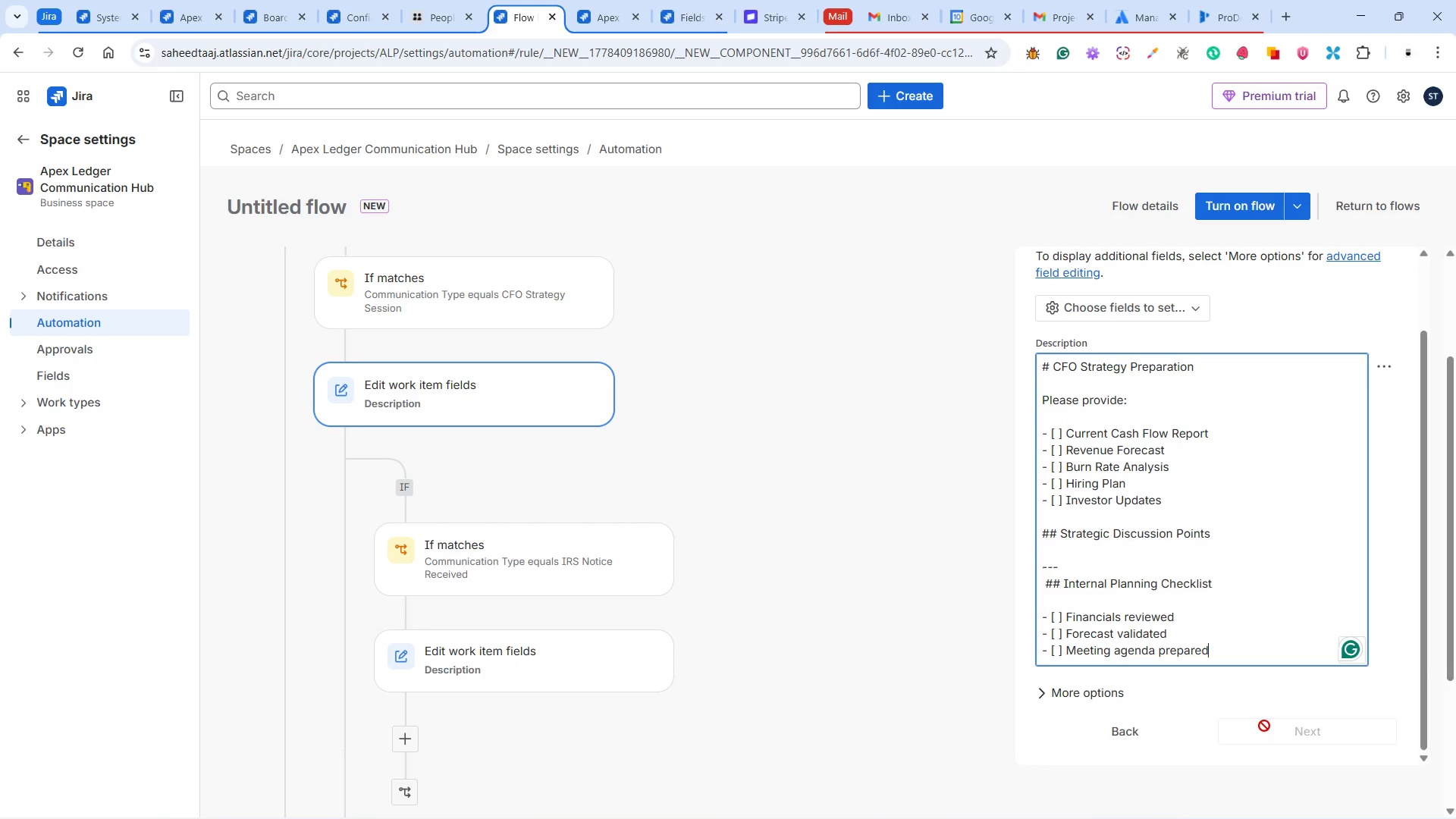 
key(Enter)
 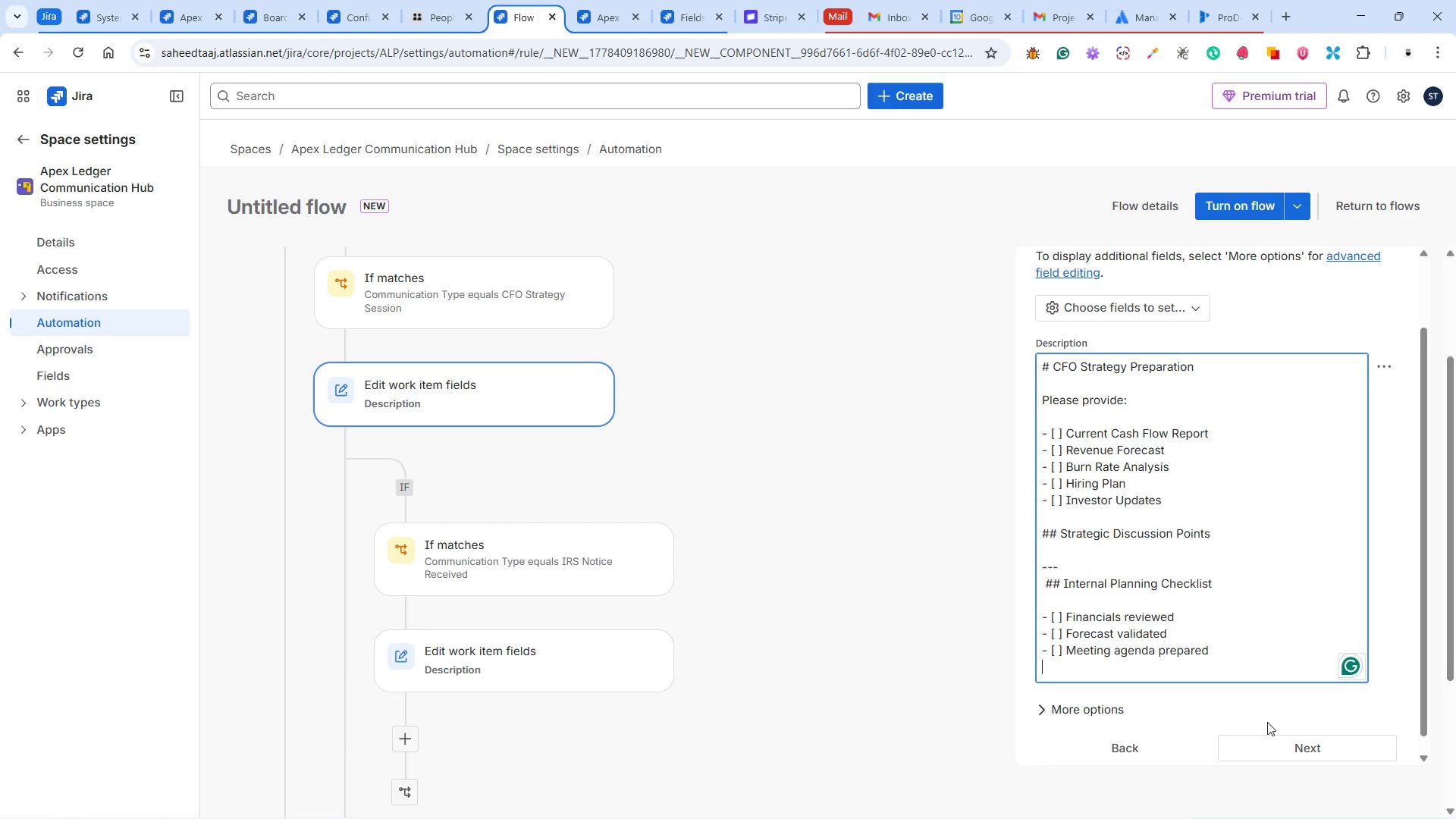 
key(Enter)
 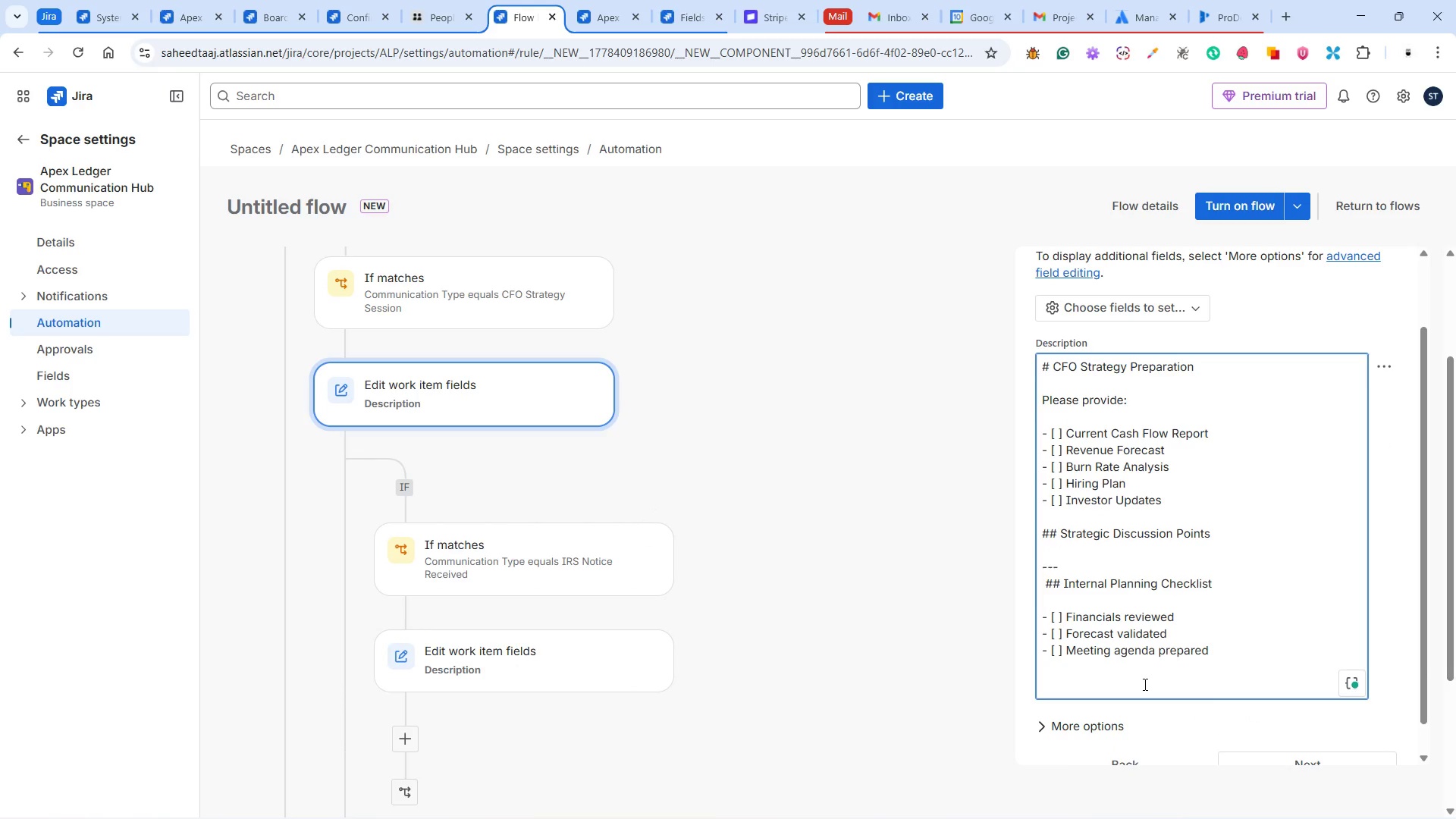 
key(Backspace)
 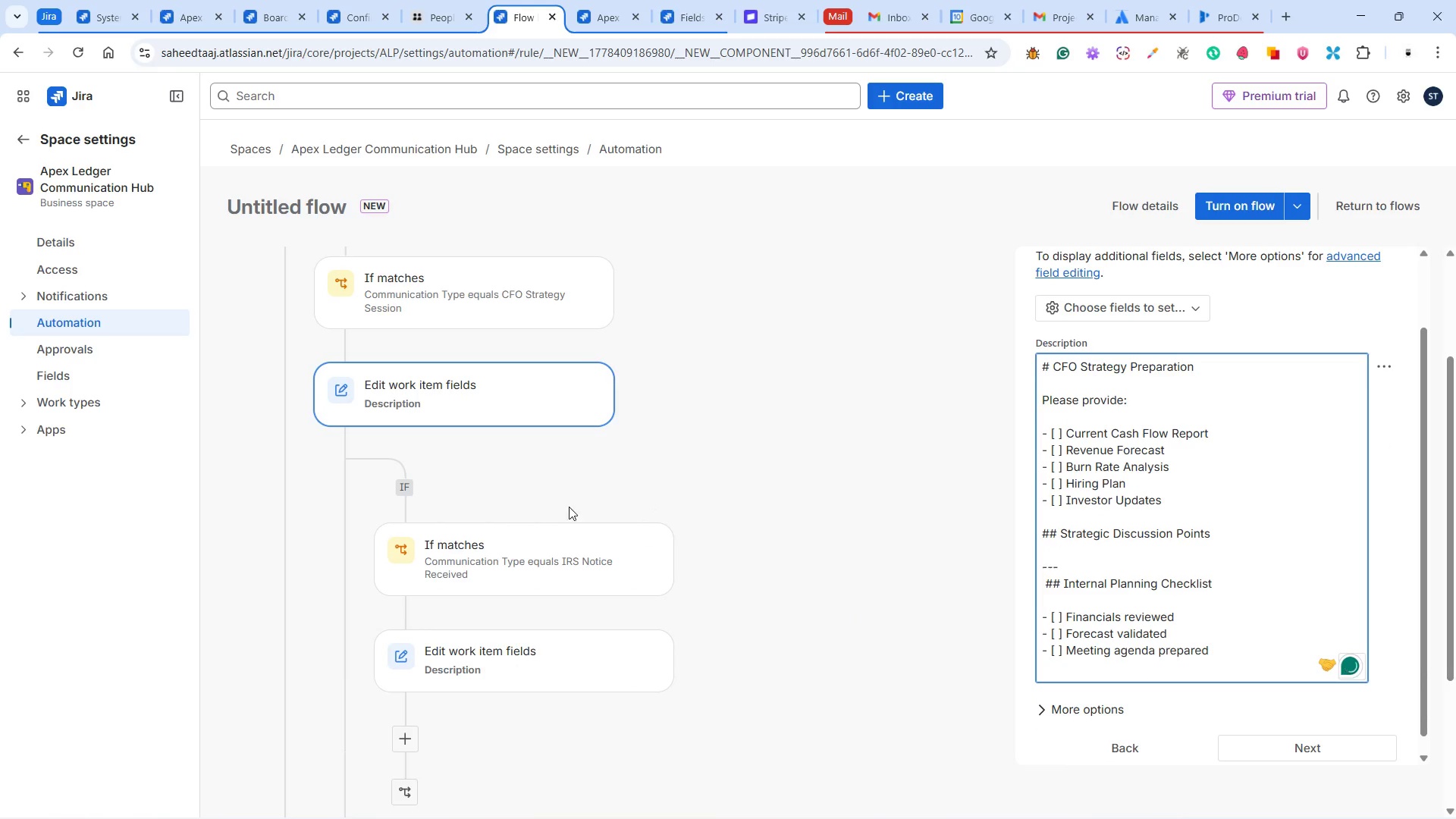 
scroll: coordinate [563, 553], scroll_direction: down, amount: 3.0
 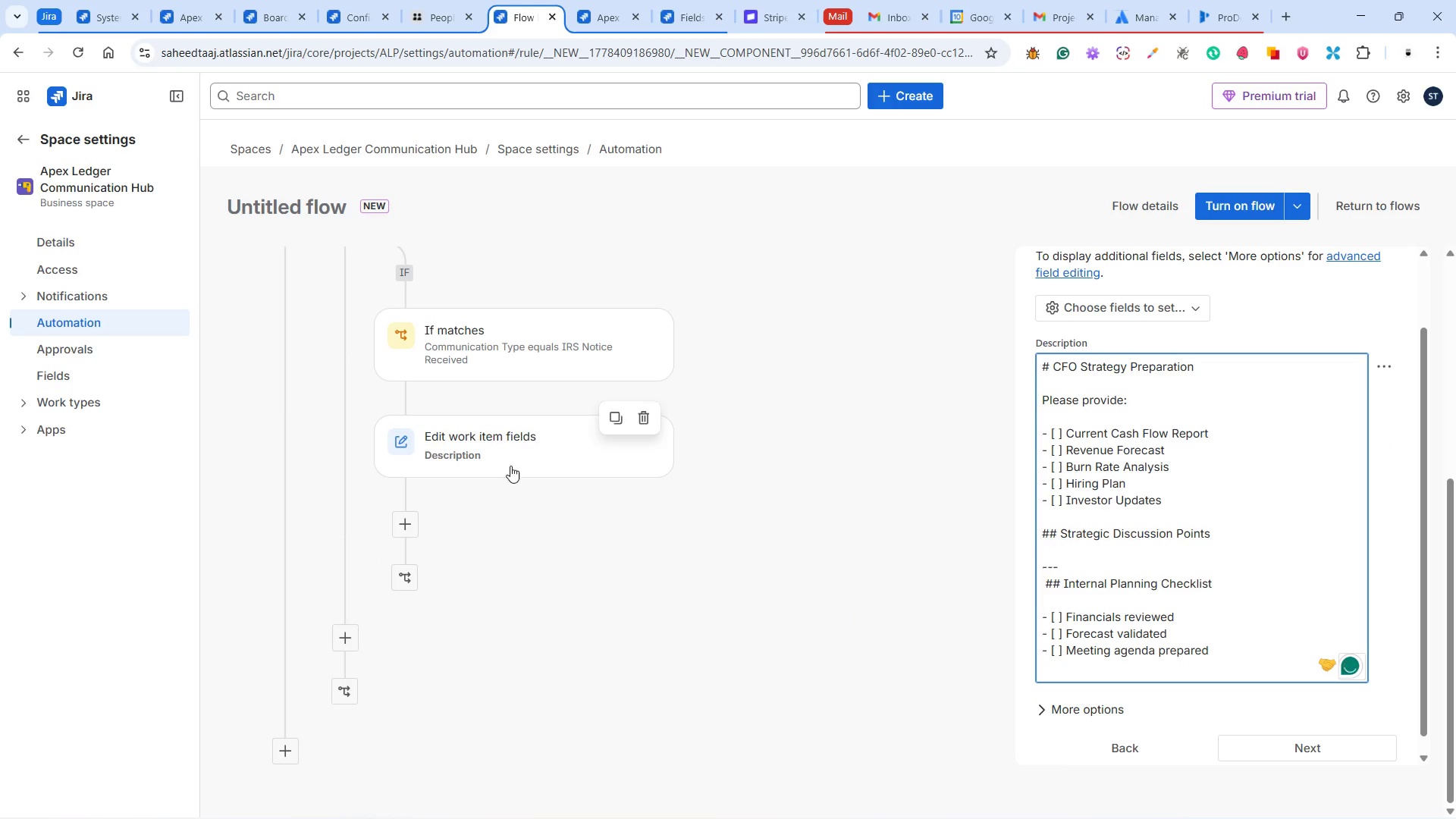 
left_click([510, 462])
 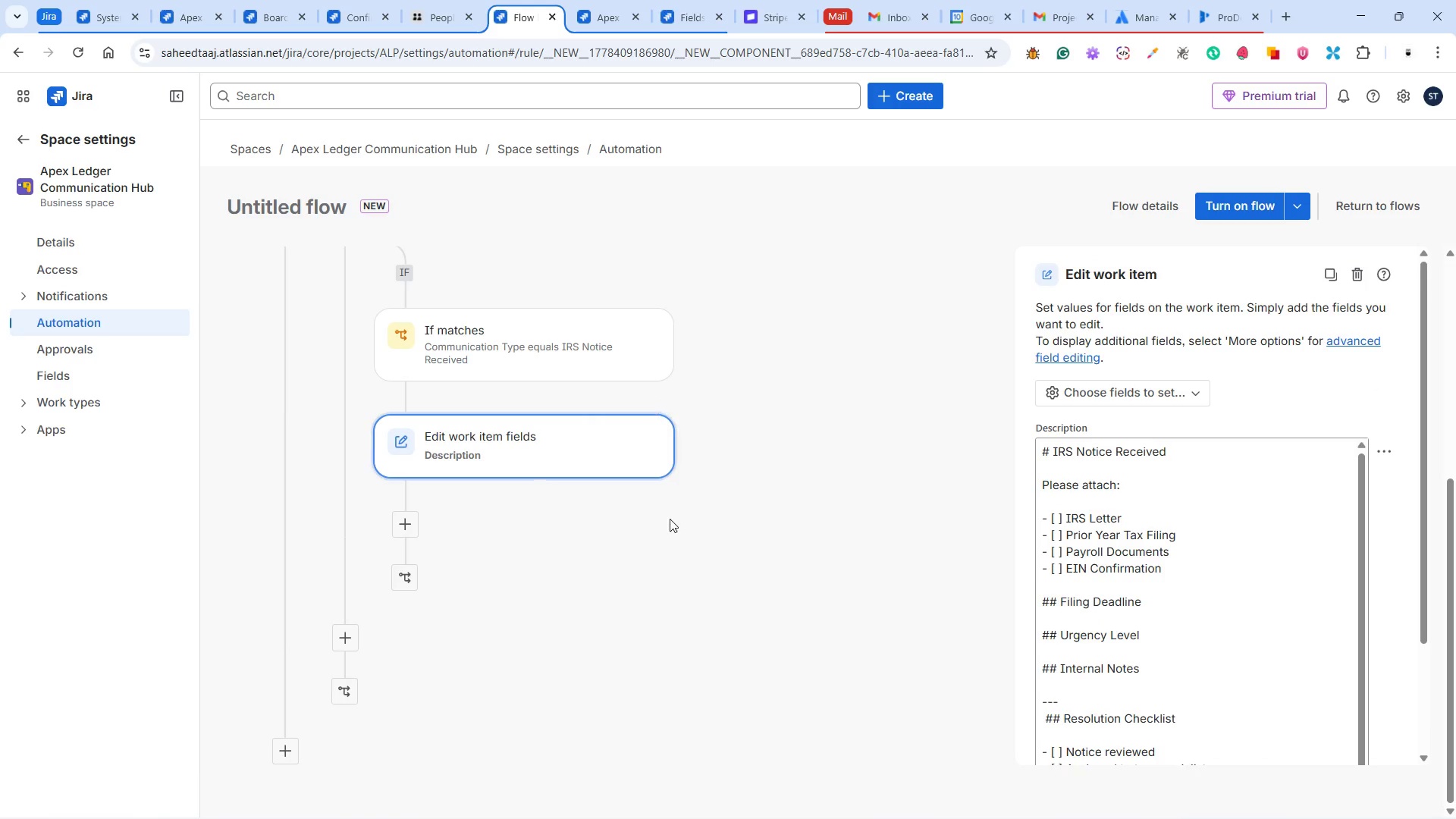 
scroll: coordinate [1132, 605], scroll_direction: down, amount: 7.0
 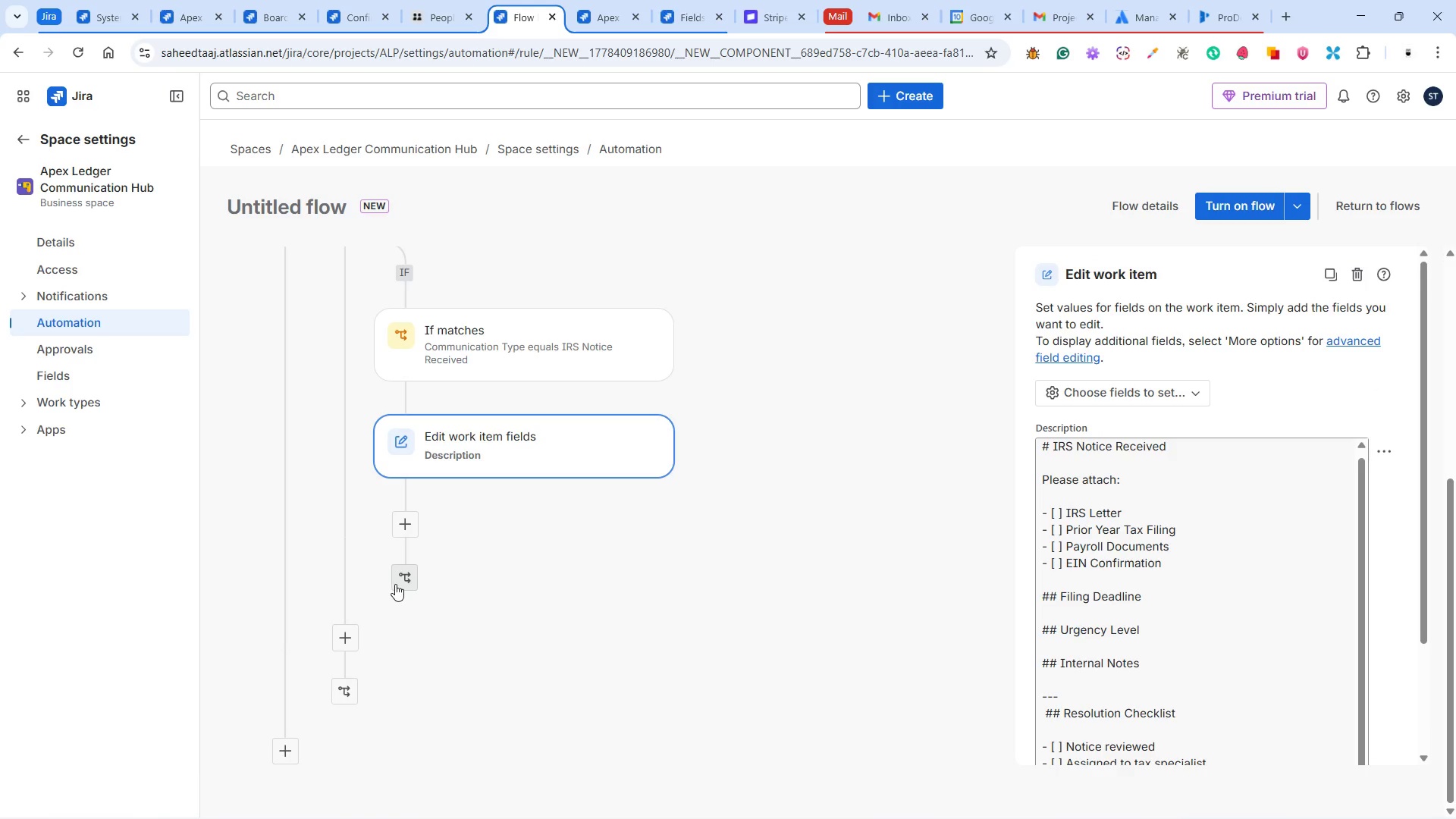 
left_click([399, 583])
 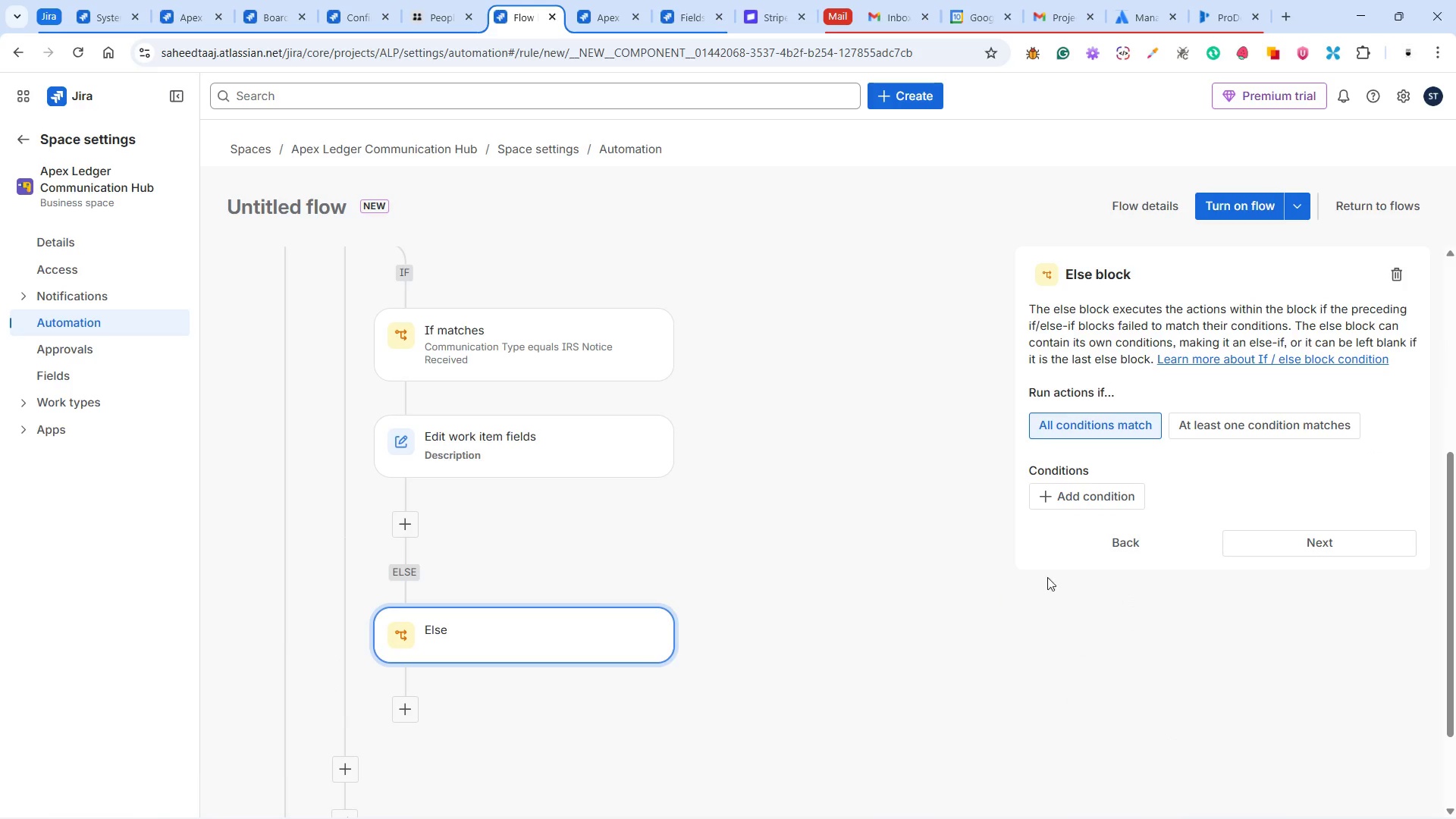 
left_click([1069, 494])
 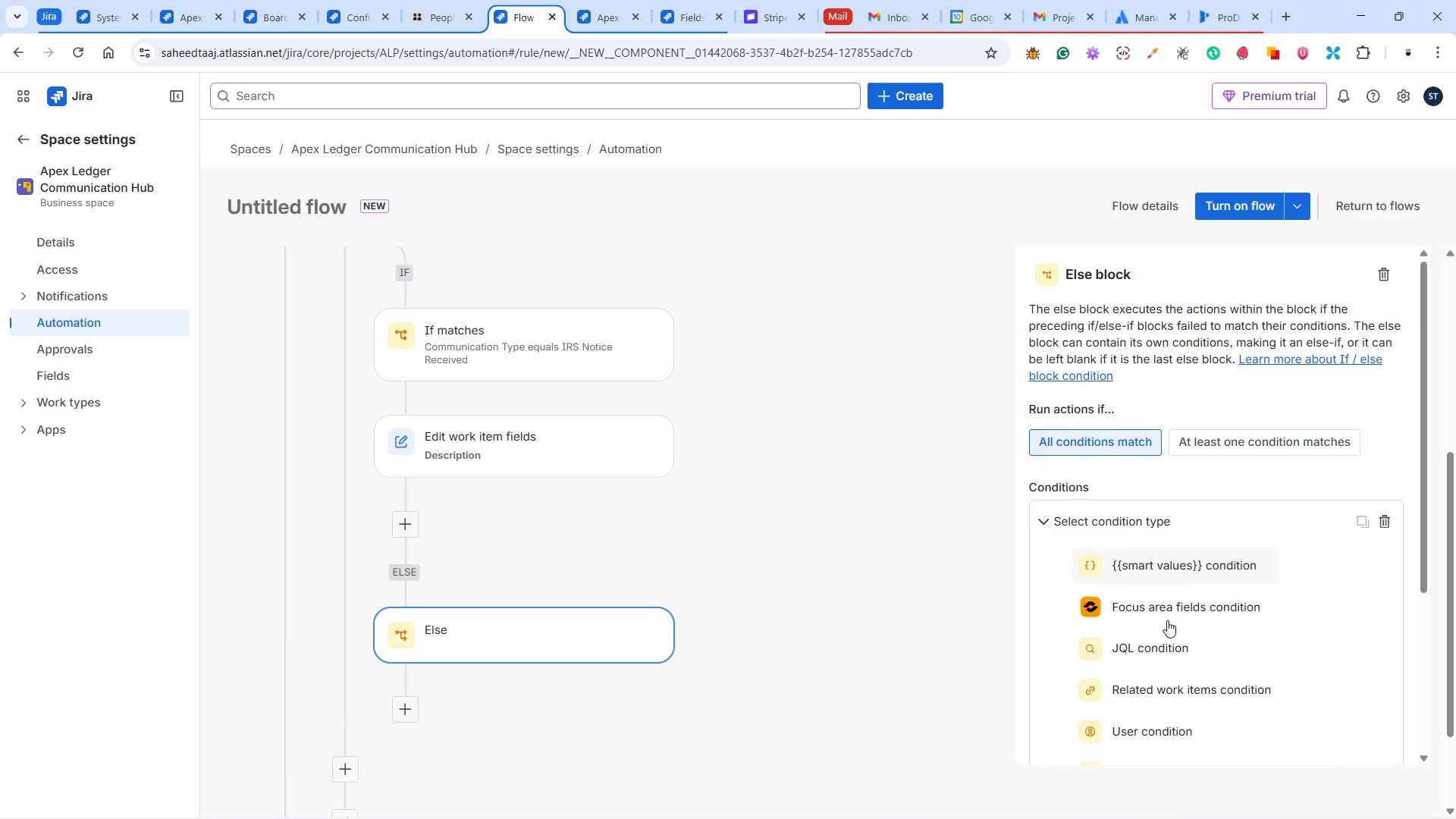 
scroll: coordinate [1185, 678], scroll_direction: down, amount: 5.0
 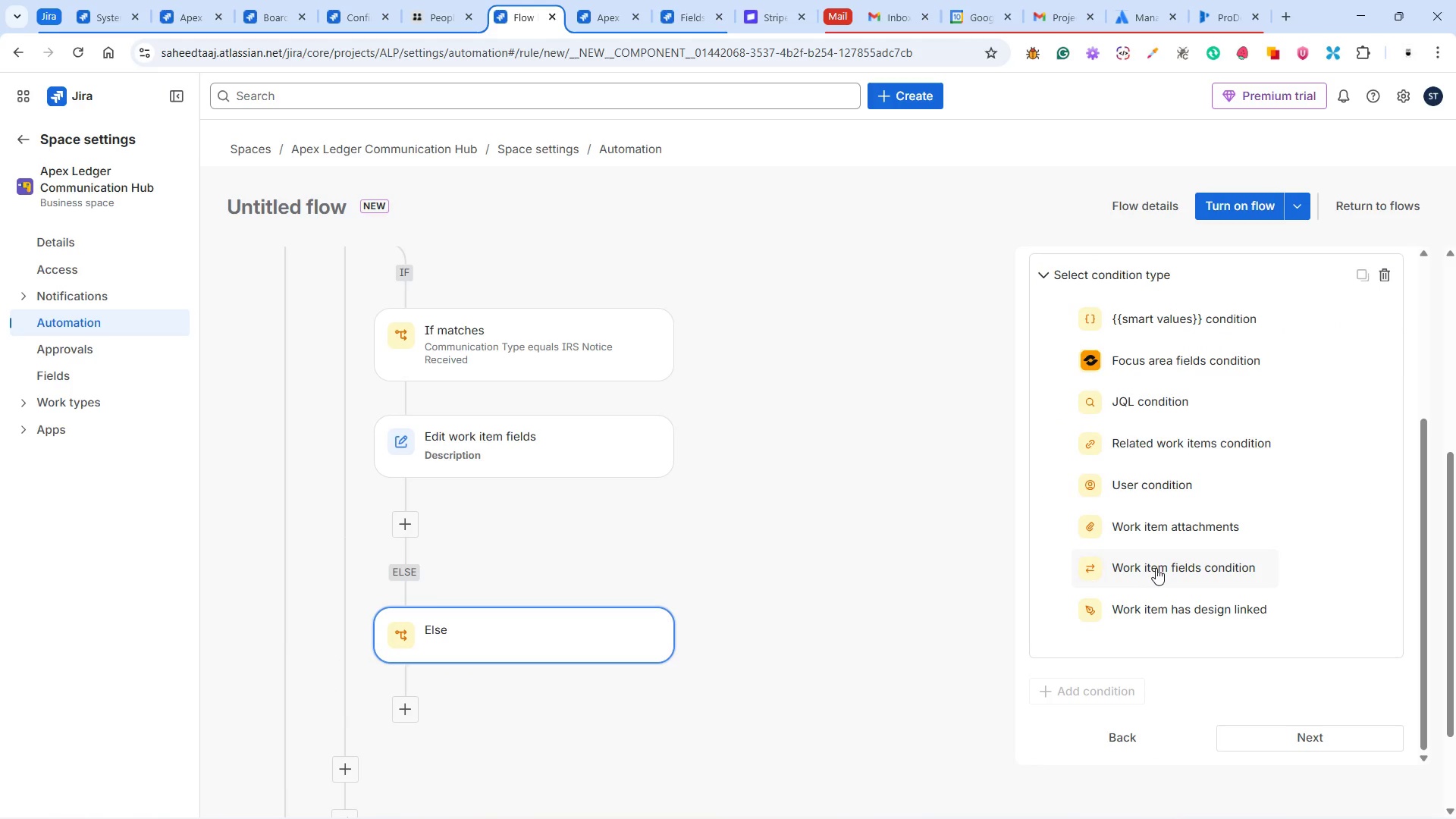 
left_click([1155, 565])
 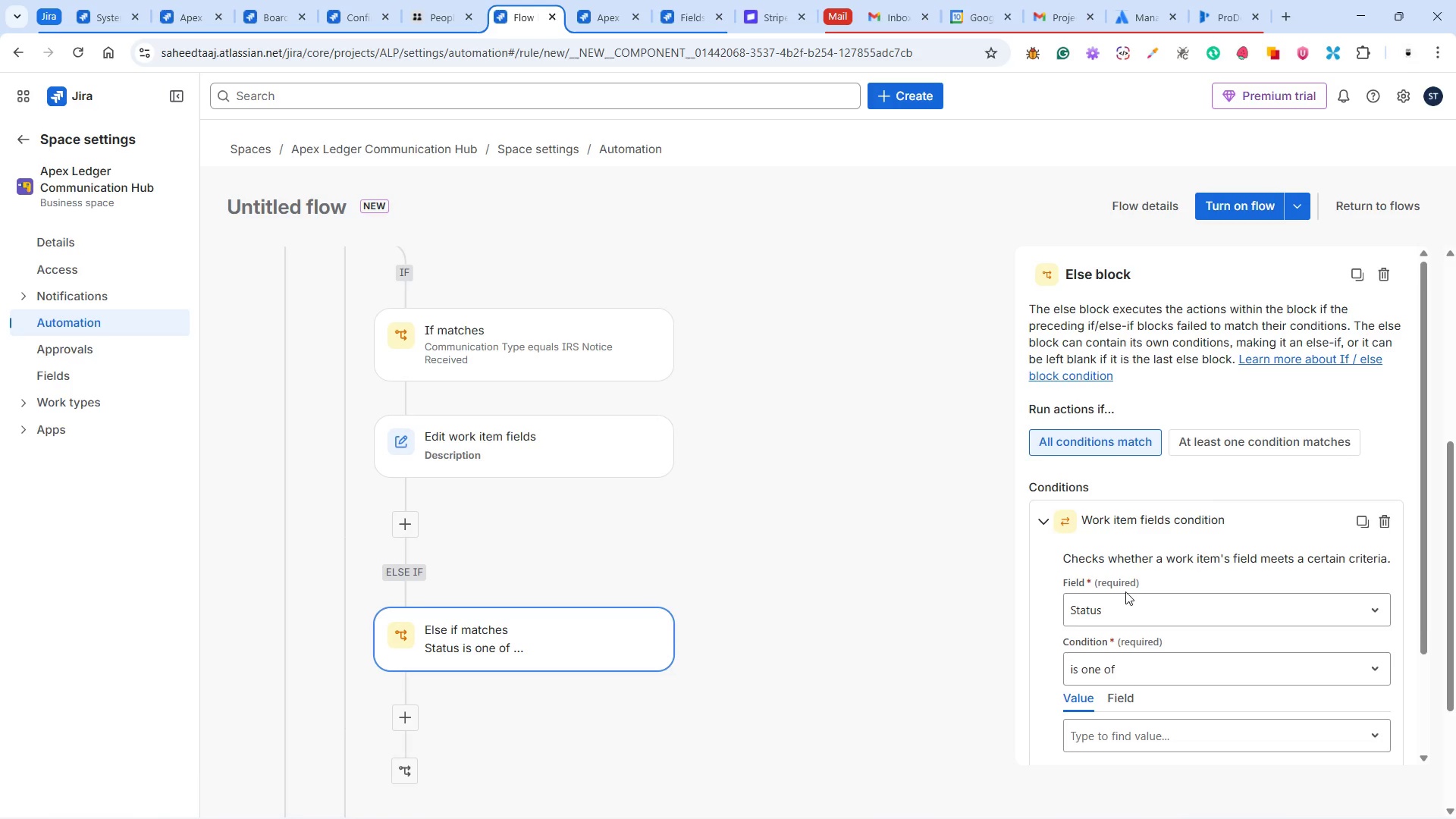 
left_click([1111, 604])
 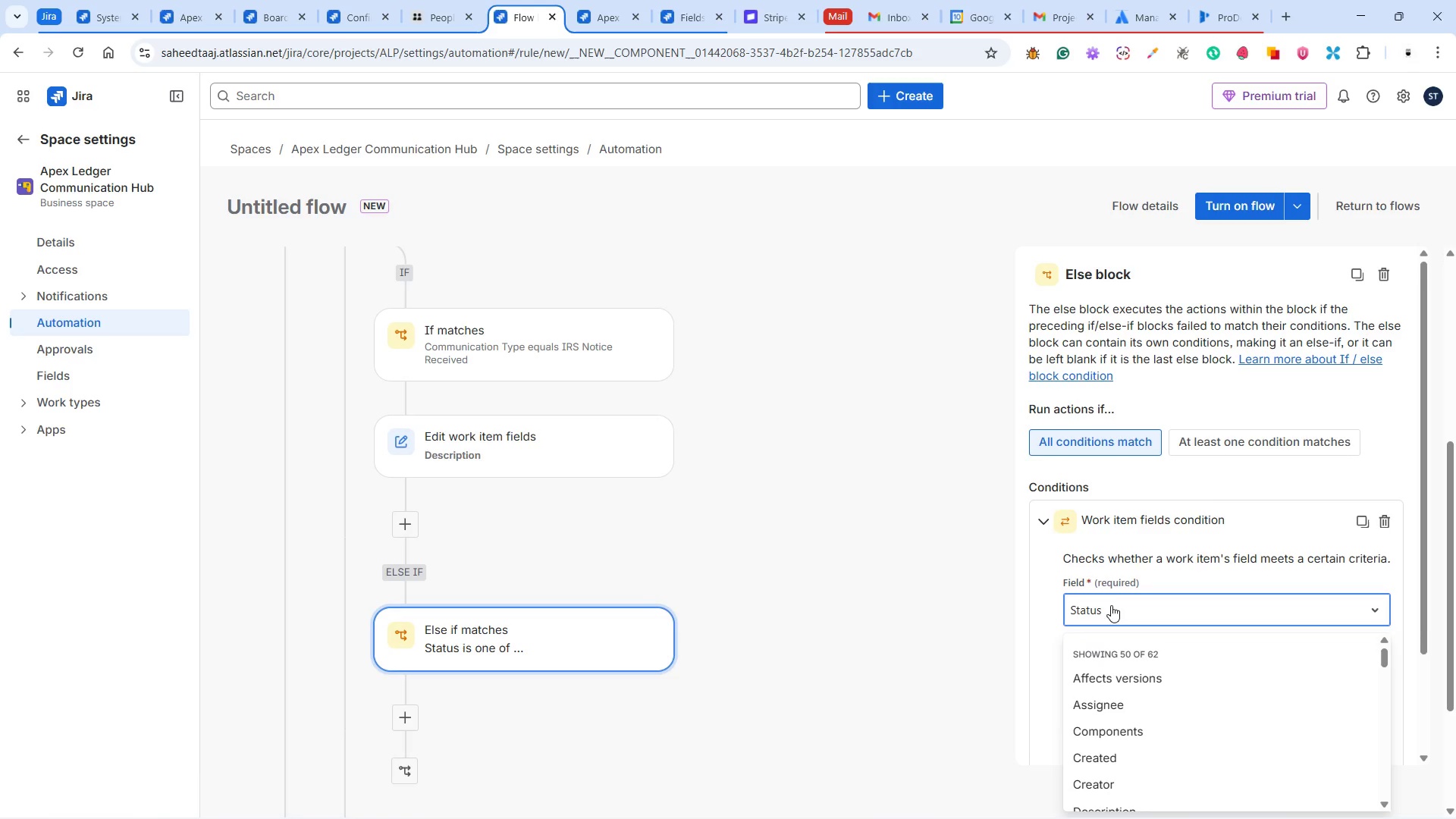 
type(comm)
 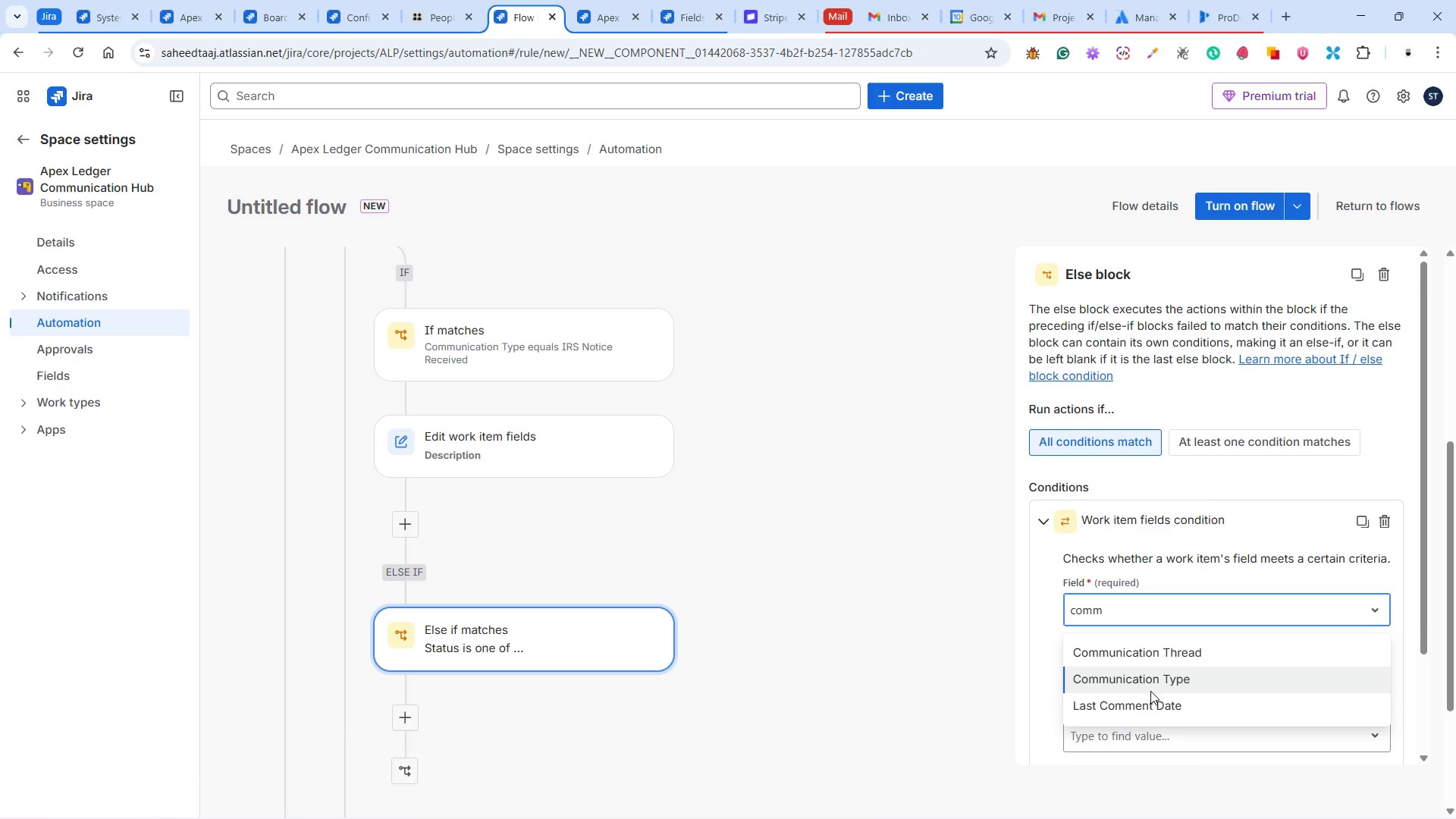 
left_click([1147, 681])
 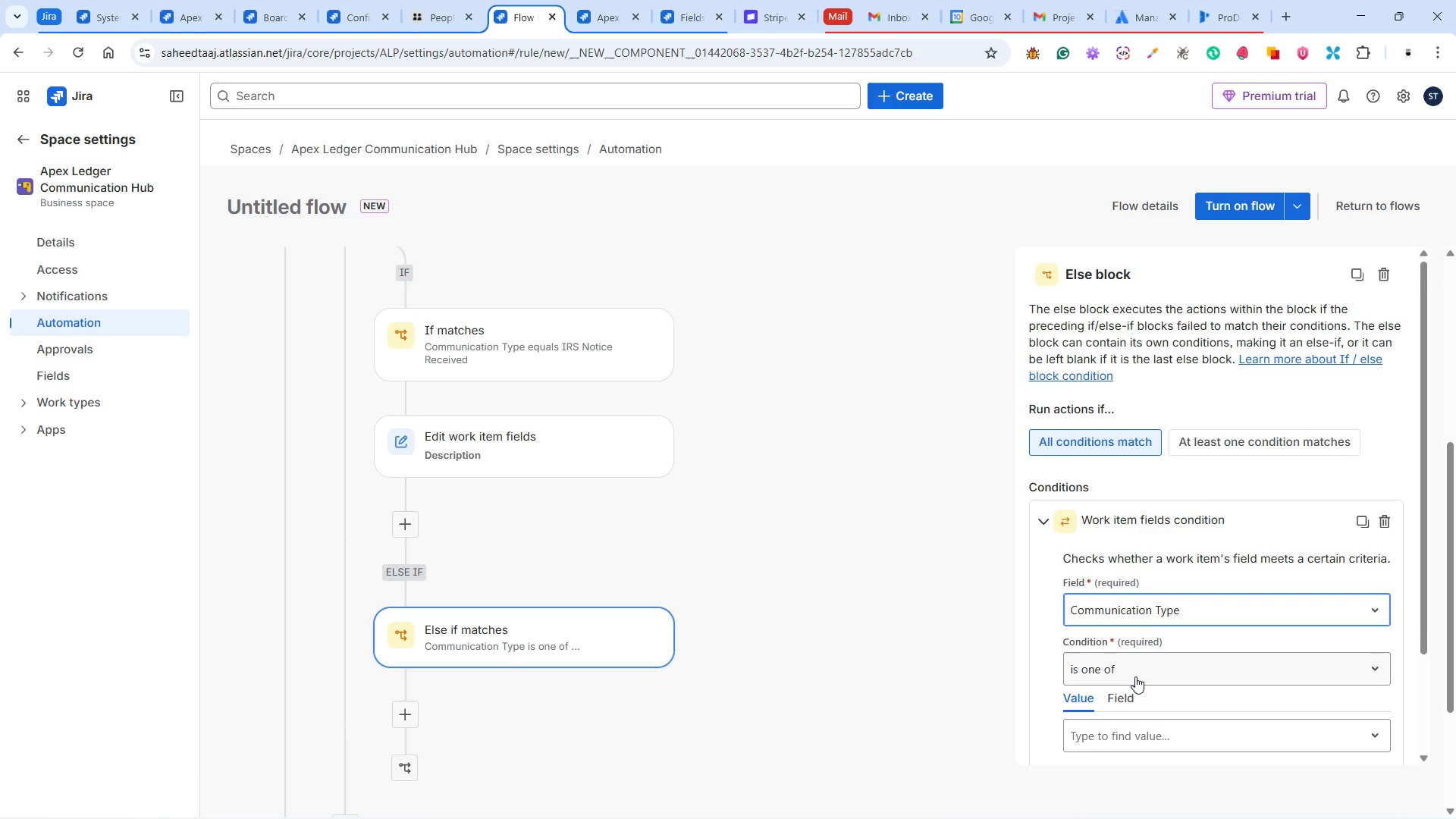 
left_click([1136, 677])
 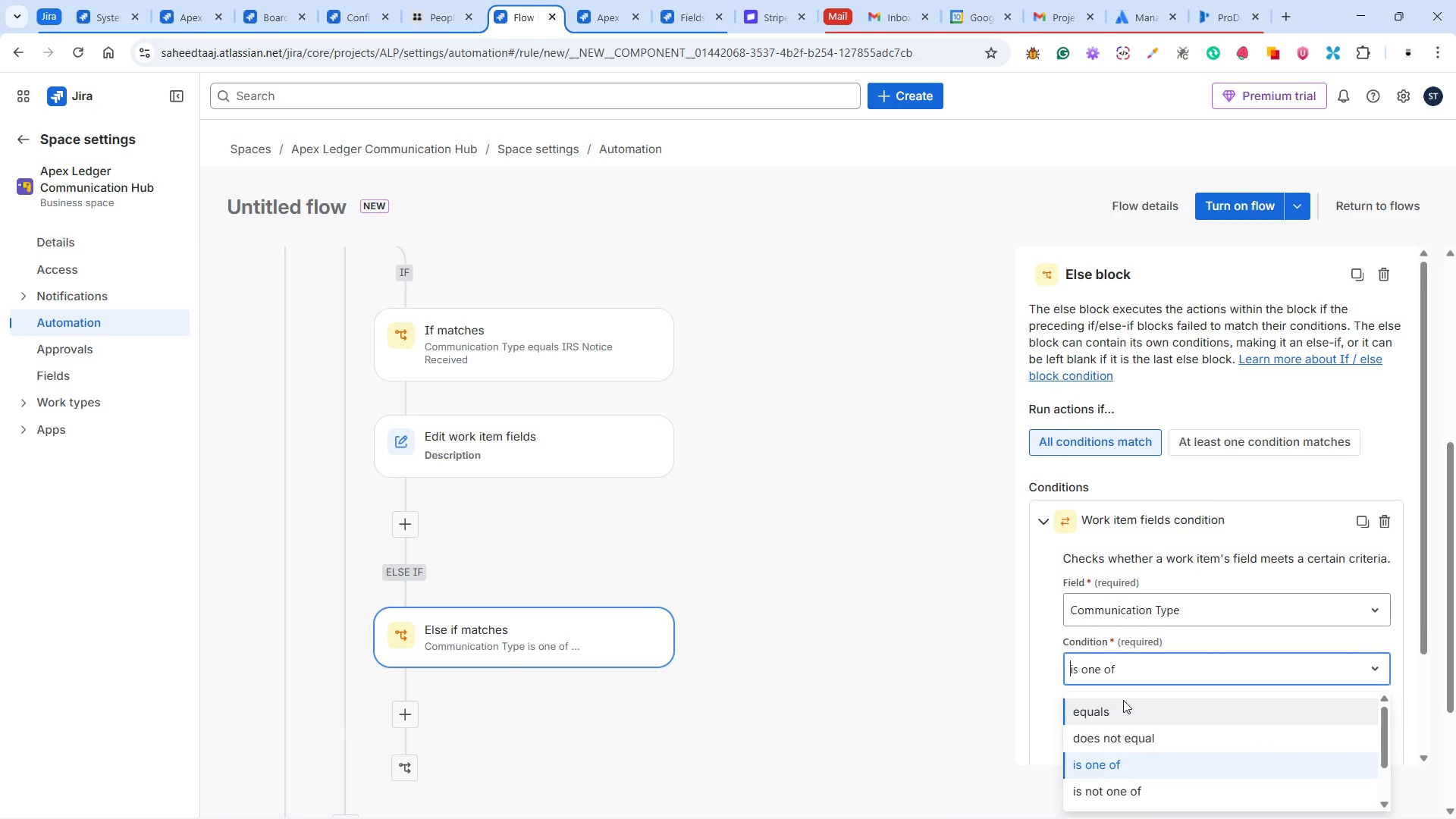 
left_click([1123, 700])
 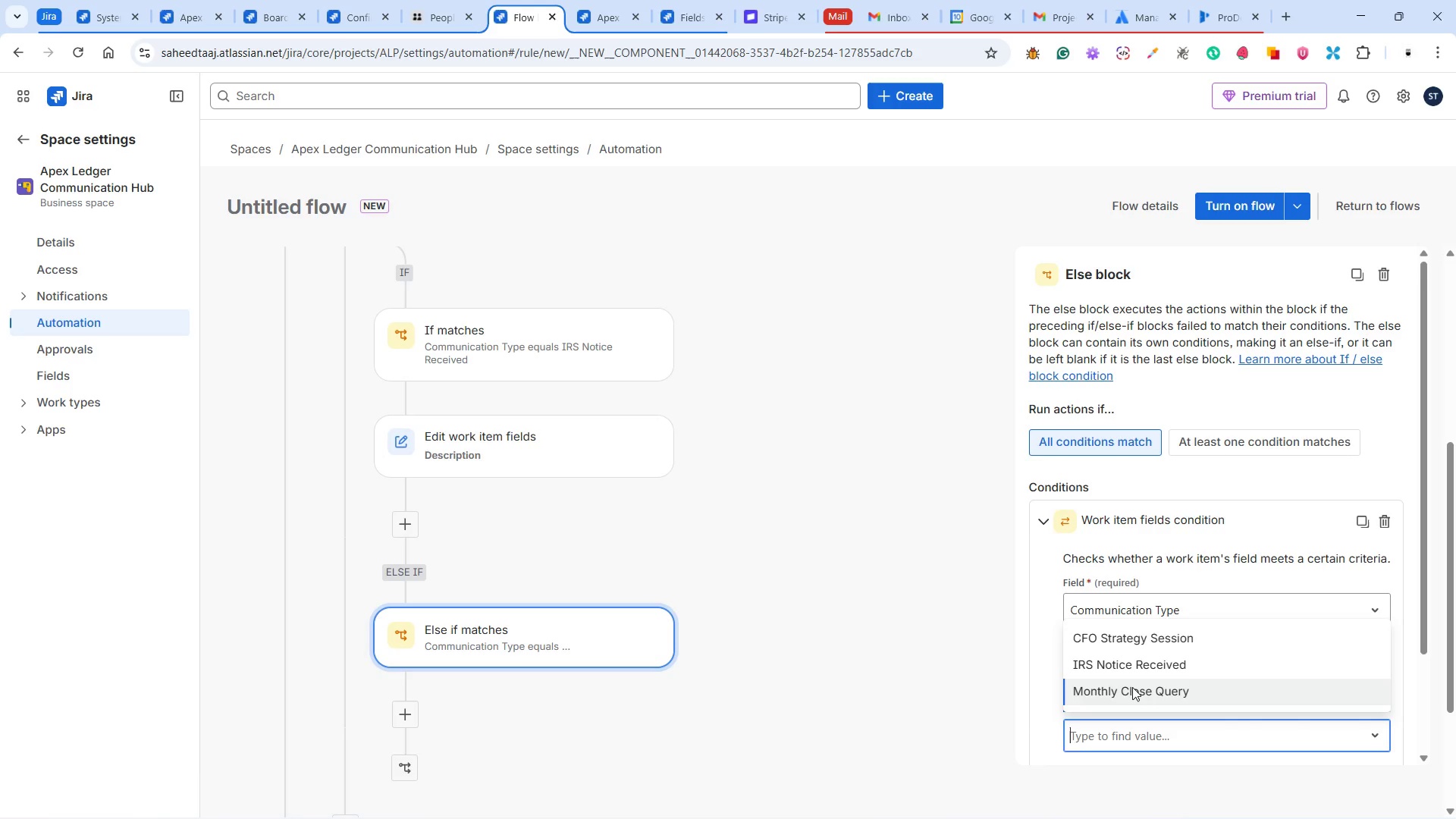 
wait(5.16)
 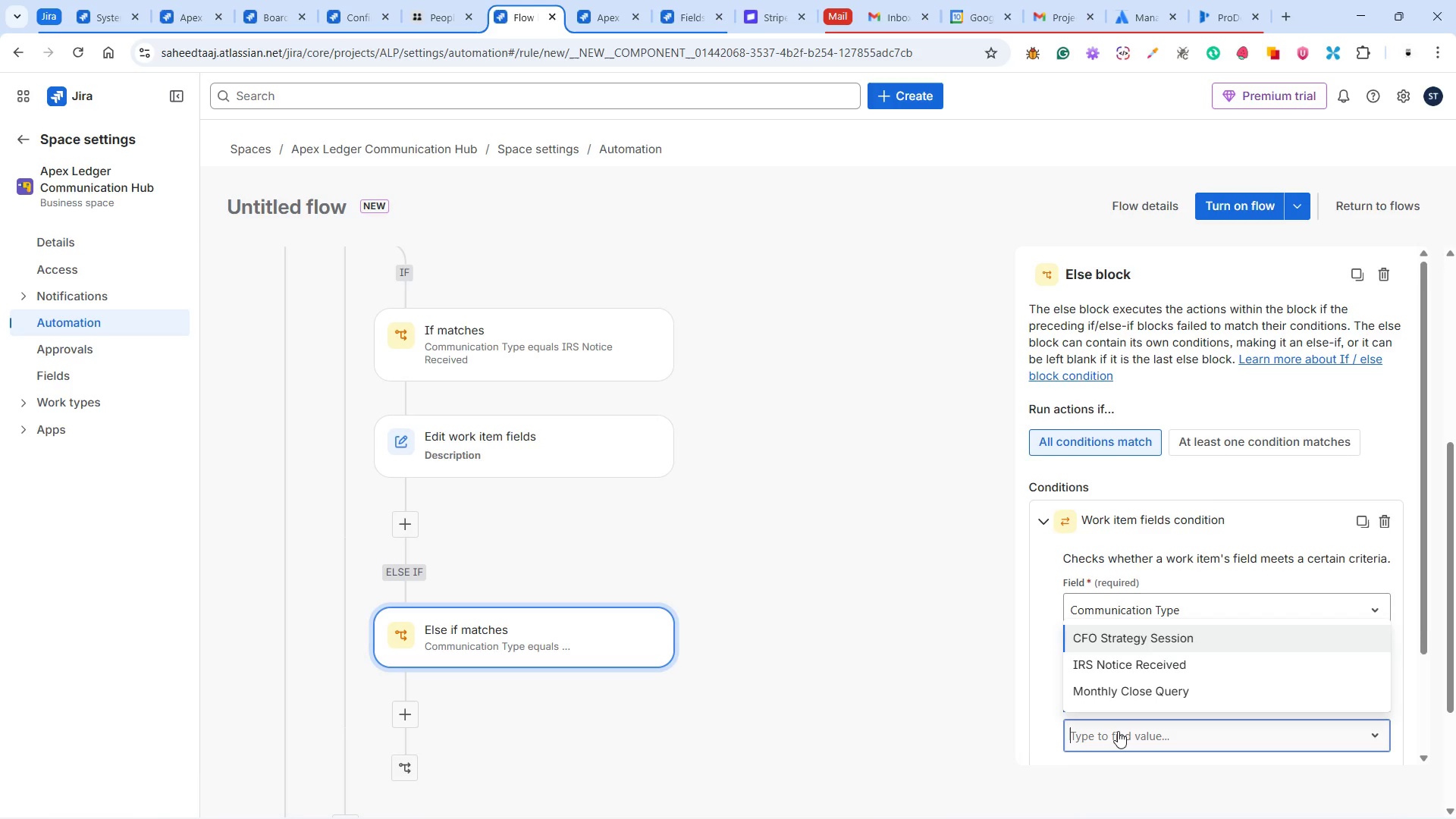 
left_click([1132, 687])
 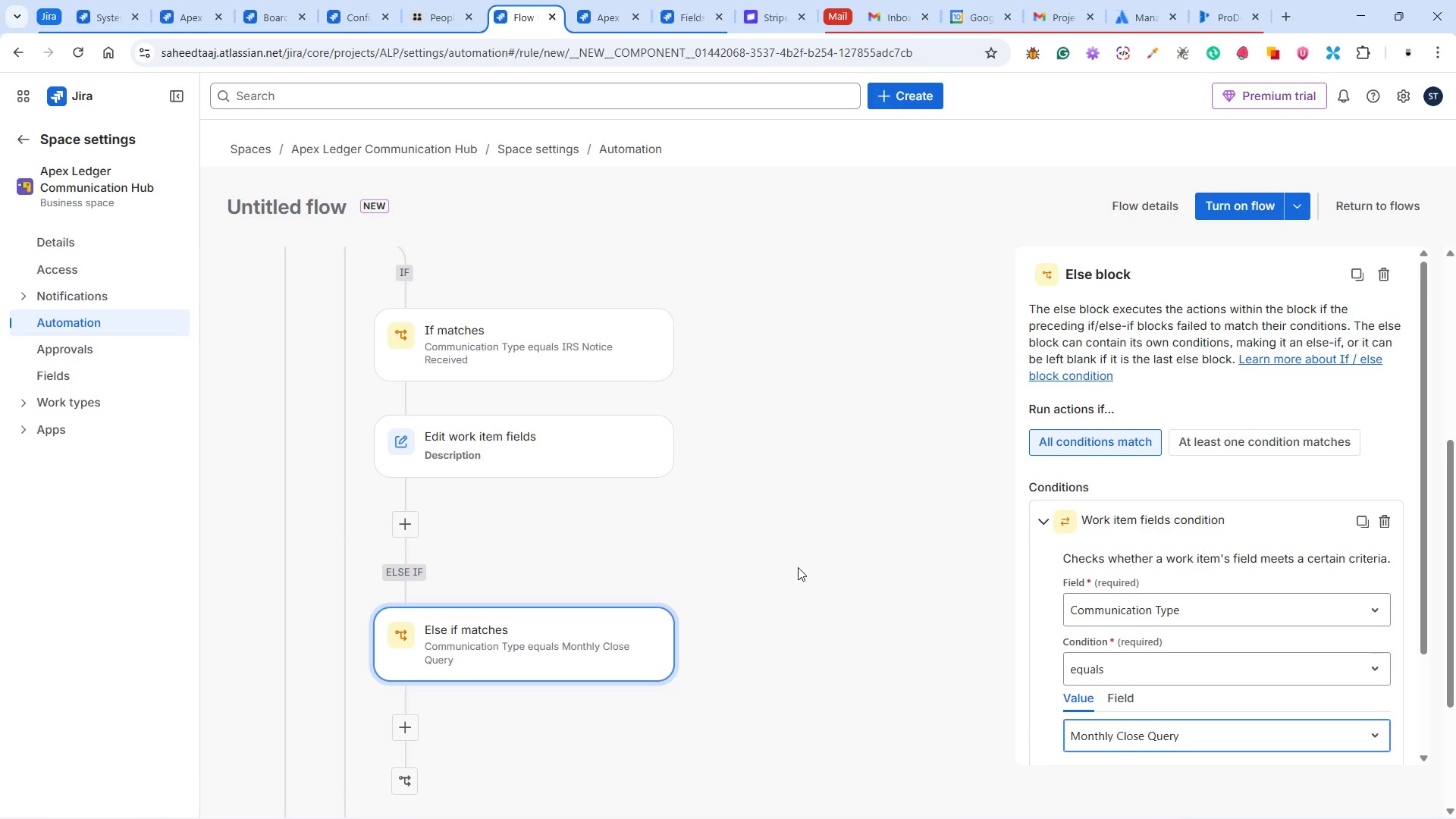 
scroll: coordinate [798, 567], scroll_direction: up, amount: 1.0
 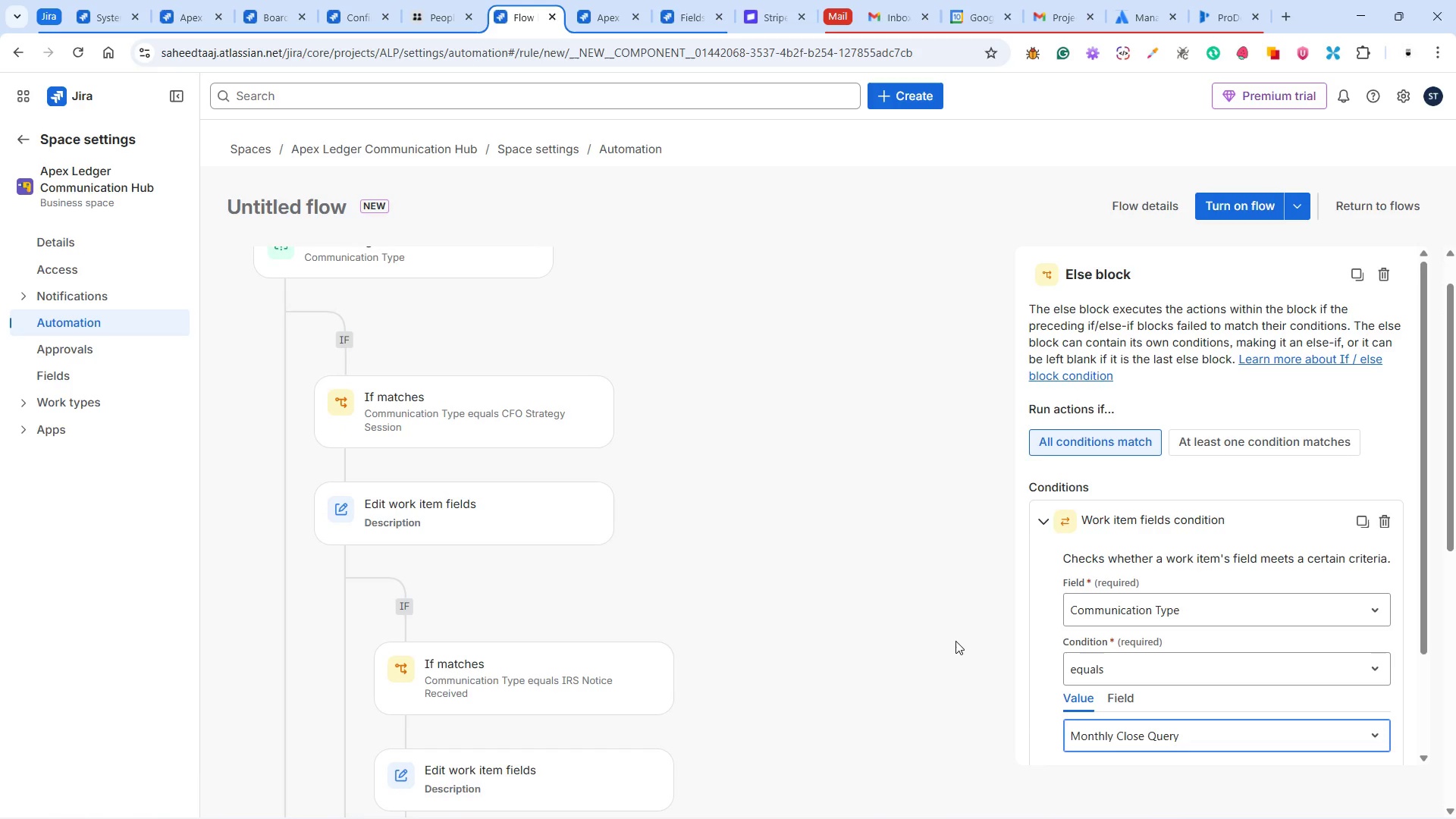 
scroll: coordinate [1172, 704], scroll_direction: down, amount: 7.0
 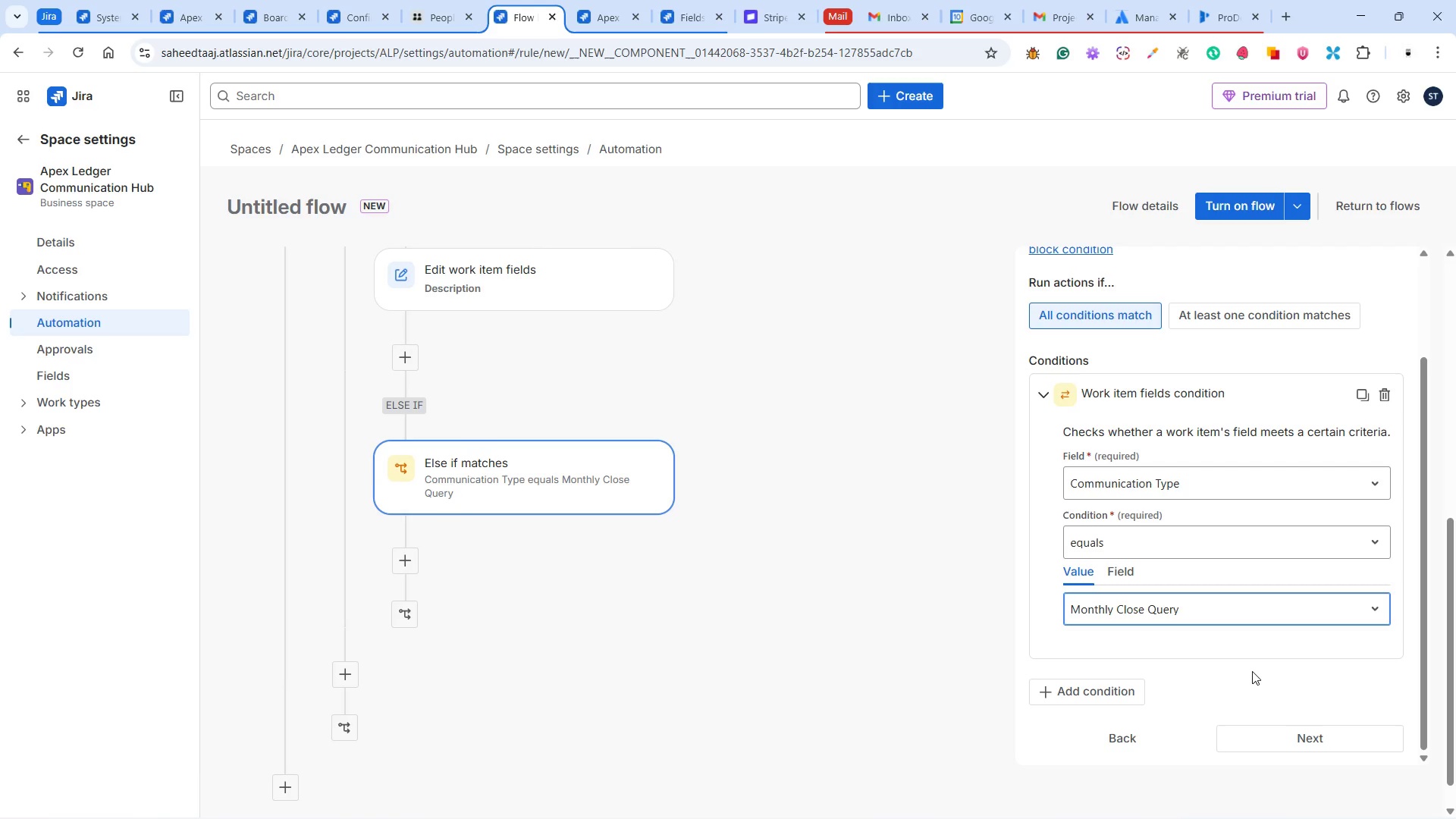 
wait(6.96)
 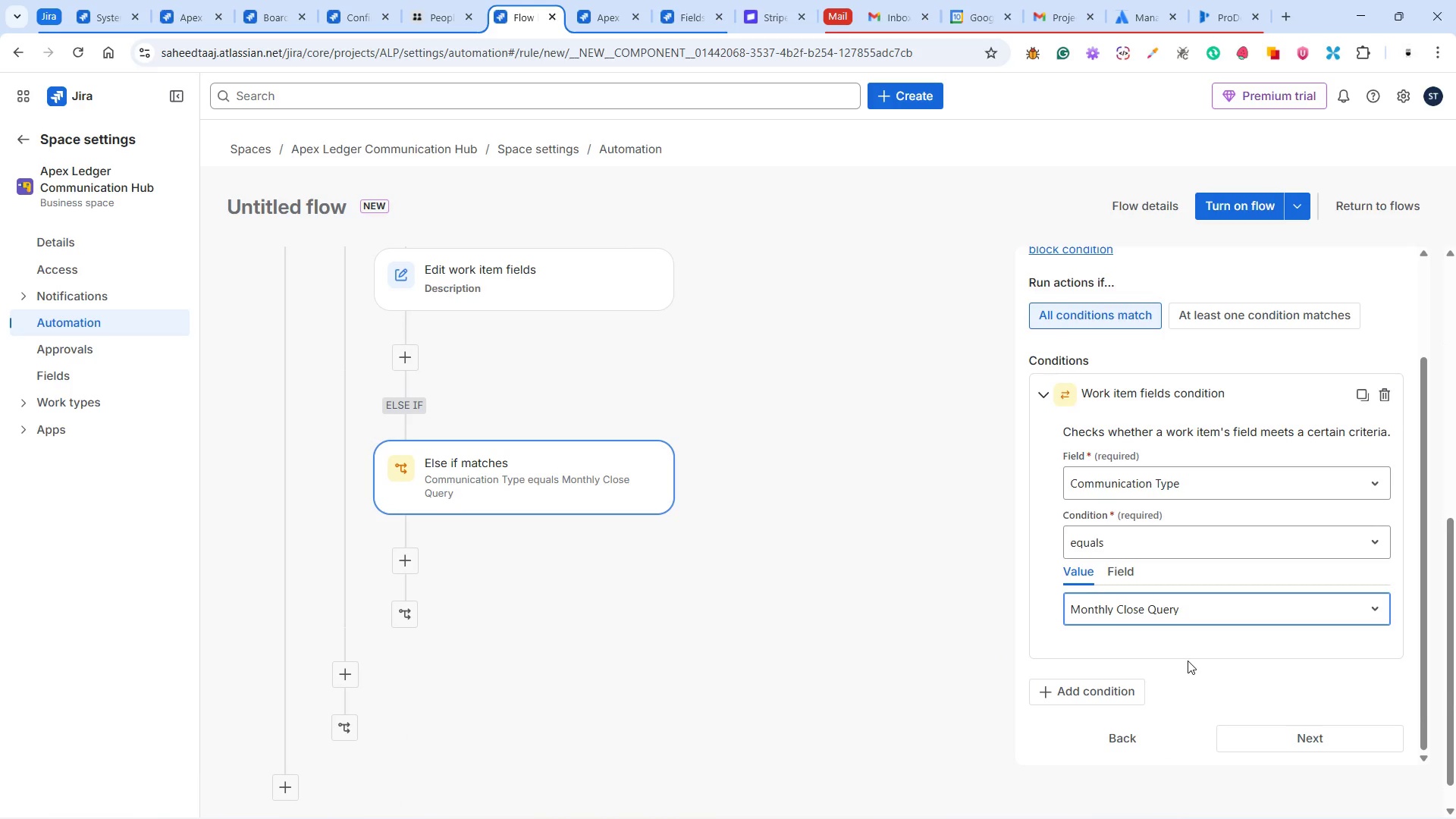 
left_click([1321, 739])
 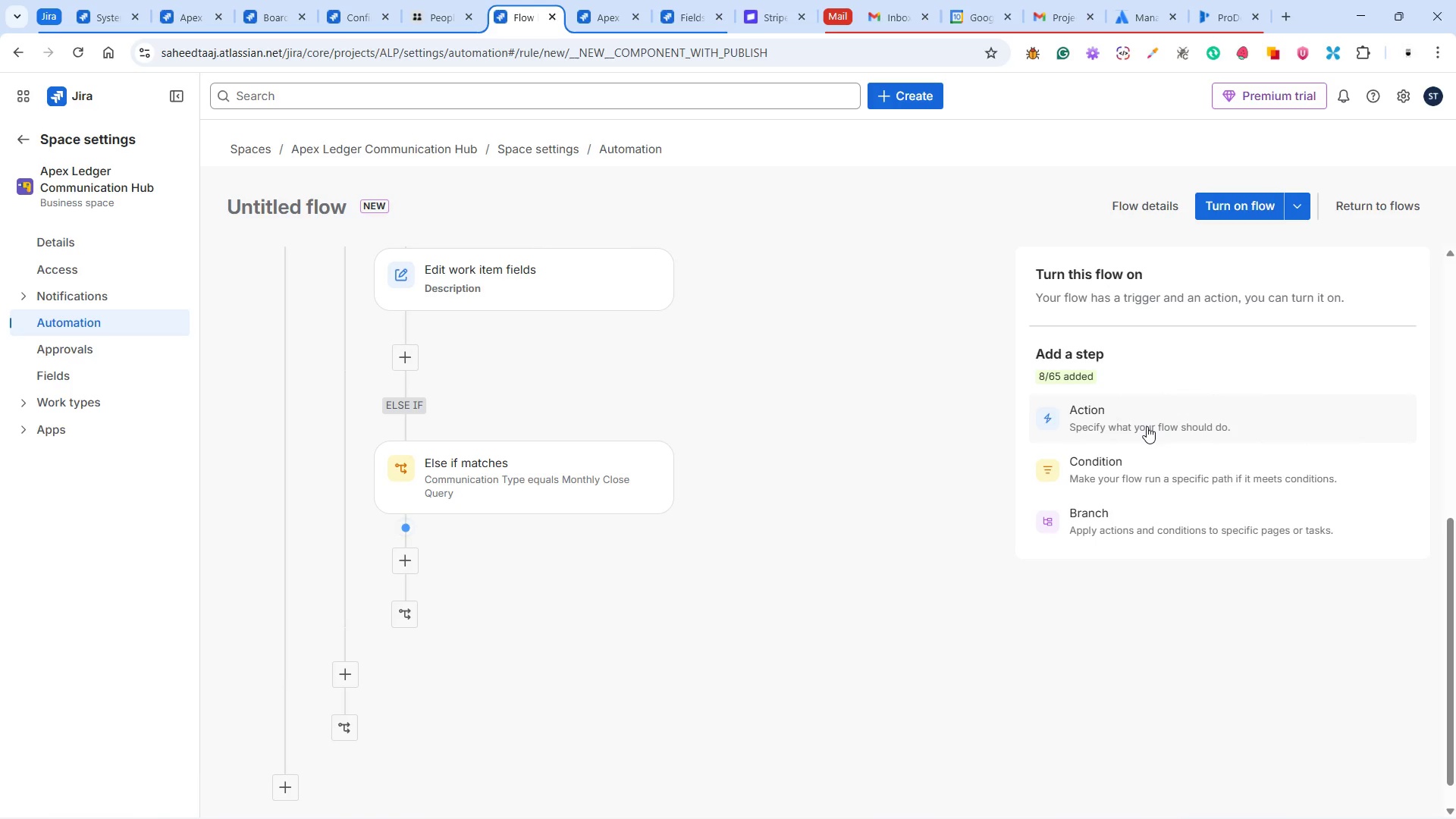 
wait(17.41)
 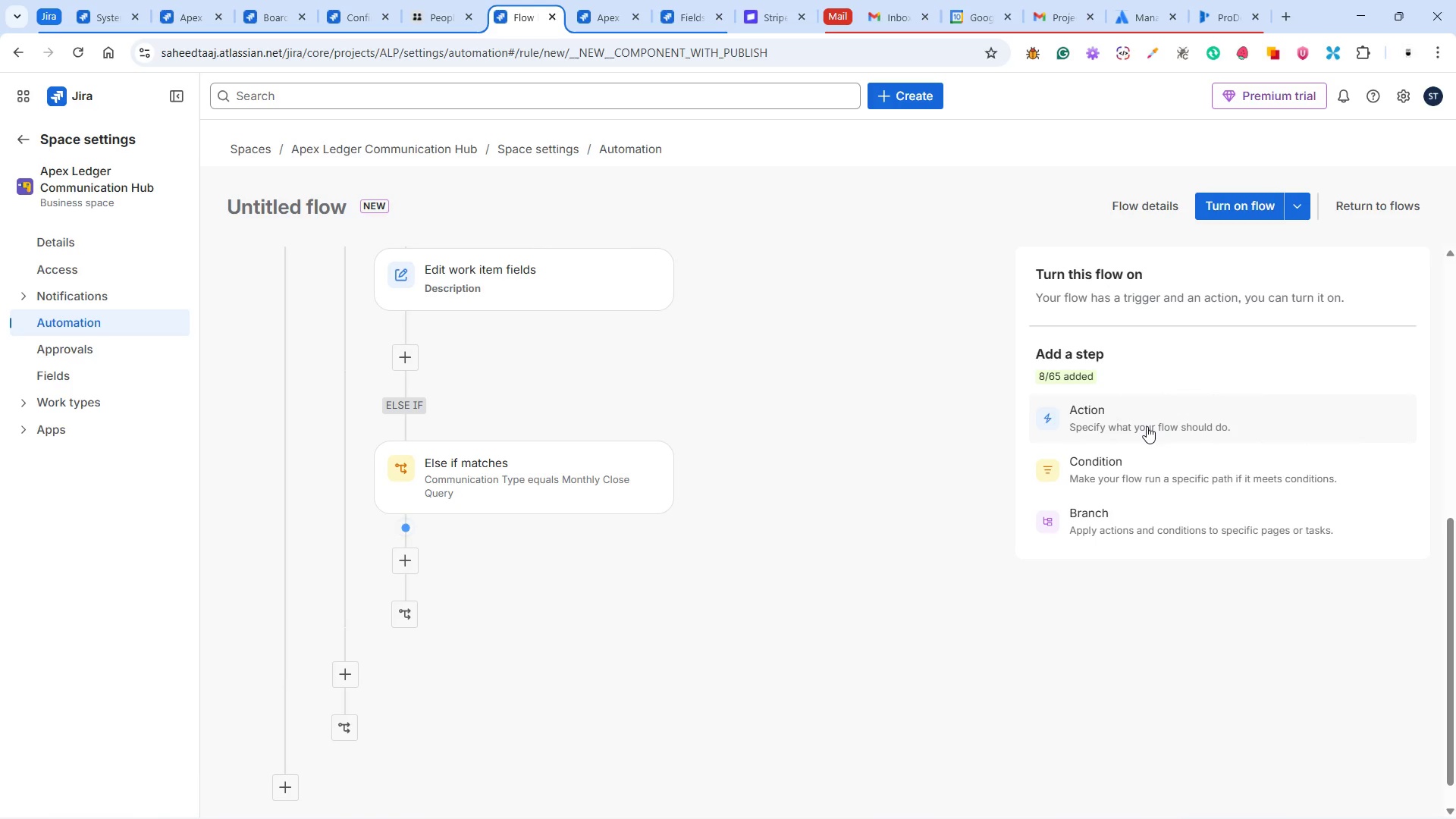 
left_click([1147, 426])
 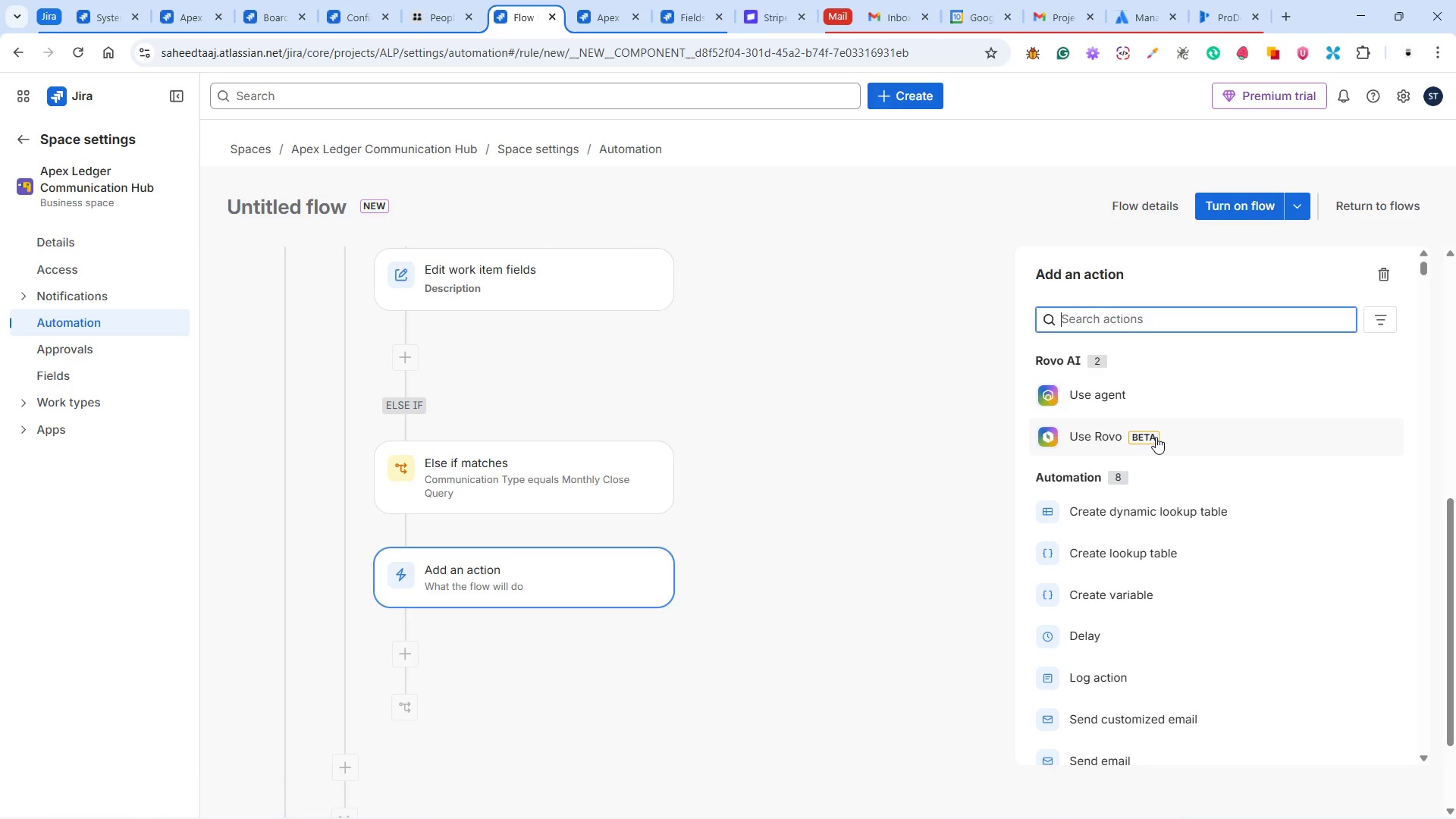 
wait(21.64)
 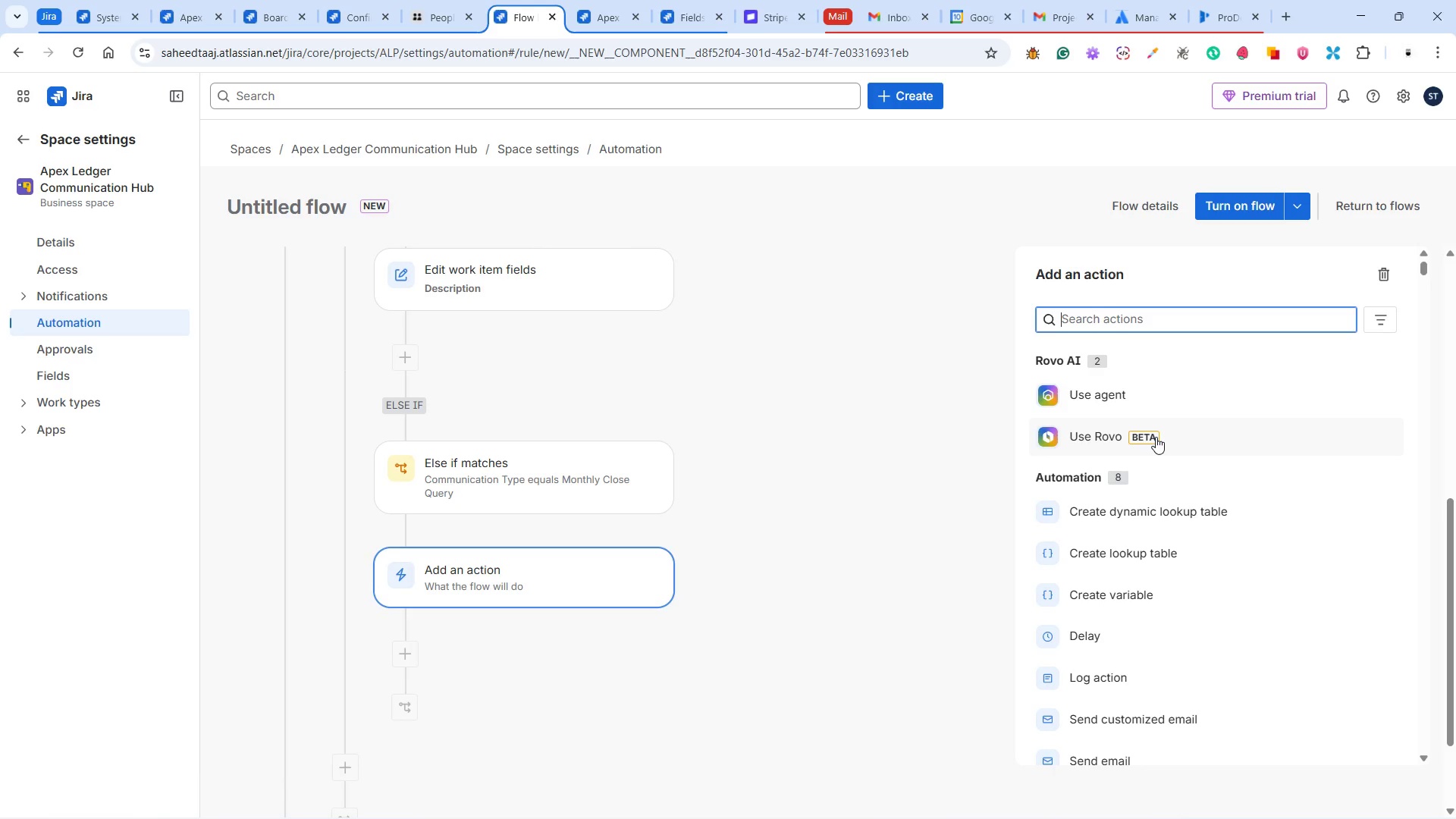 
scroll: coordinate [1141, 568], scroll_direction: down, amount: 12.0
 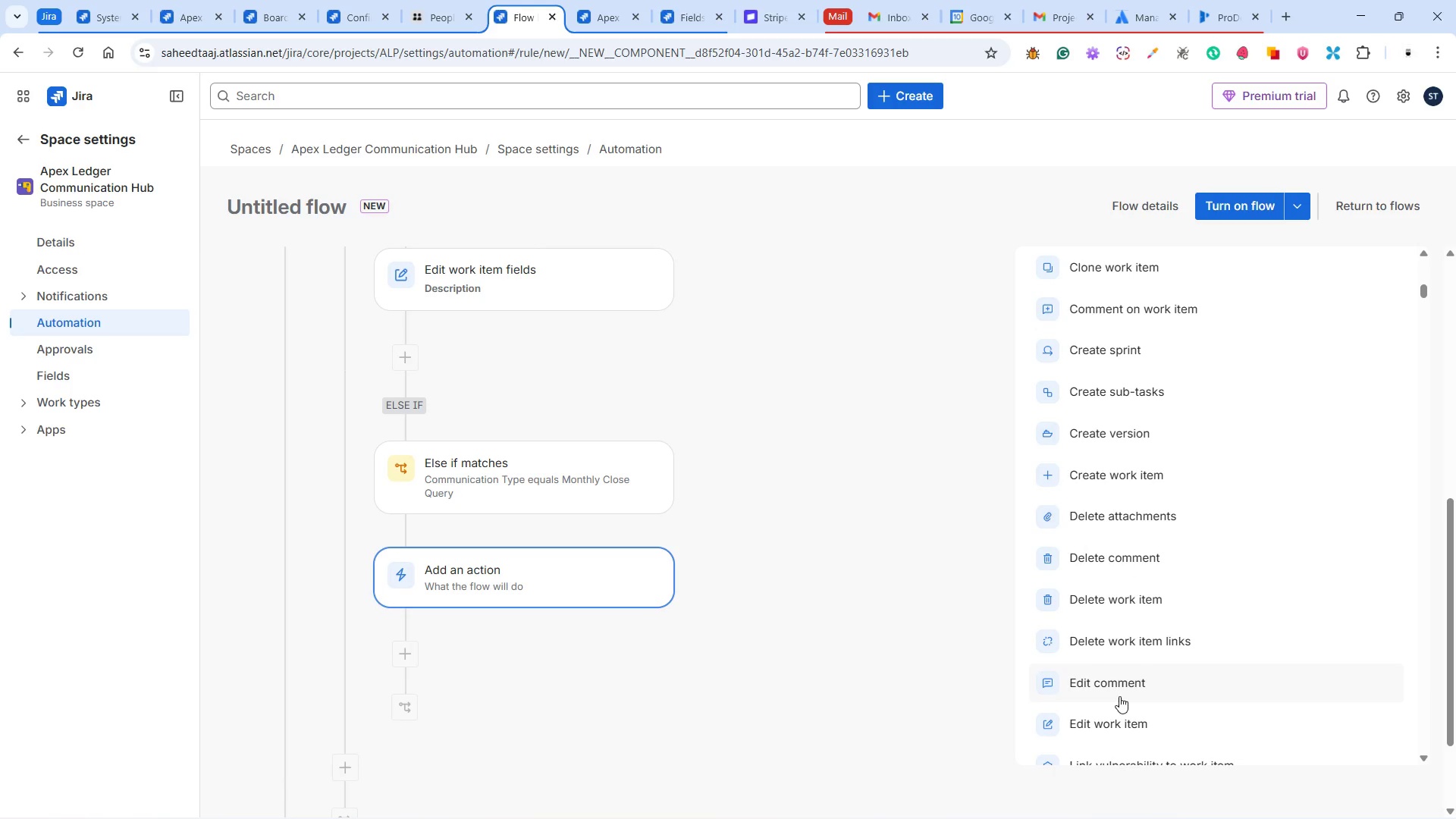 
left_click([1119, 722])
 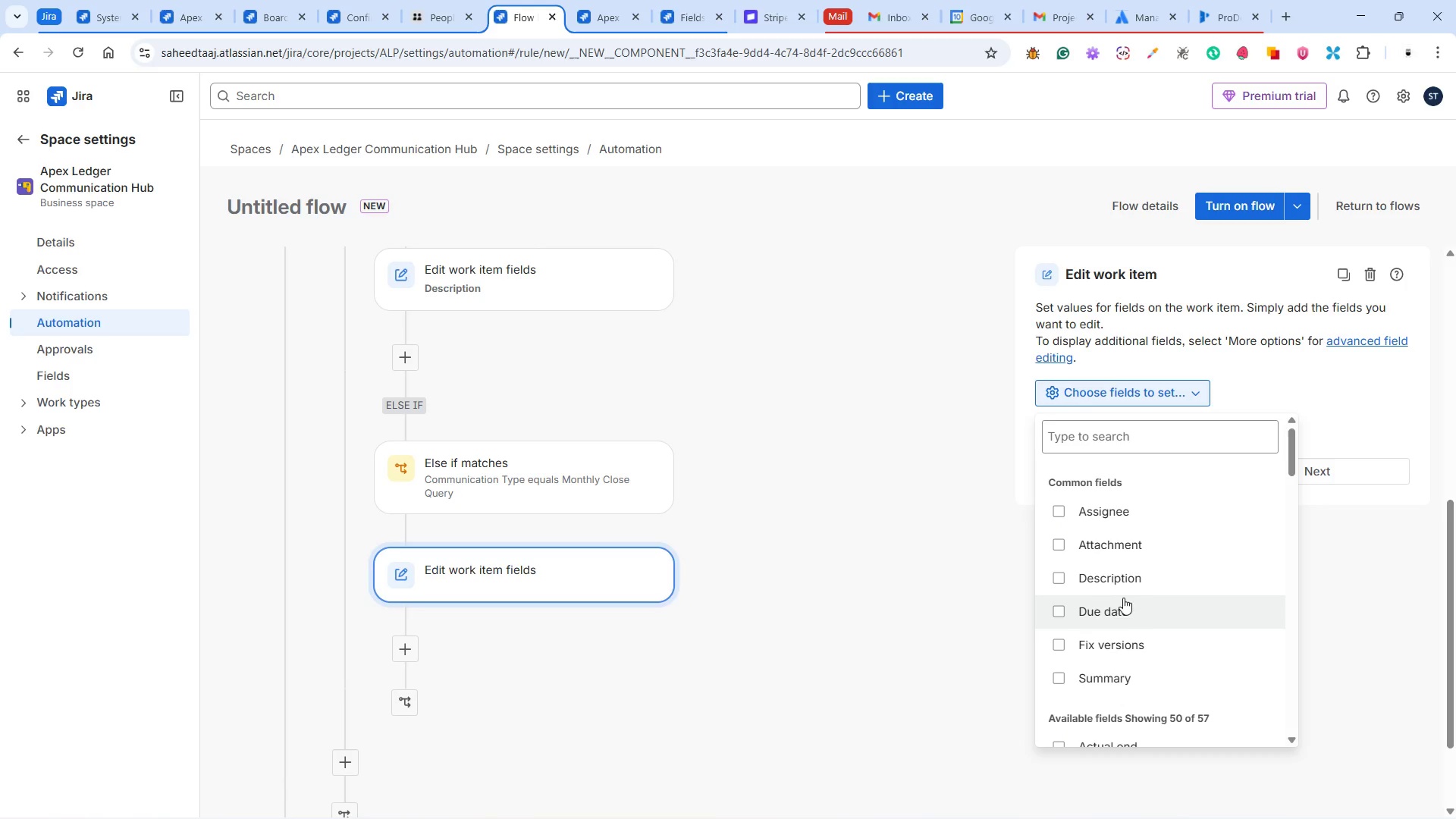 
left_click([1125, 585])
 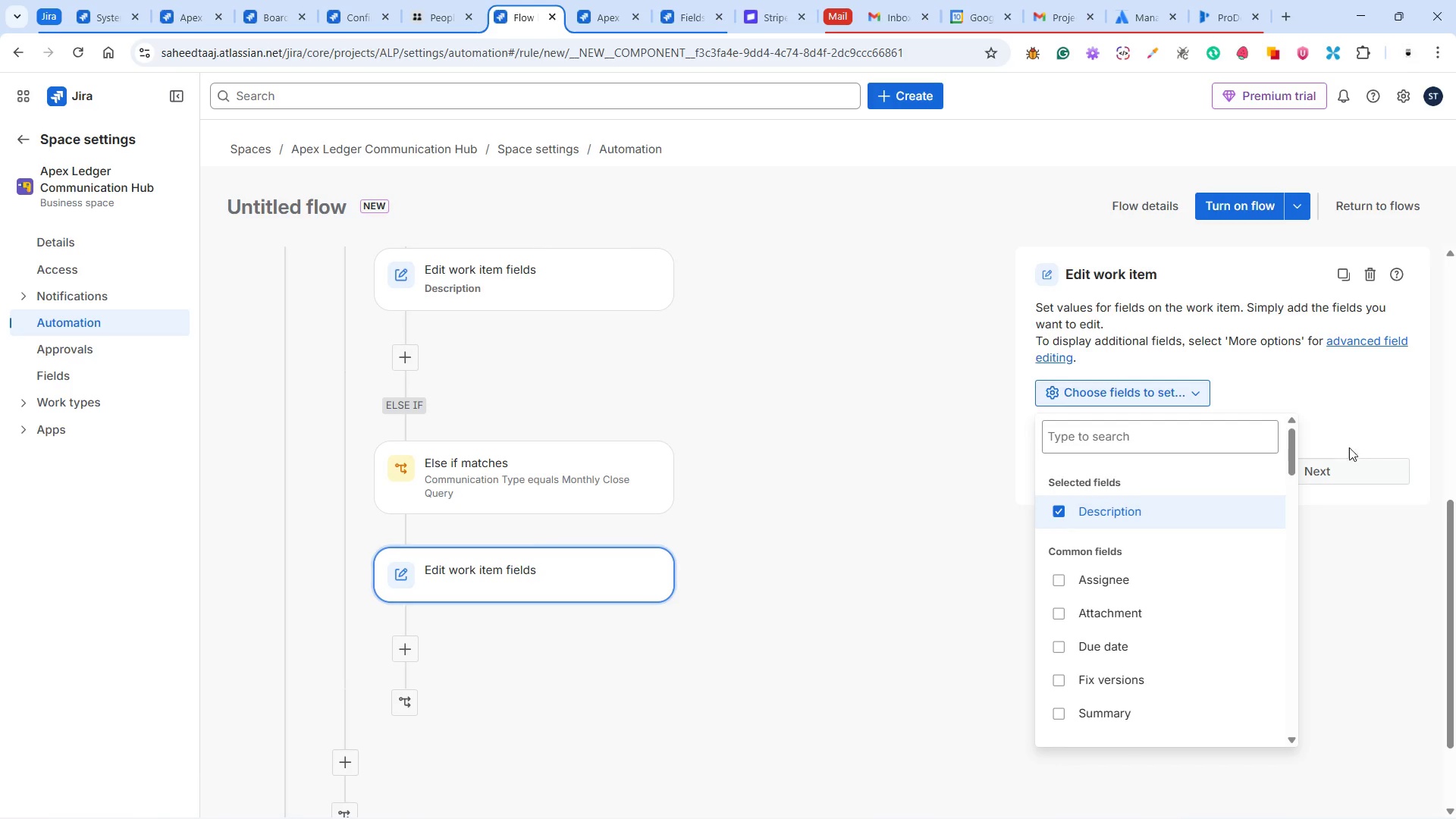 
left_click([1367, 425])
 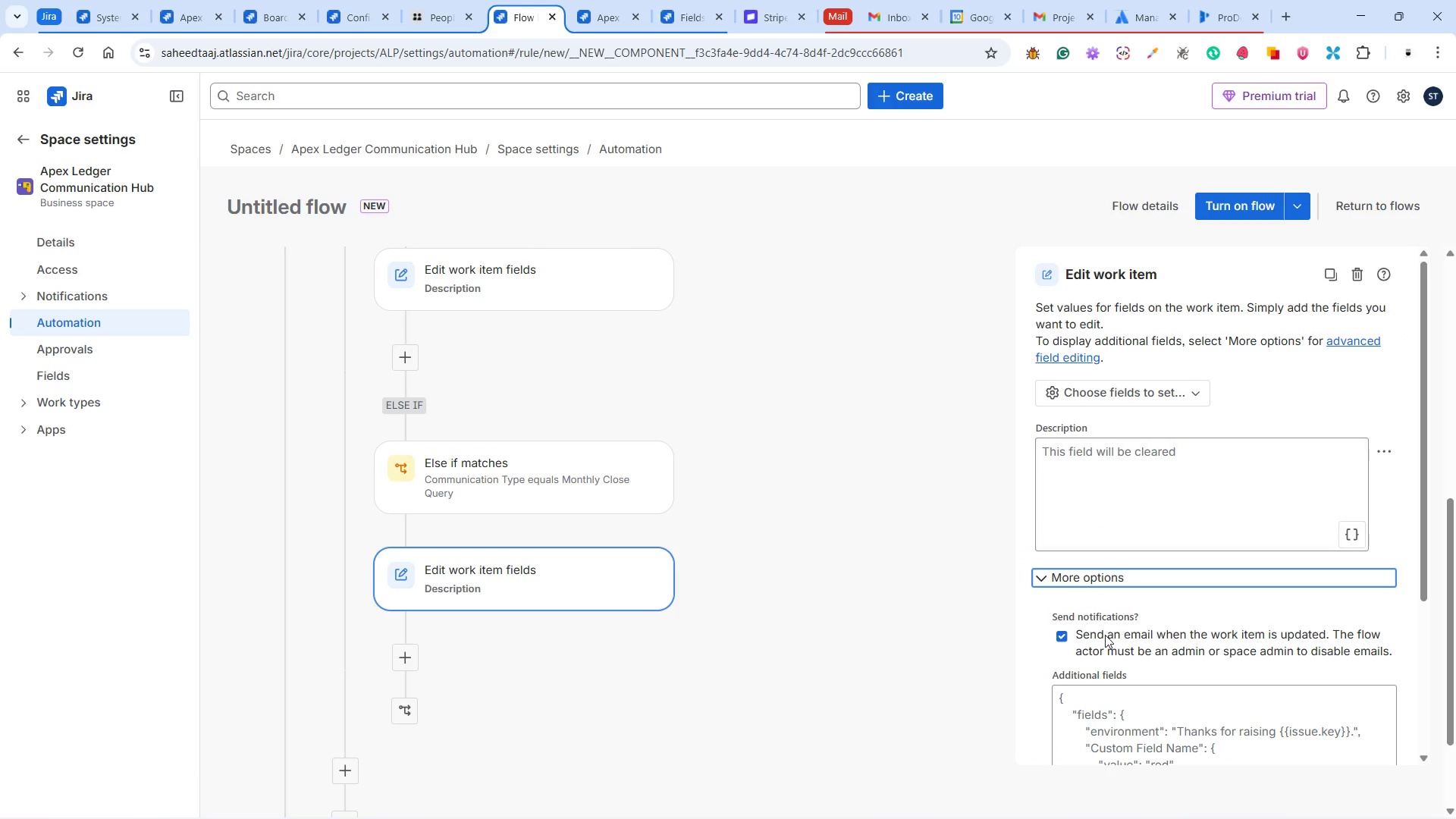 
left_click([1065, 637])
 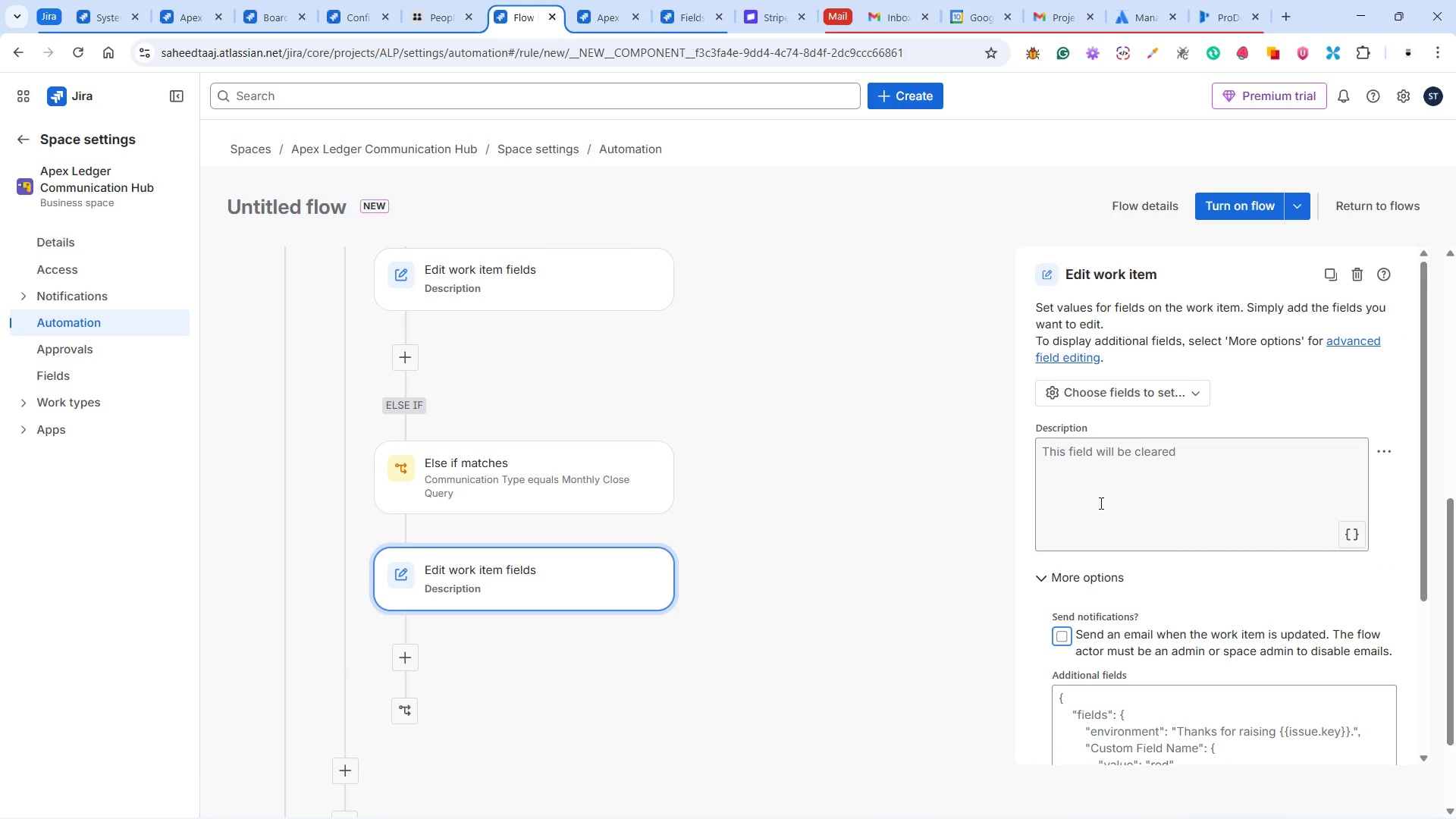 
left_click([1100, 503])
 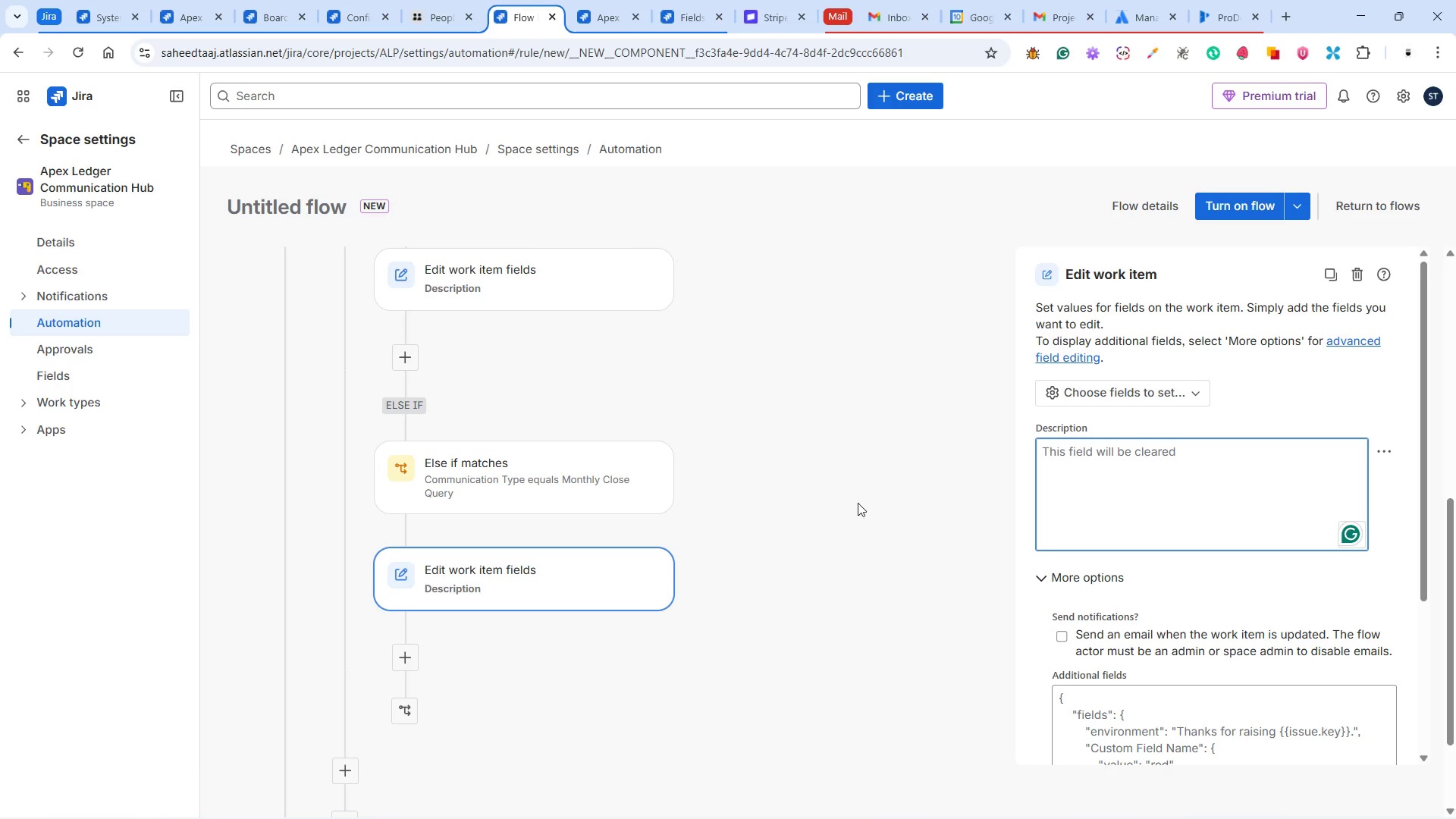 
scroll: coordinate [735, 459], scroll_direction: up, amount: 1.0
 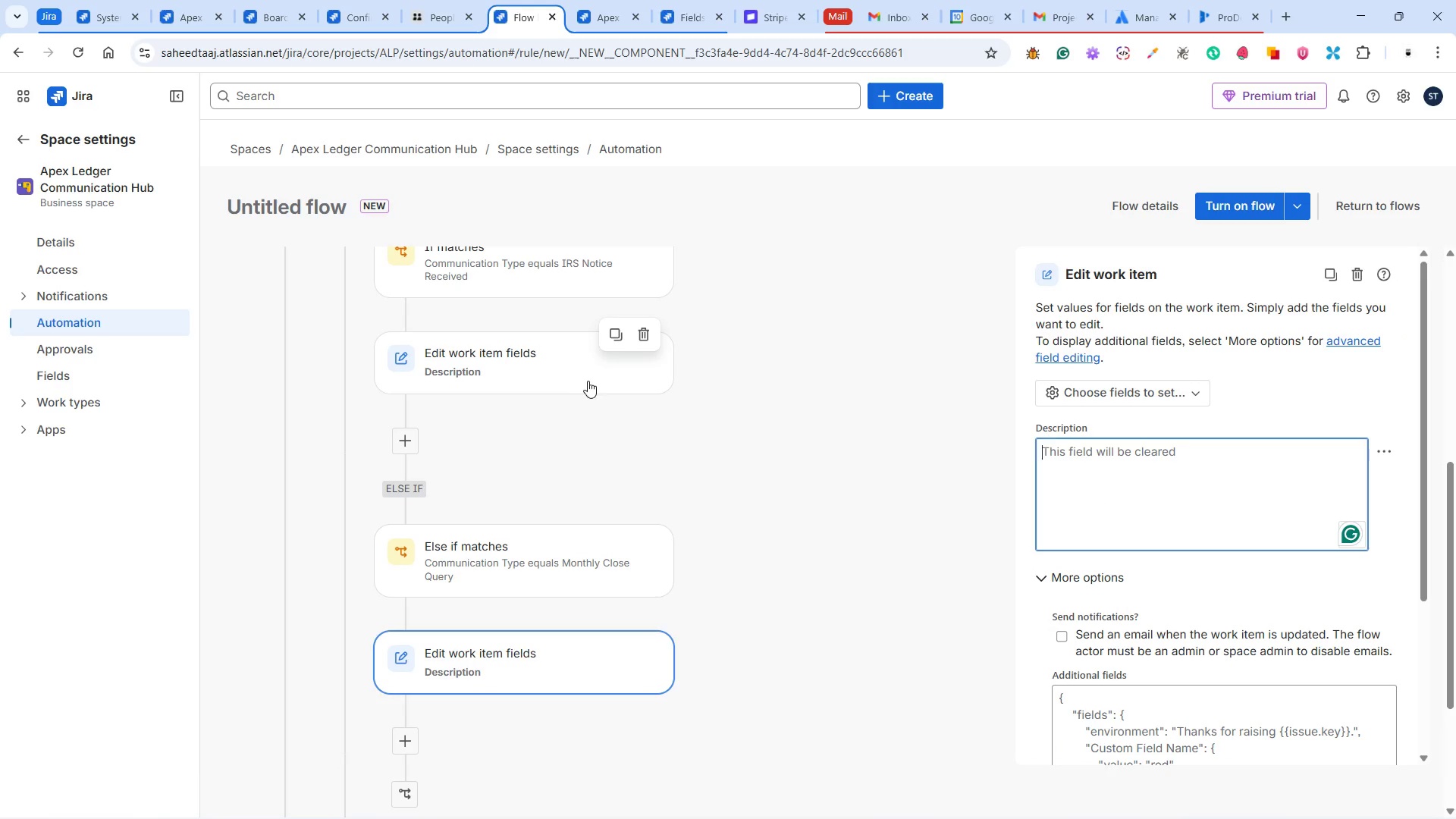 
left_click([585, 378])
 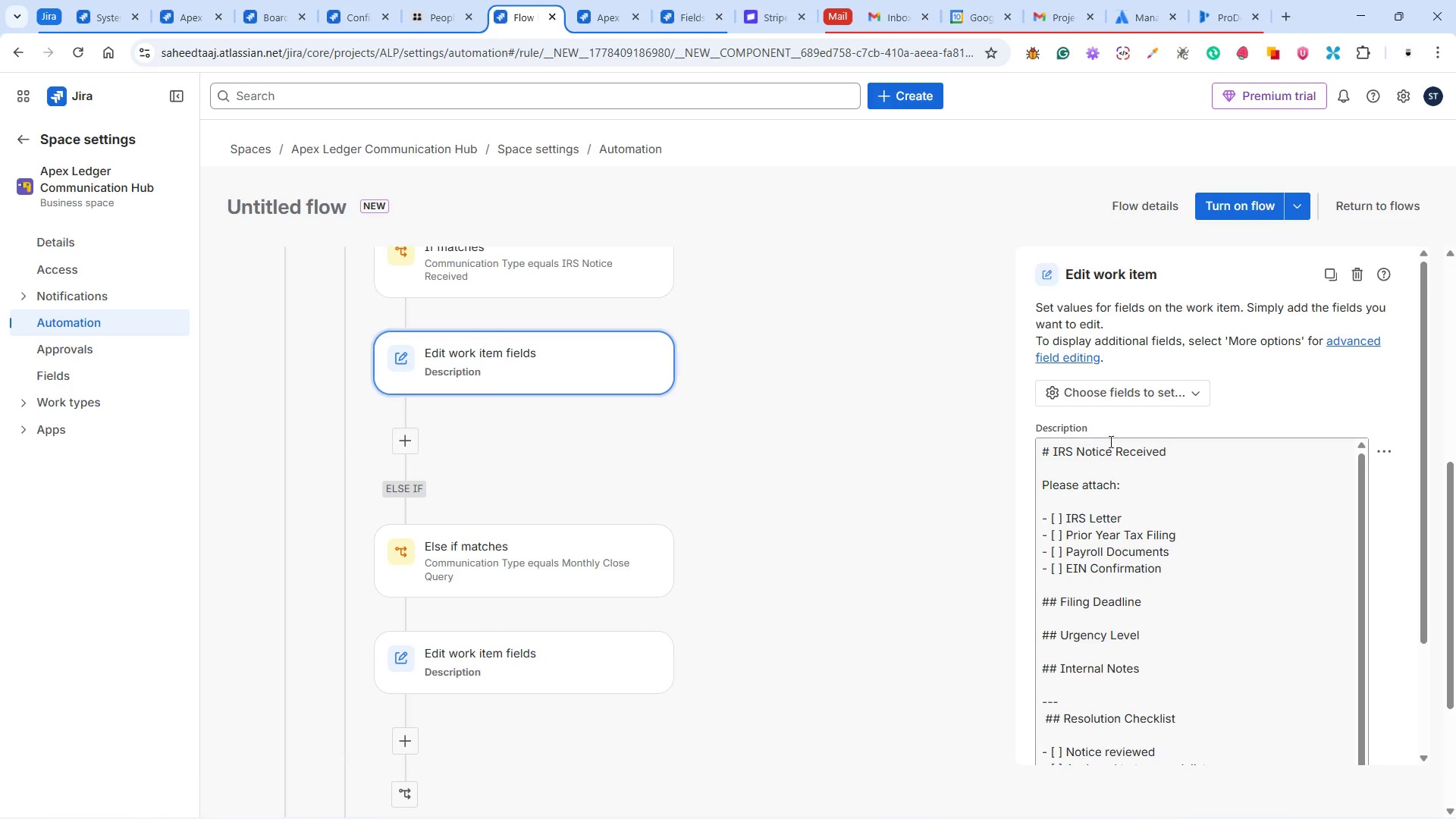 
scroll: coordinate [1379, 654], scroll_direction: down, amount: 14.0
 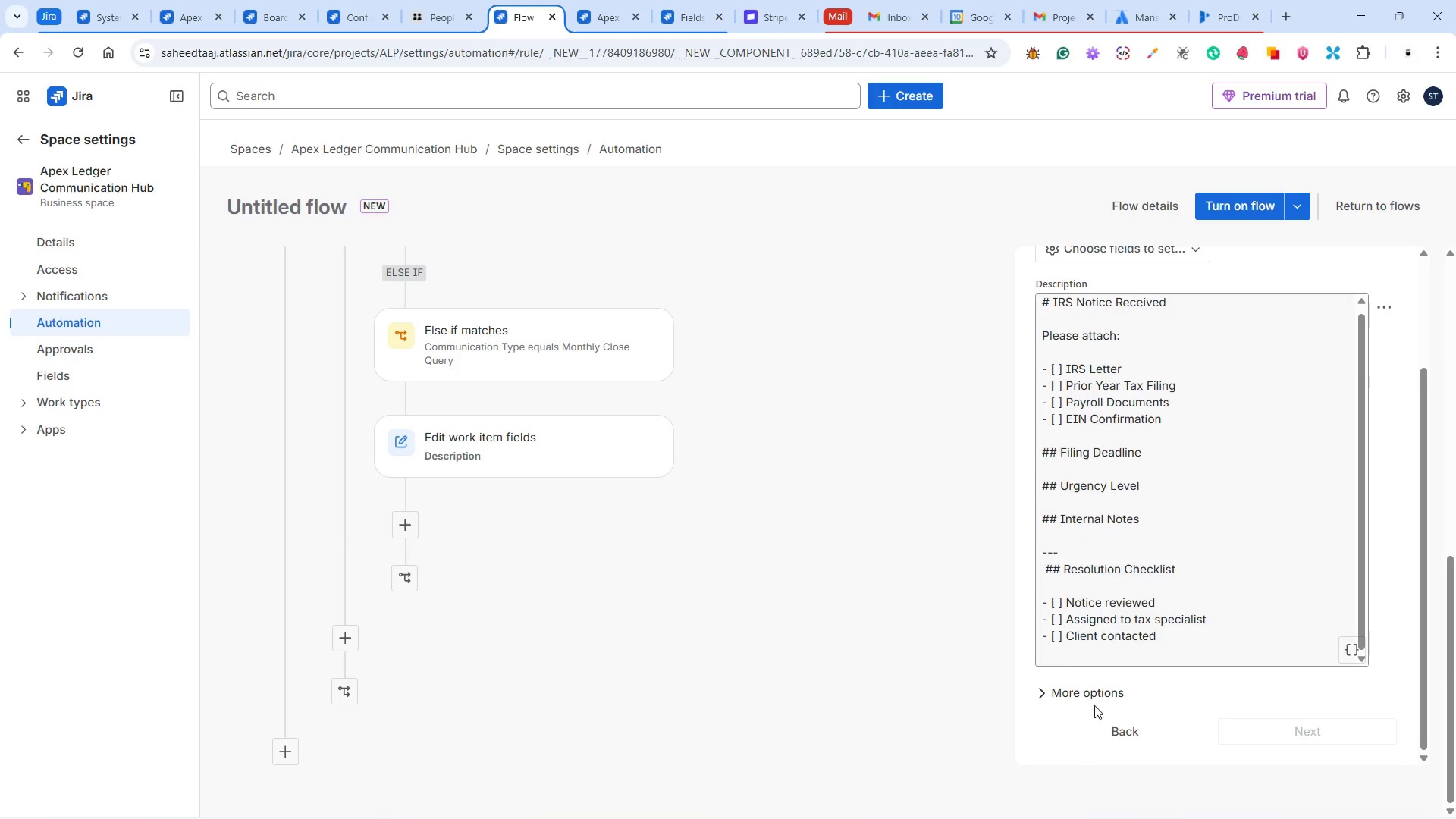 
left_click([1062, 693])
 